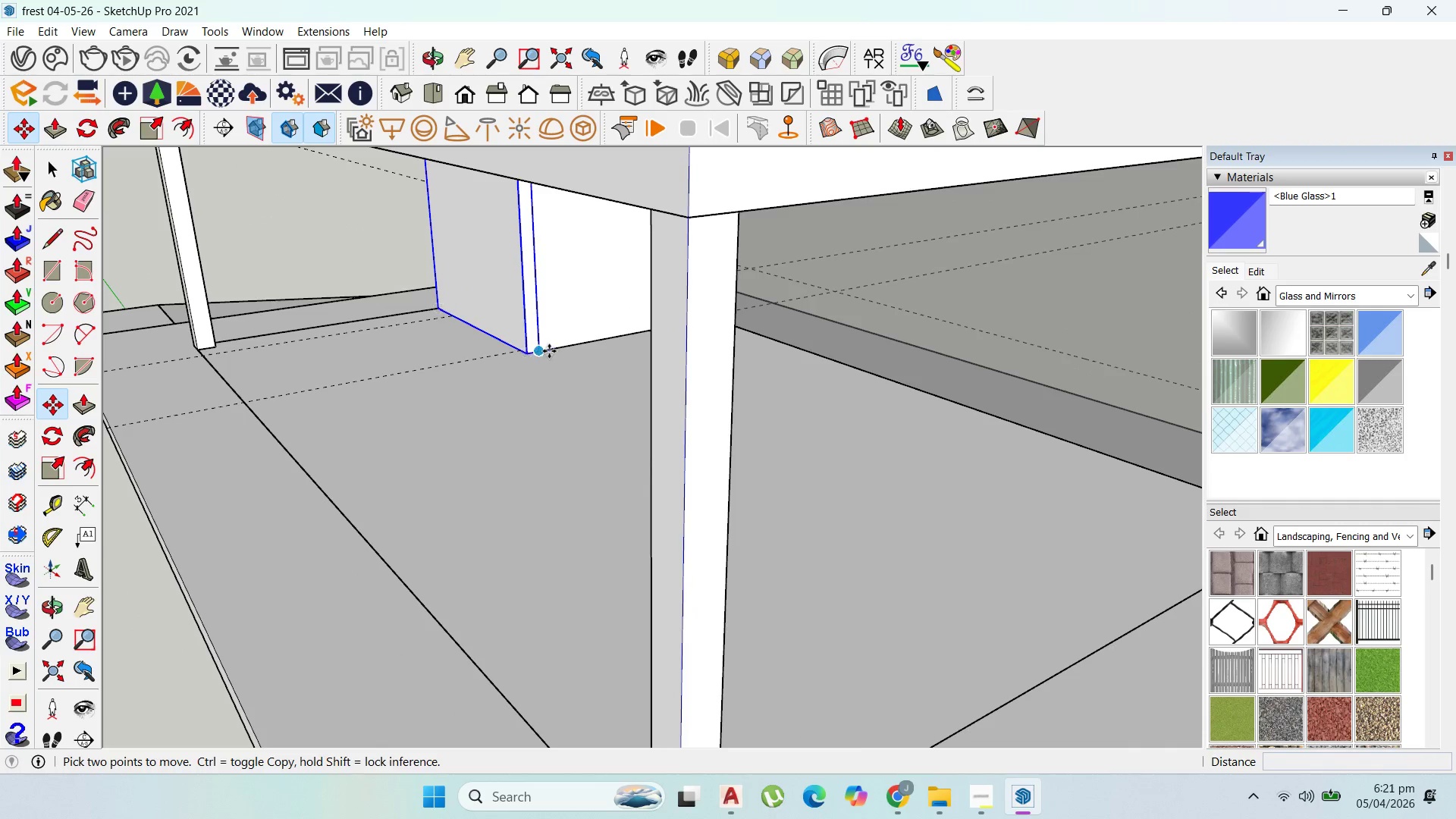 
left_click_drag(start_coordinate=[548, 351], to_coordinate=[535, 353])
 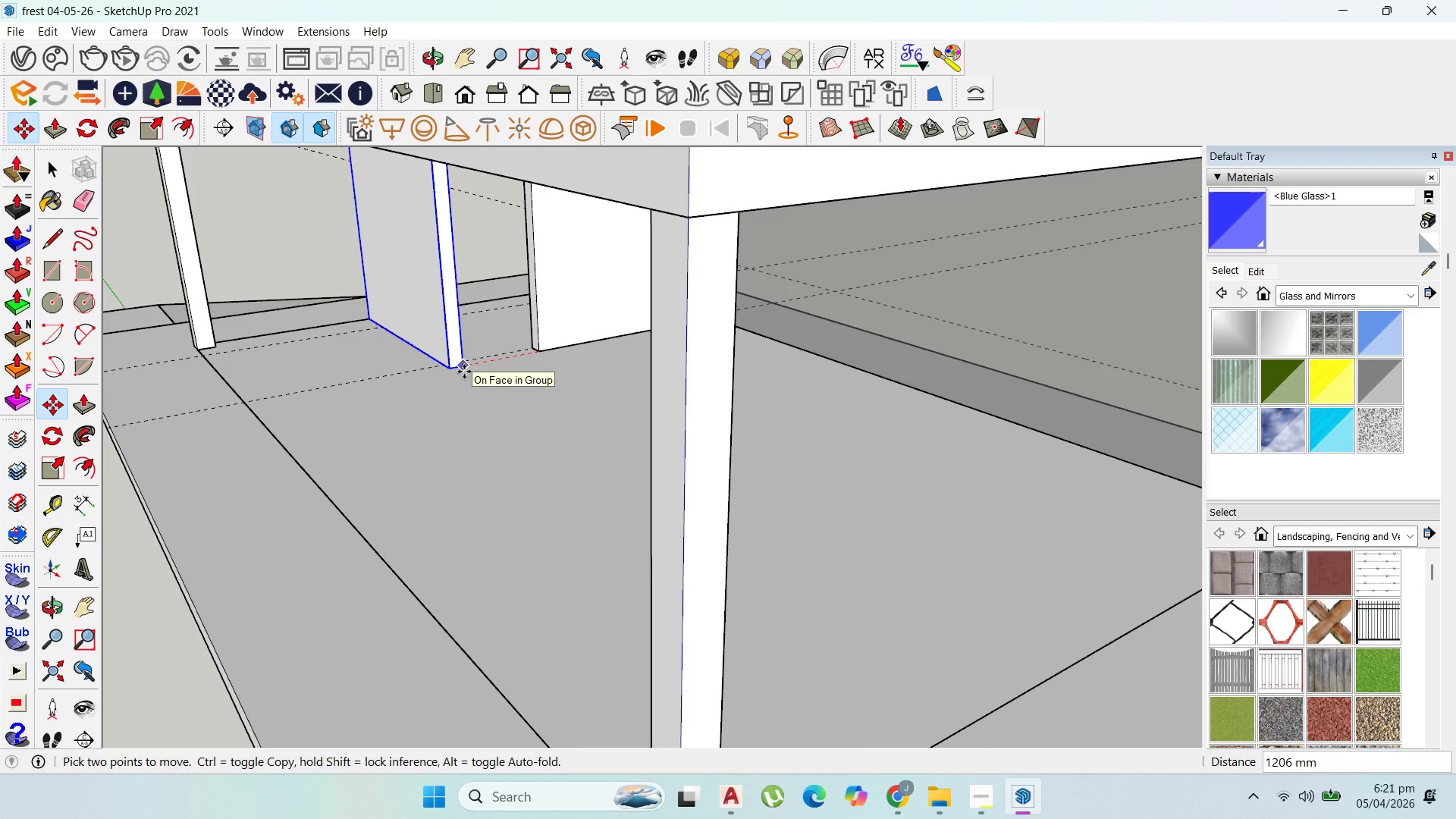 
type(200)
 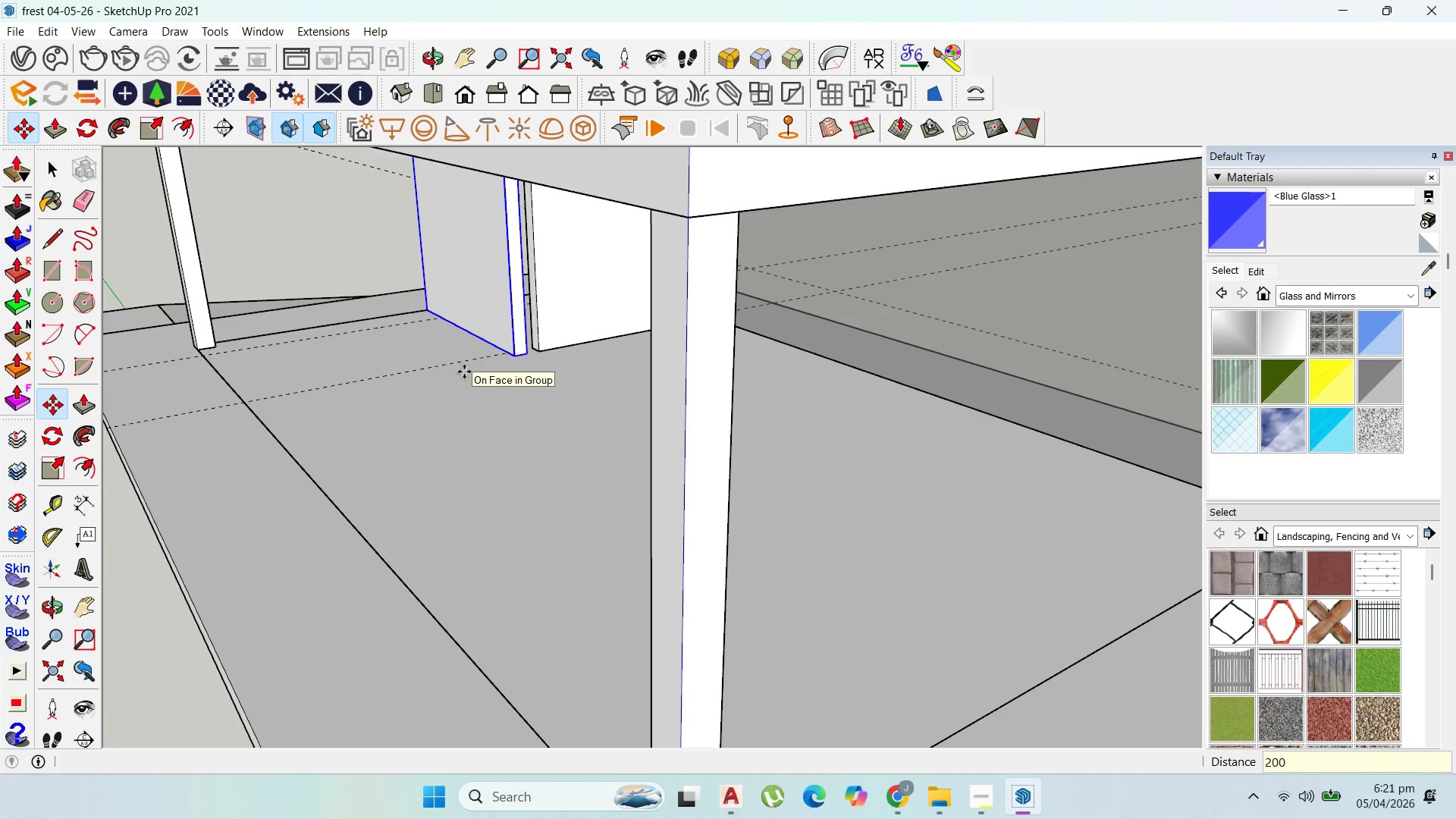 
key(Enter)
 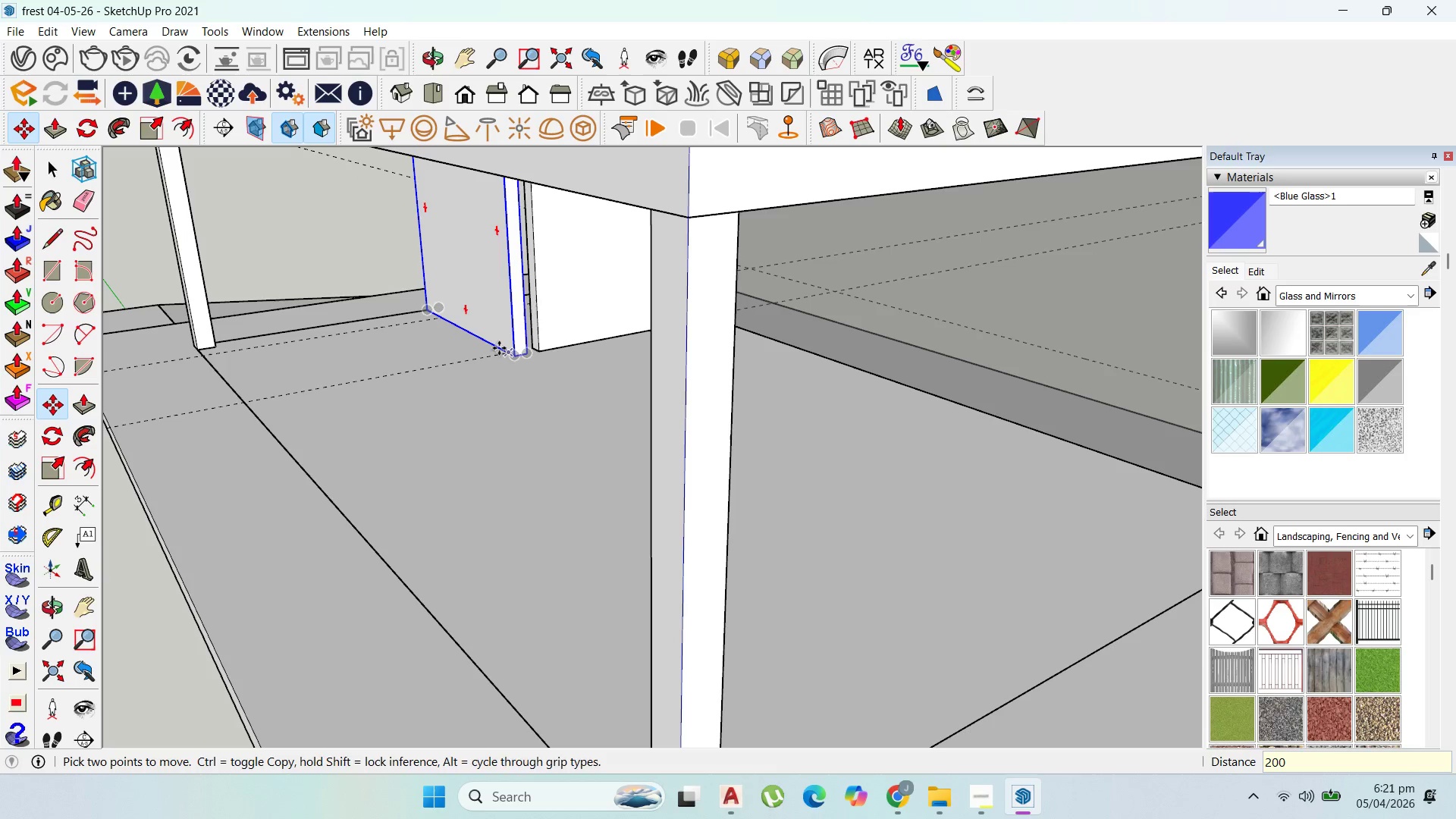 
scroll: coordinate [527, 347], scroll_direction: up, amount: 2.0
 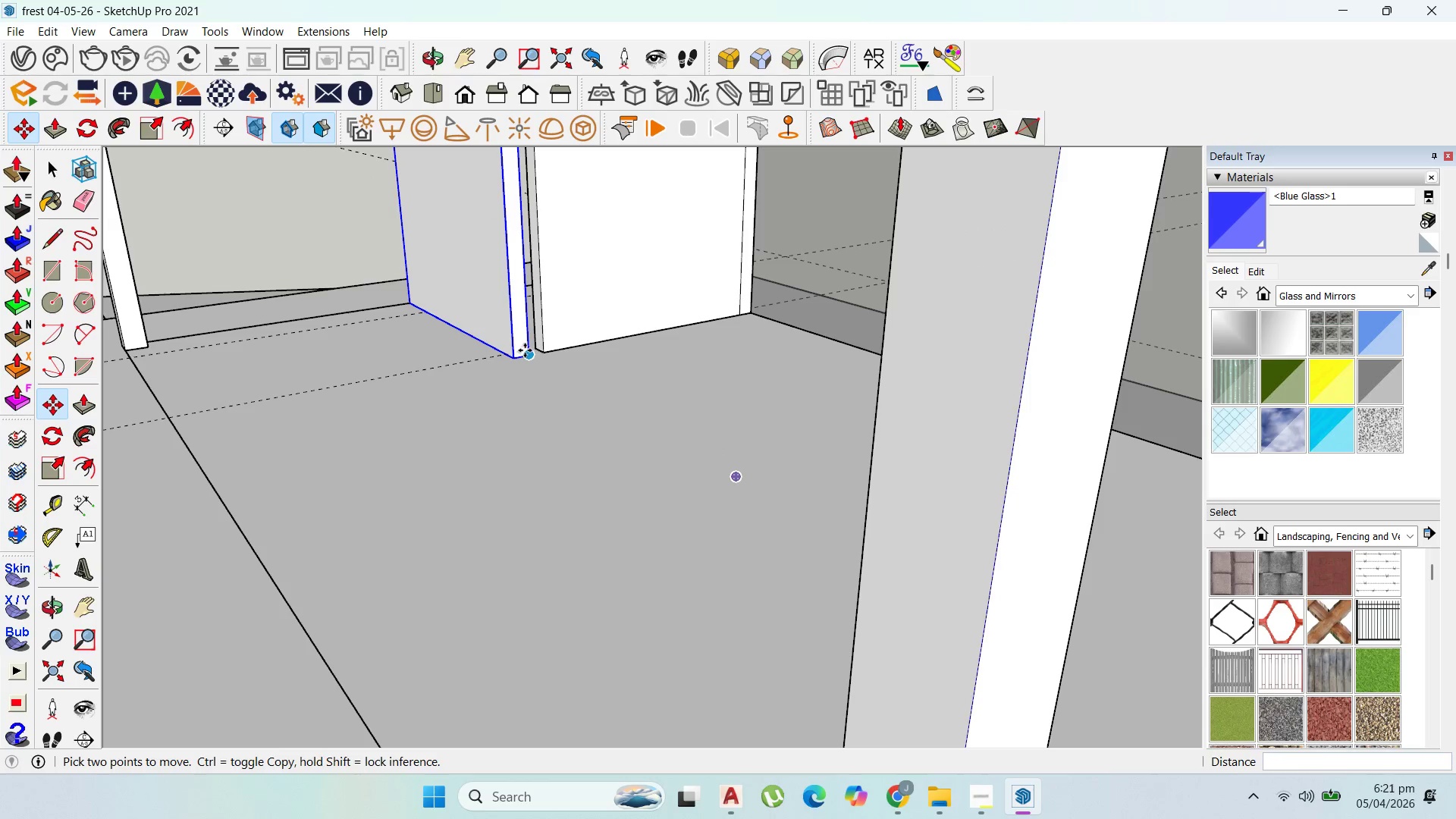 
left_click_drag(start_coordinate=[525, 350], to_coordinate=[514, 353])
 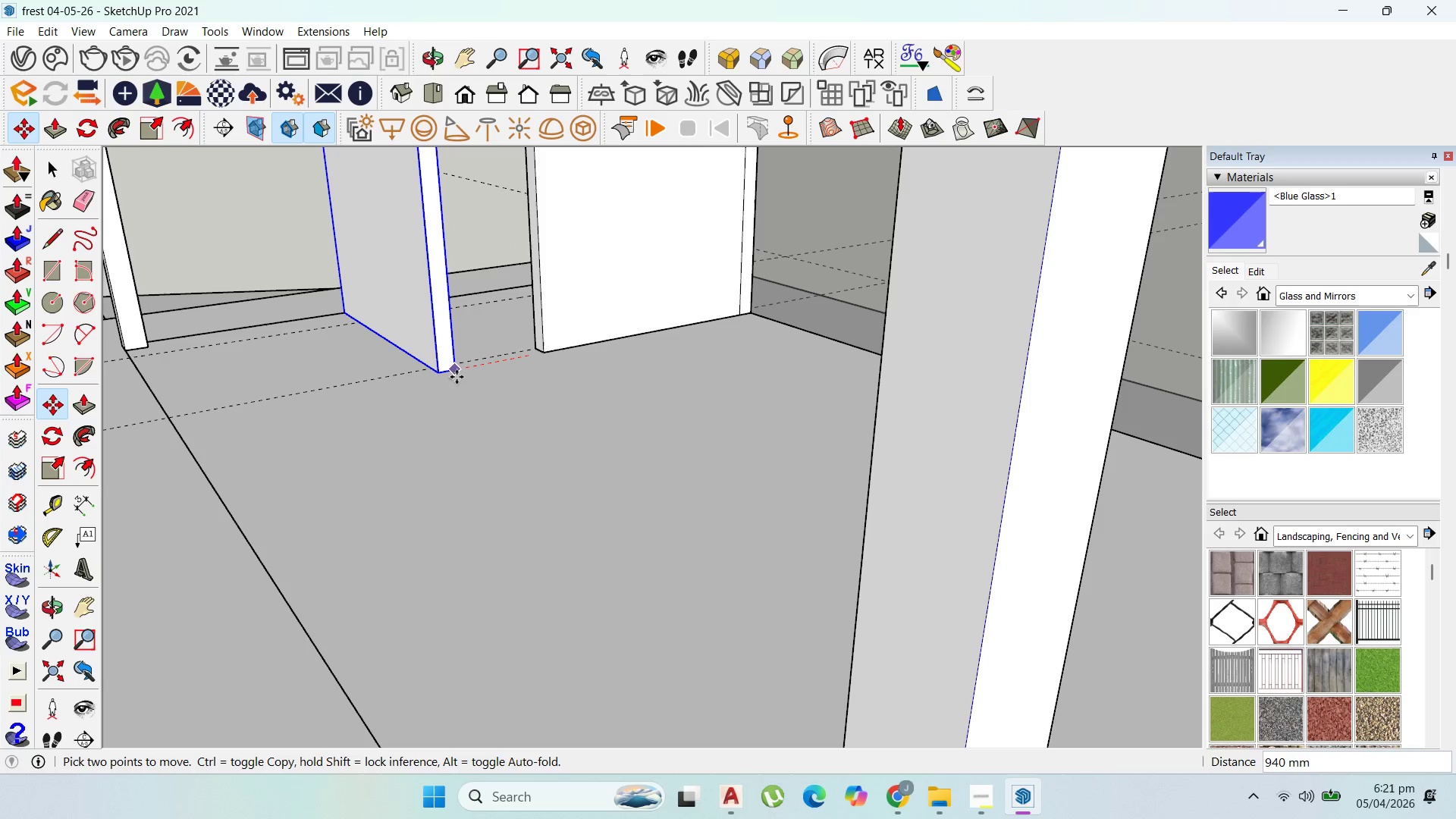 
type(200)
 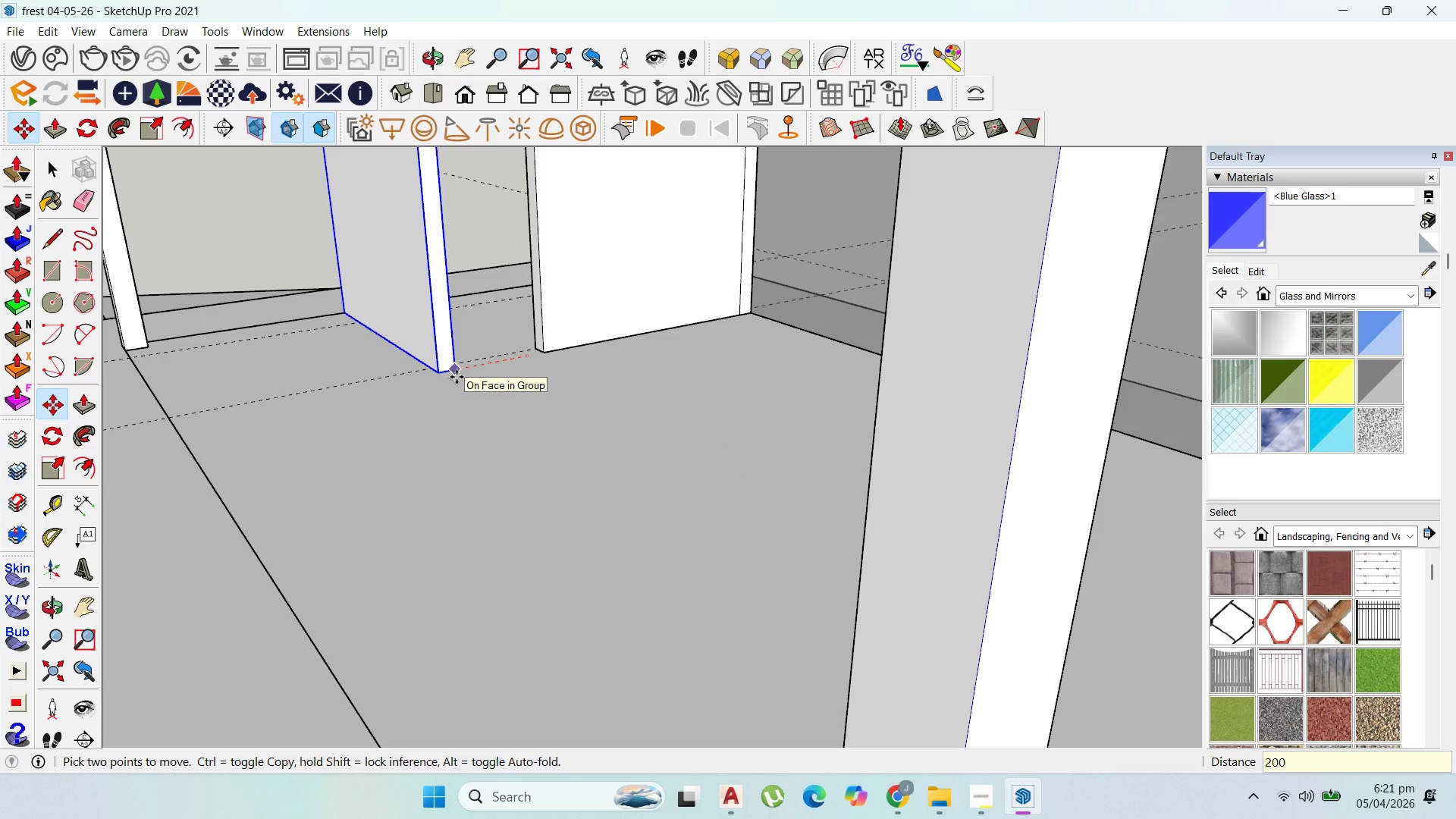 
key(Enter)
 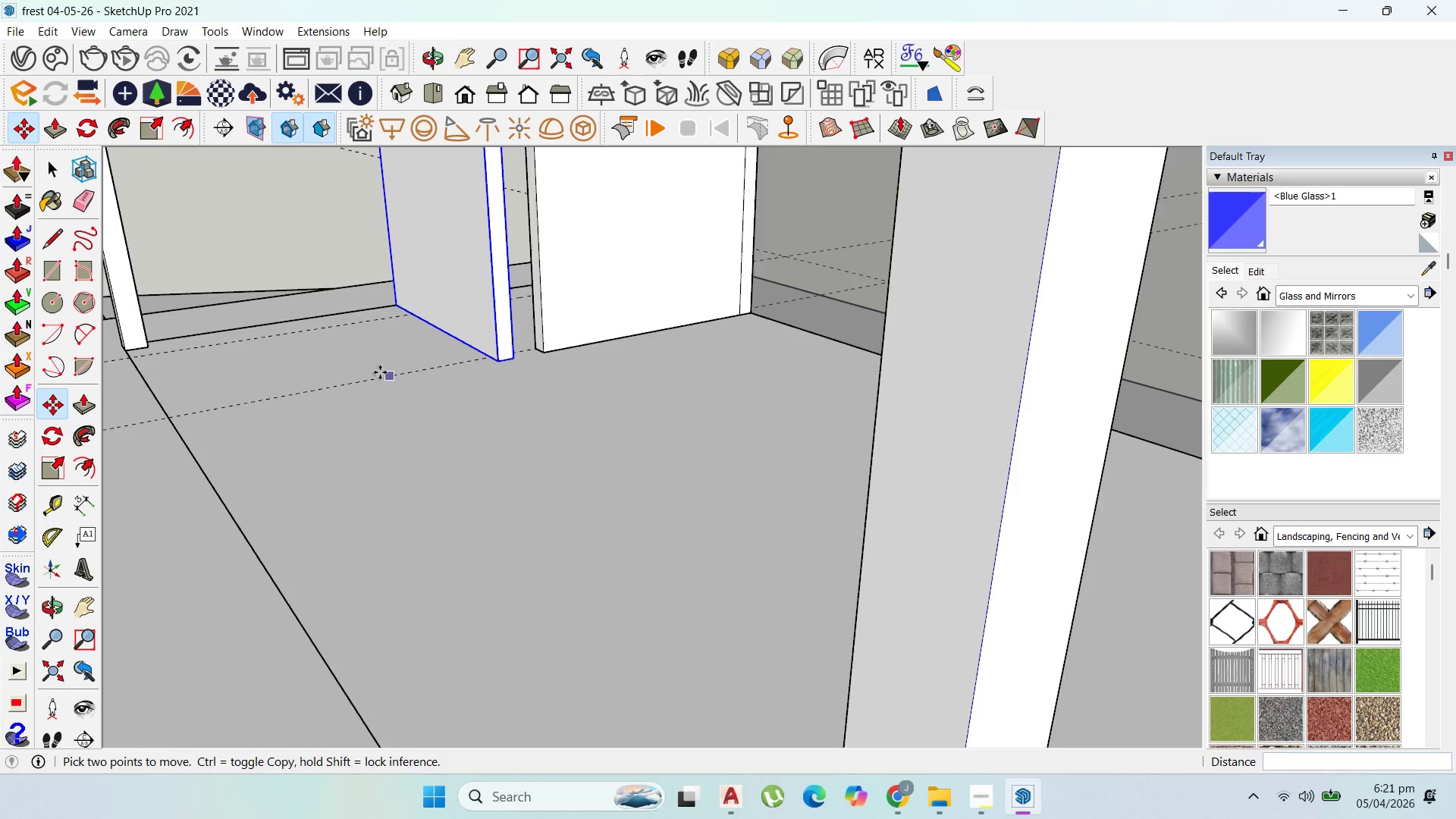 
scroll: coordinate [526, 367], scroll_direction: down, amount: 3.0
 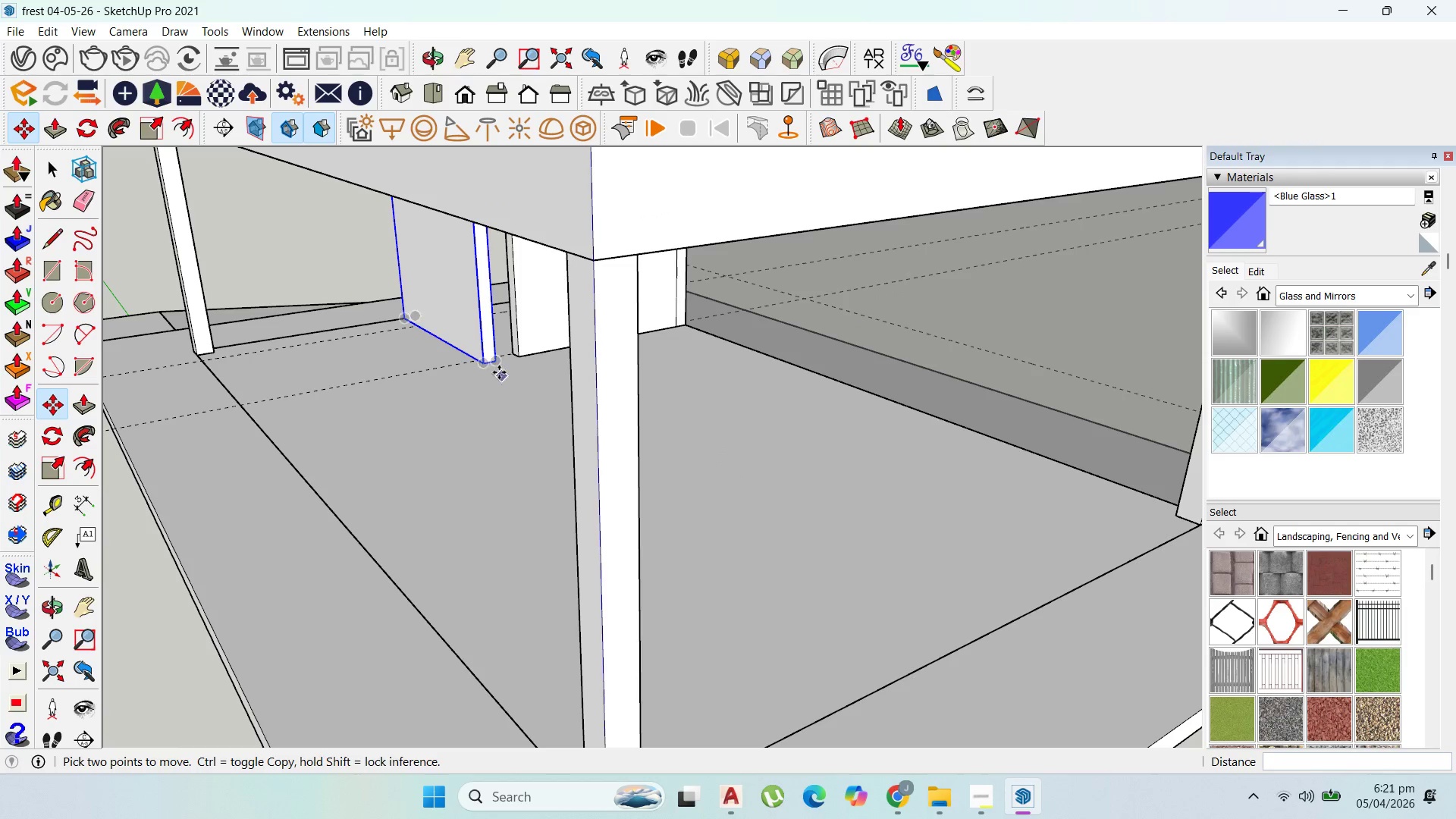 
key(Control+Z)
 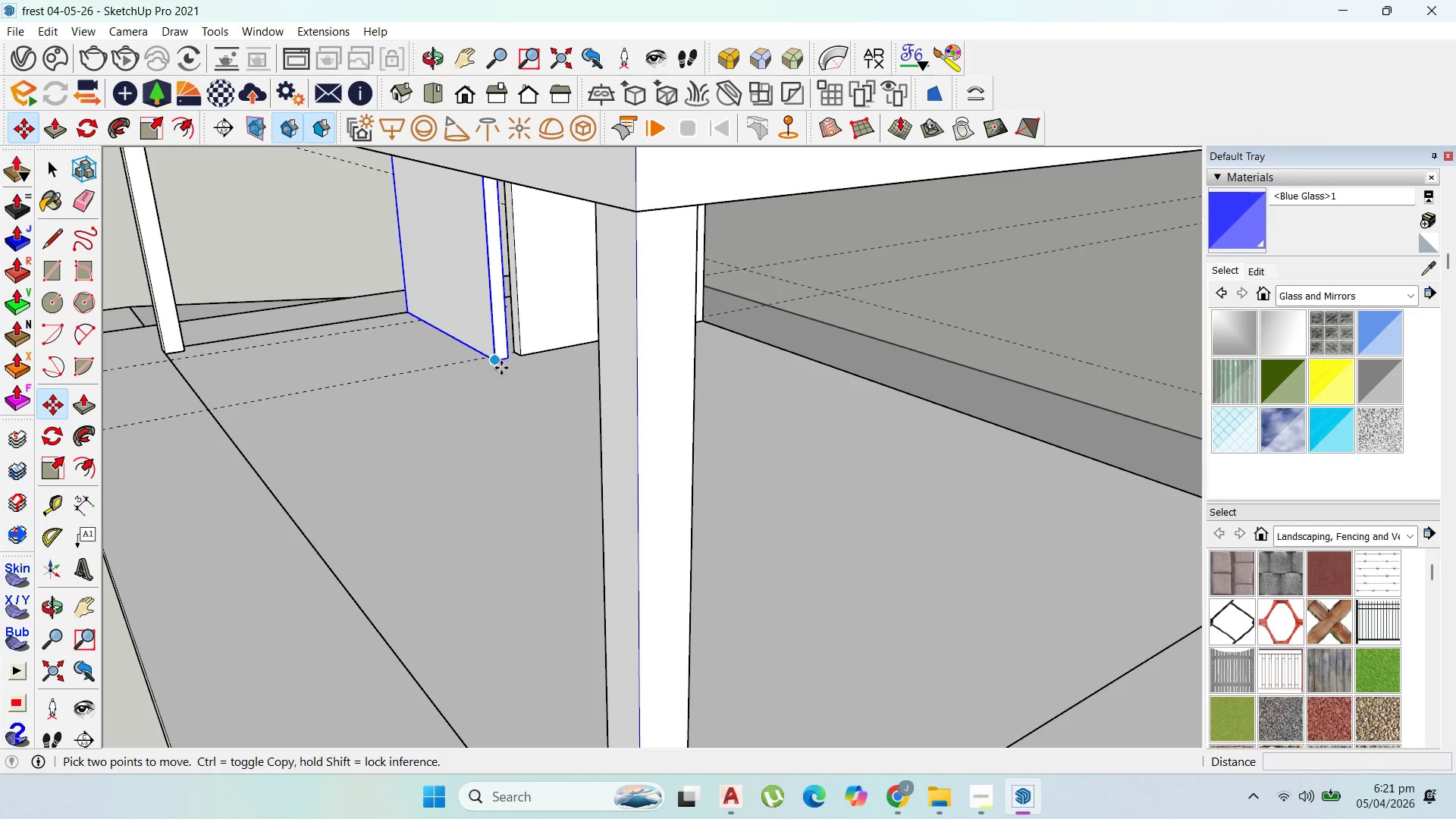 
key(Control+Z)
 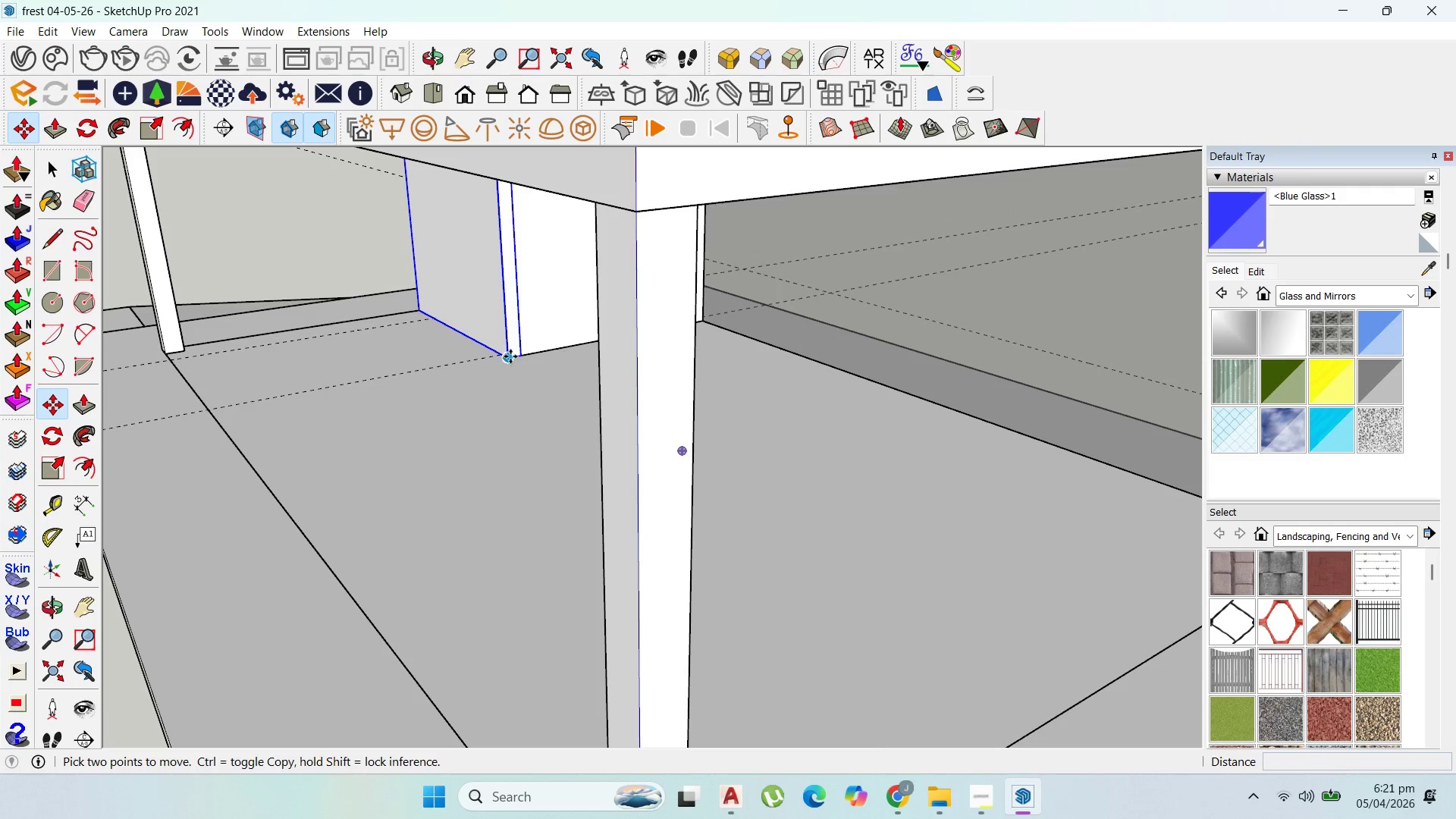 
scroll: coordinate [500, 368], scroll_direction: up, amount: 1.0
 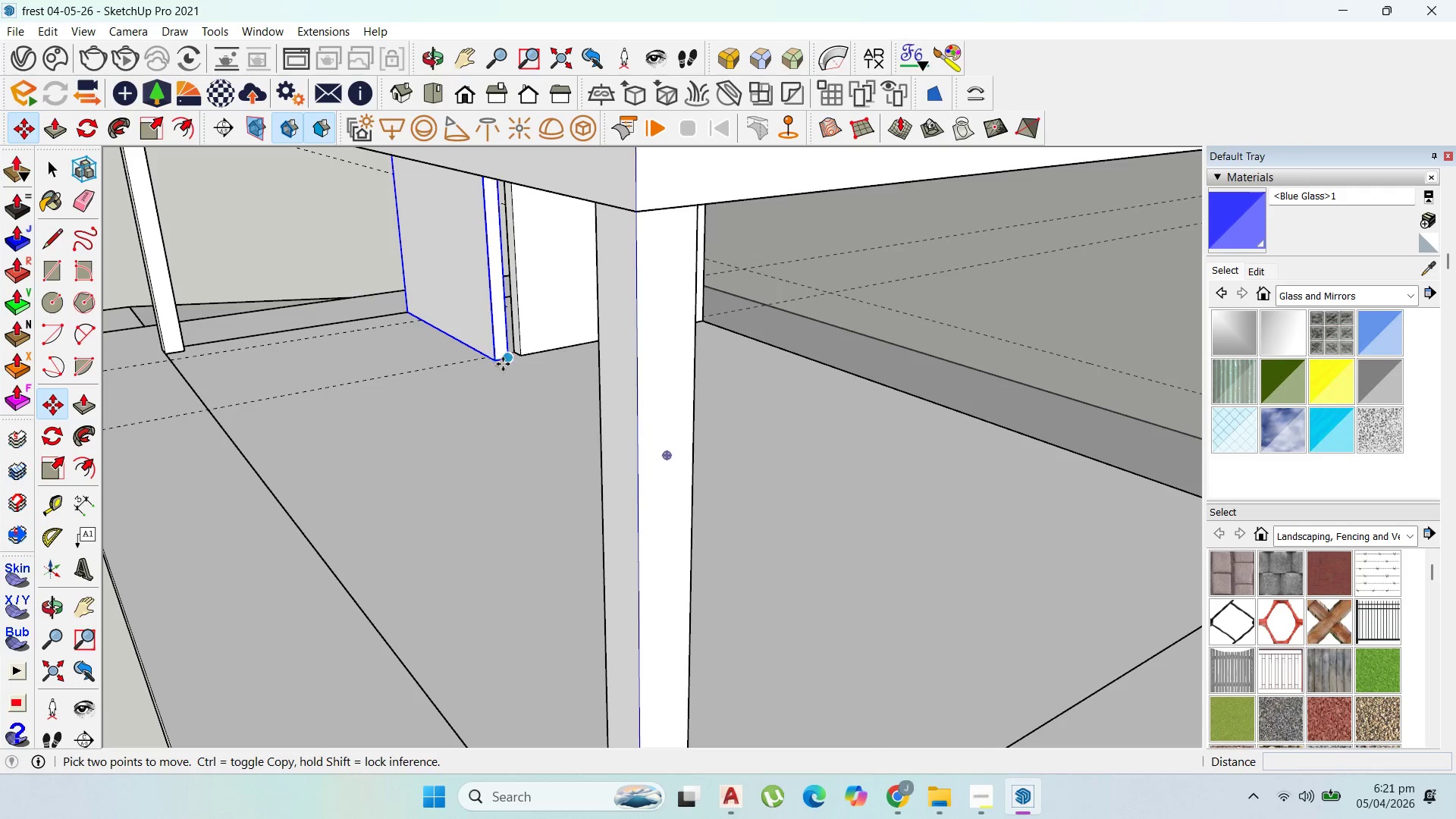 
left_click([510, 356])
 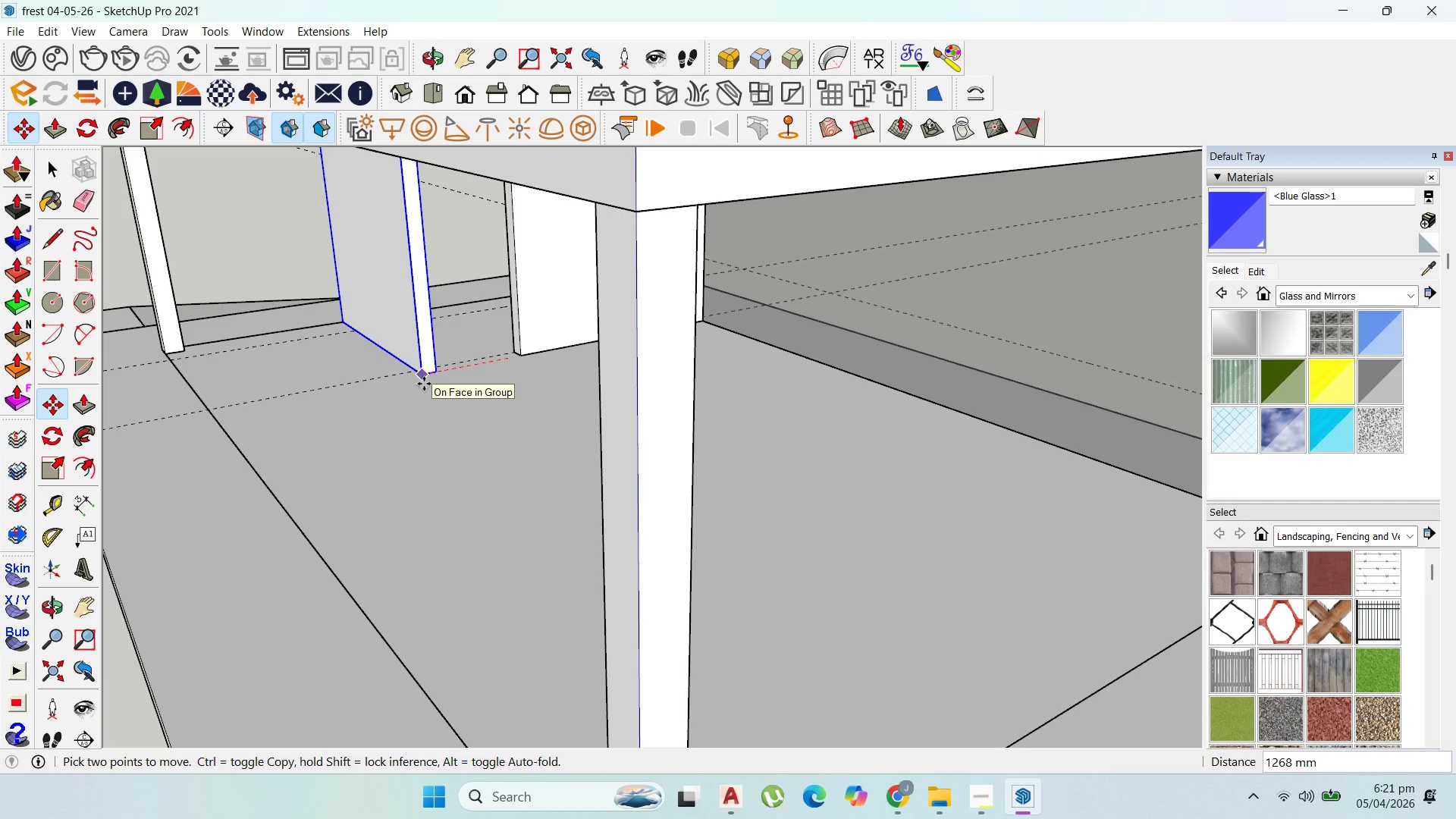 
type(1200)
 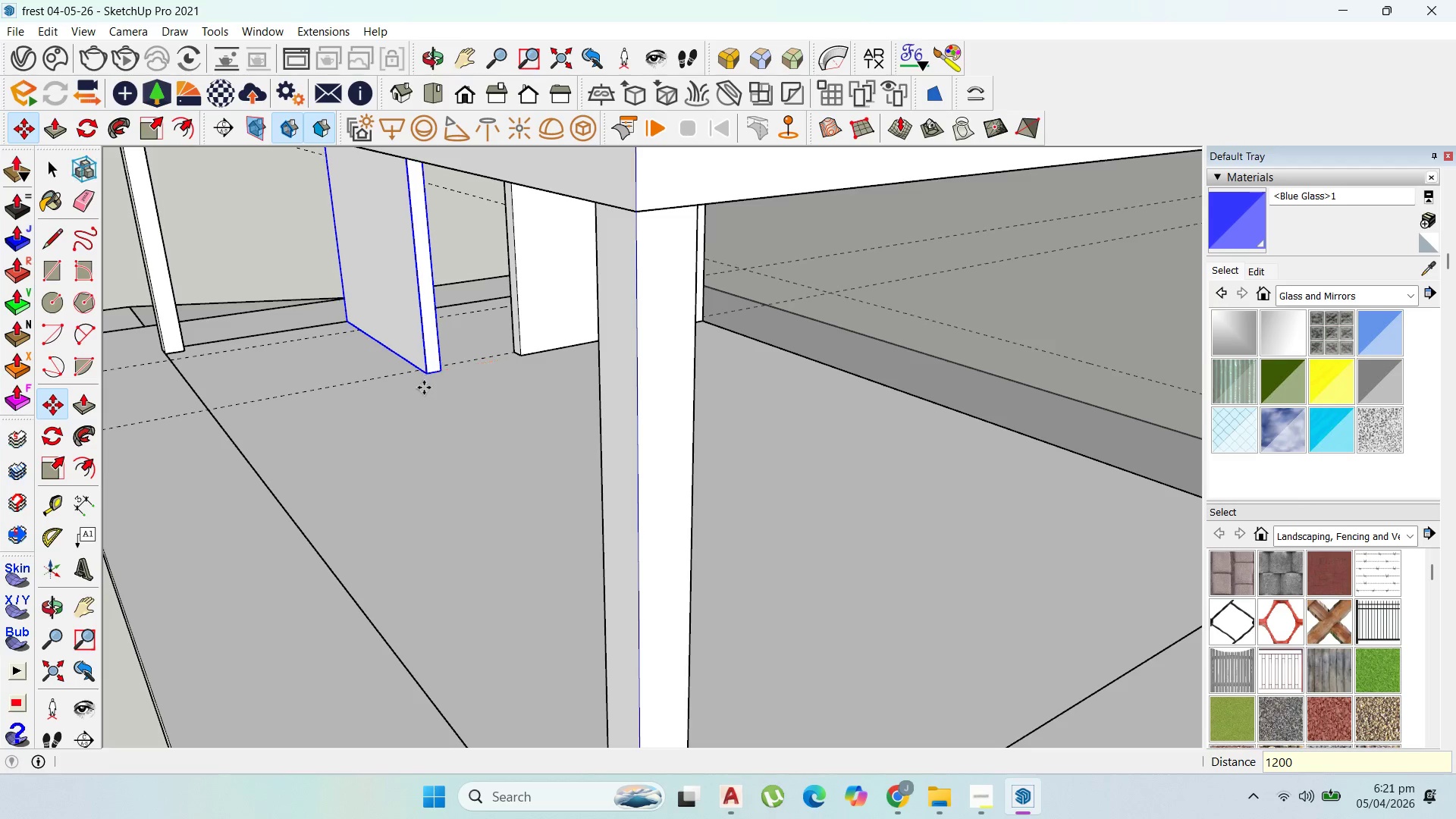 
key(Enter)
 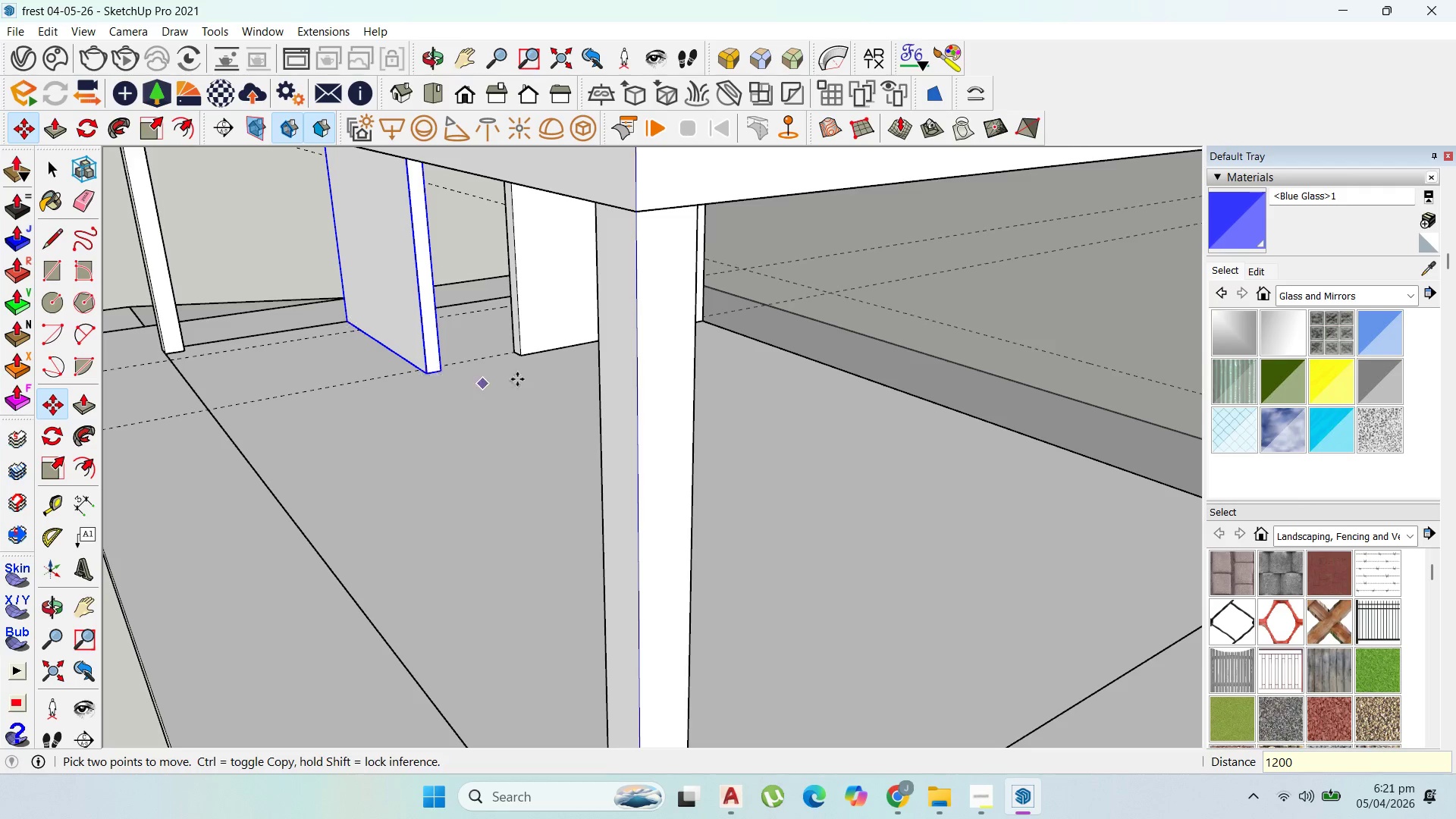 
scroll: coordinate [650, 340], scroll_direction: down, amount: 6.0
 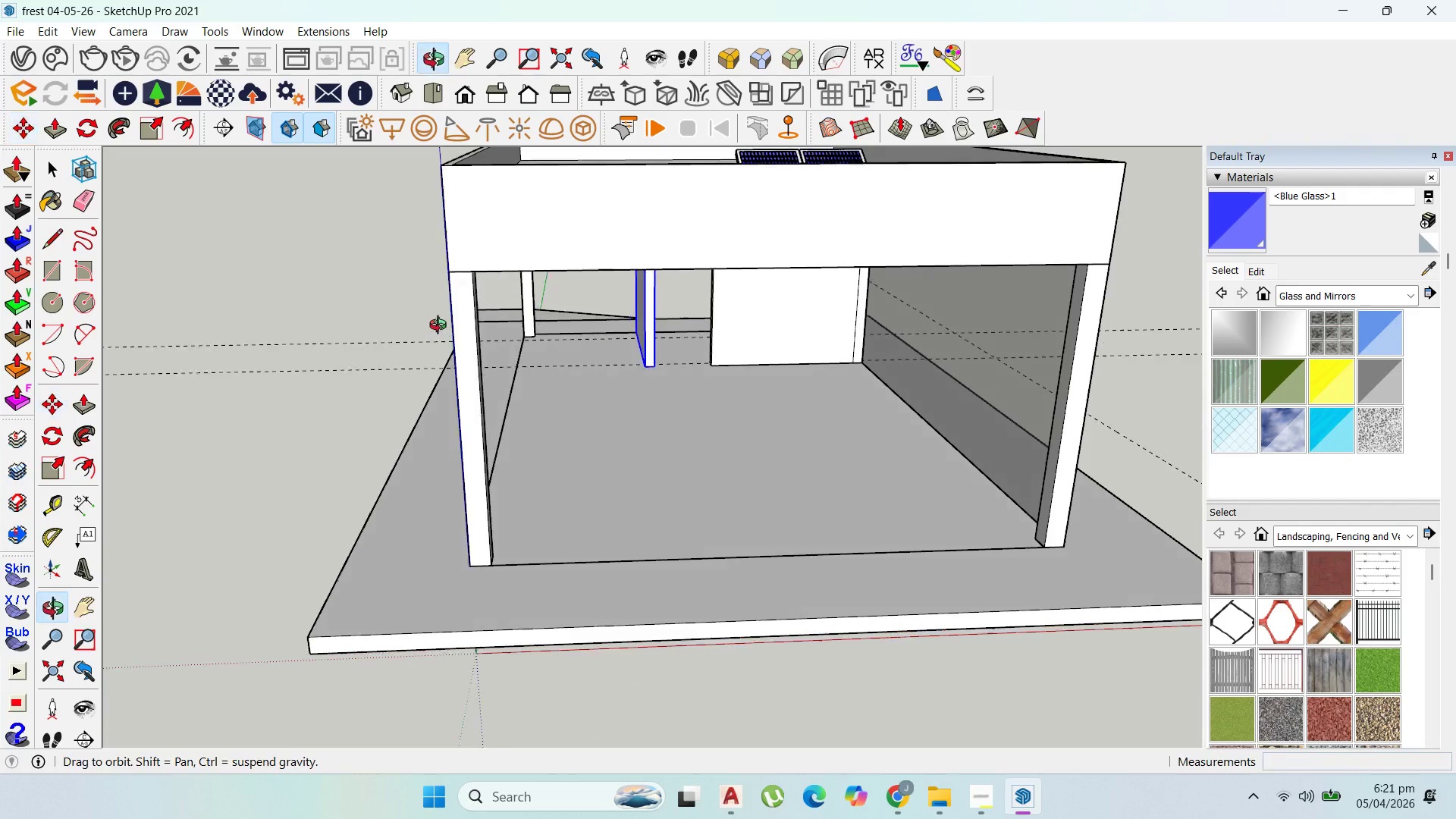 
scroll: coordinate [484, 287], scroll_direction: up, amount: 3.0
 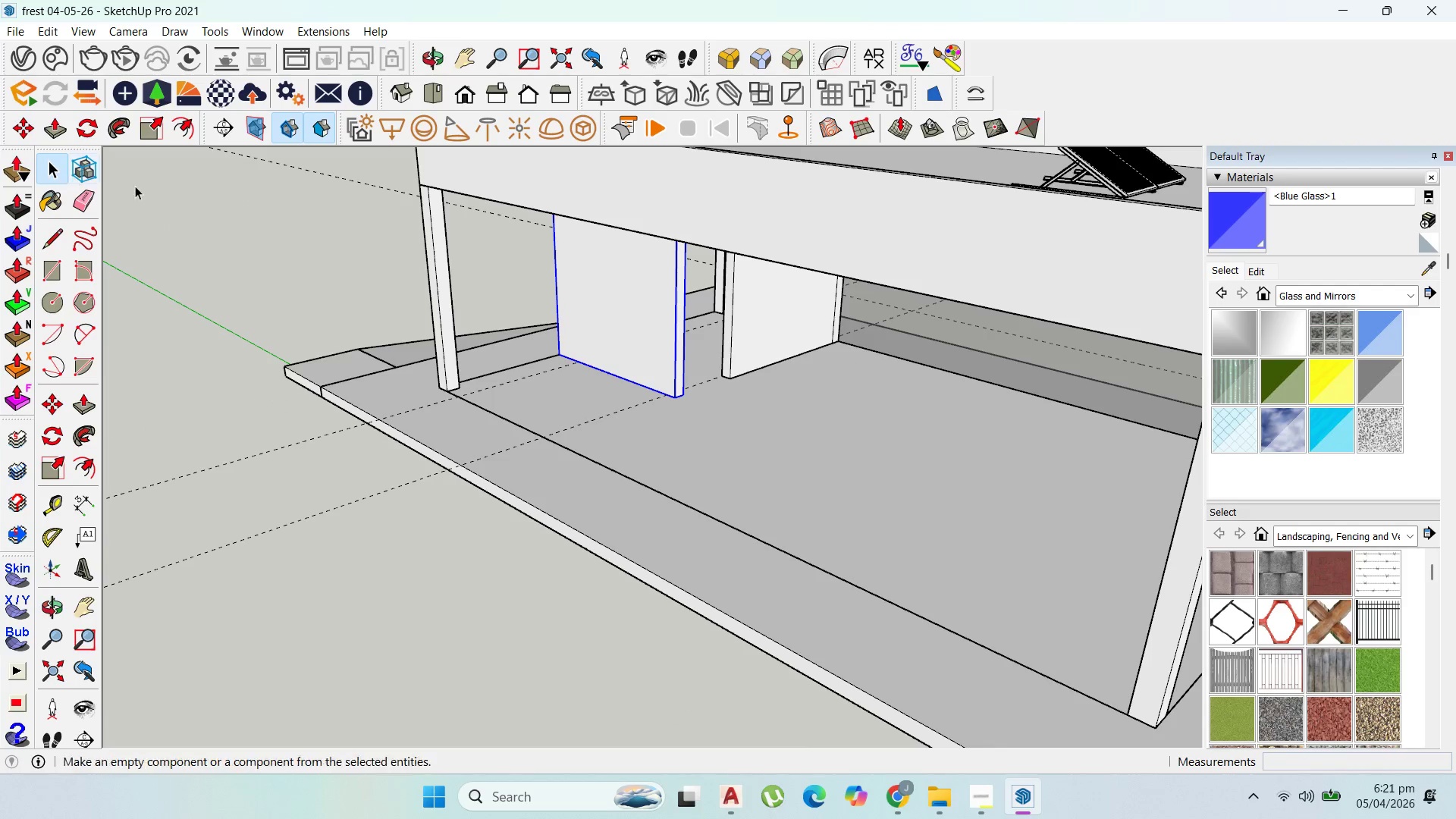 
left_click([724, 357])
 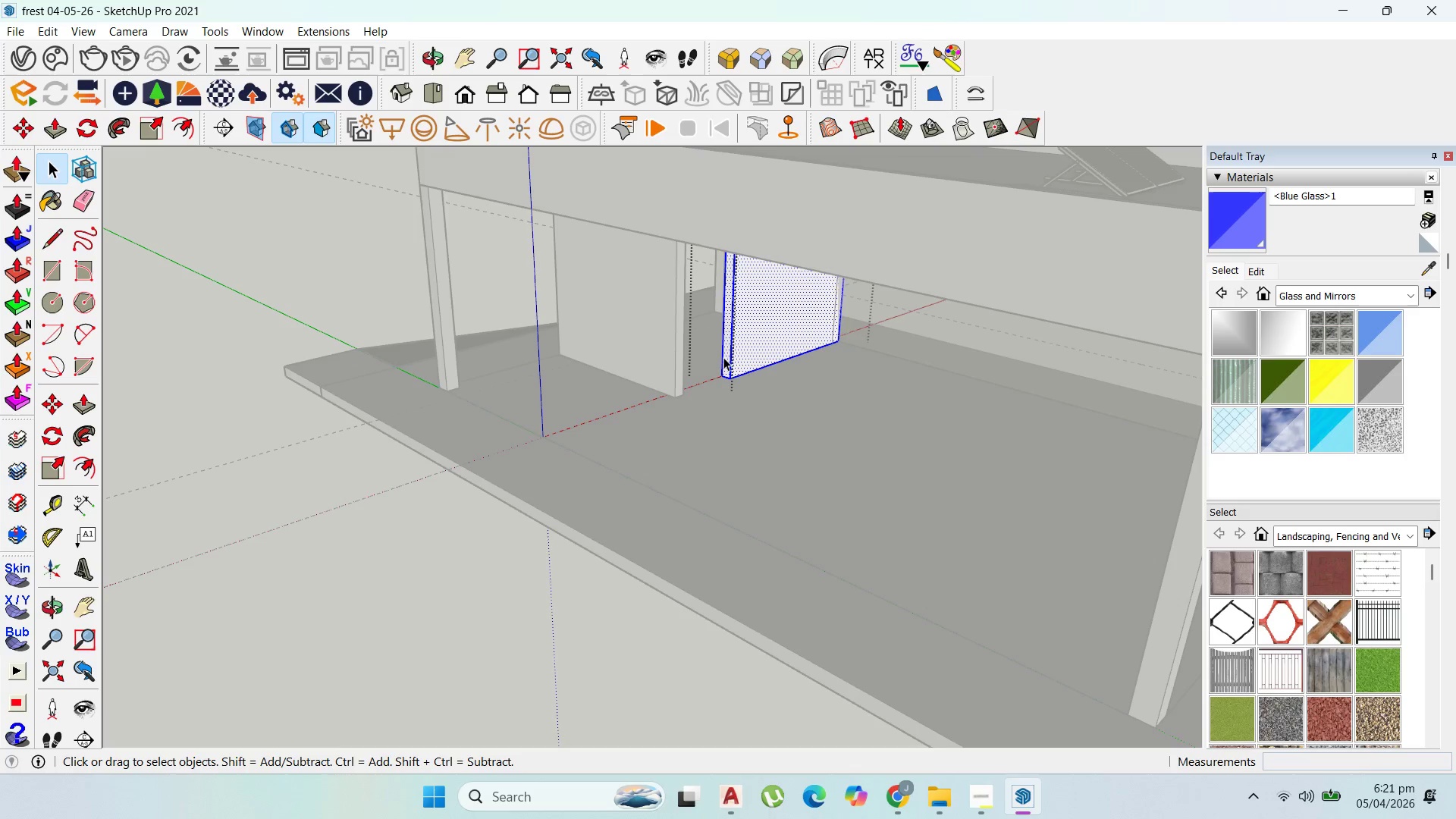 
left_click_drag(start_coordinate=[723, 356], to_coordinate=[721, 351])
 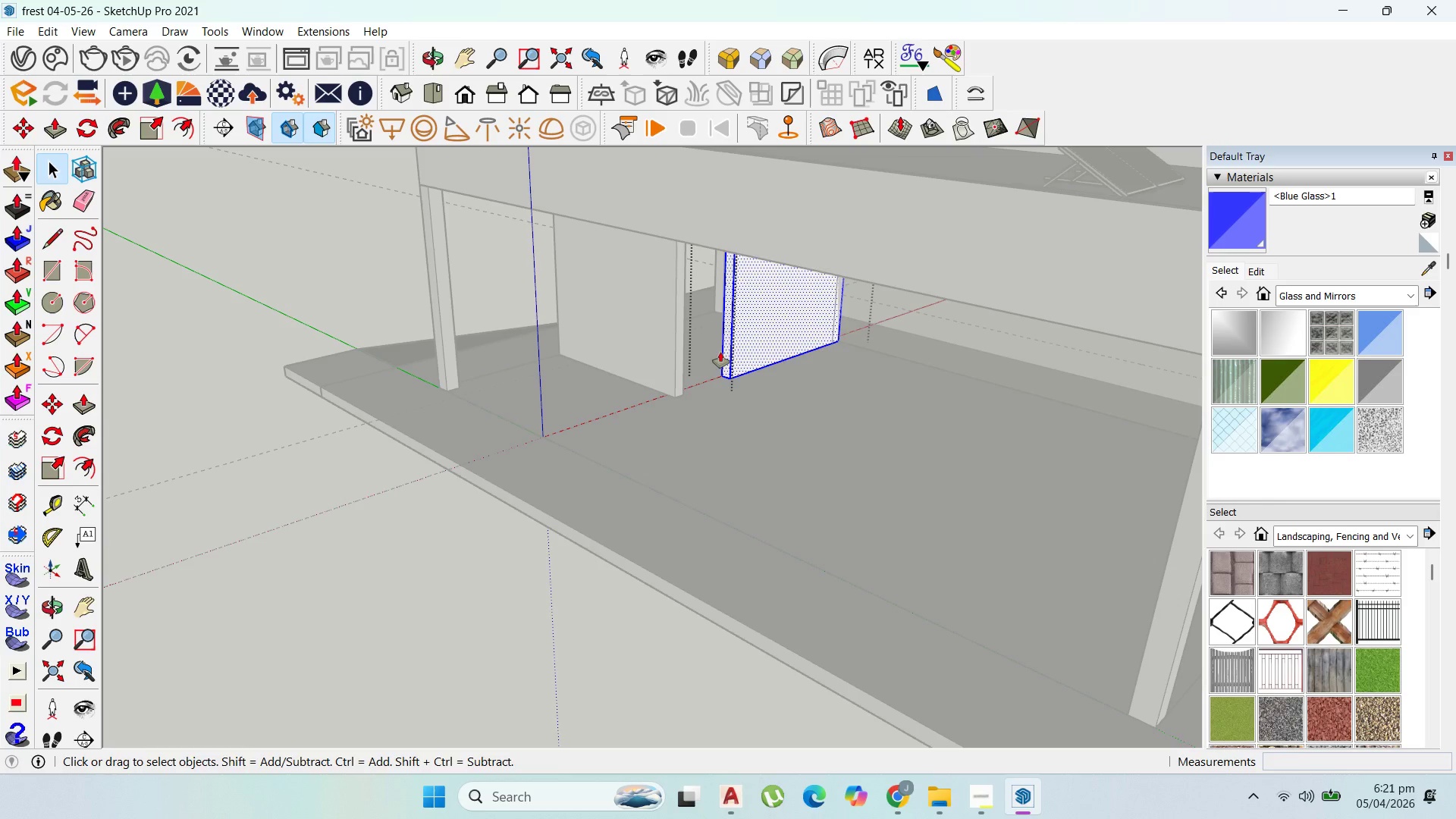 
key(P)
 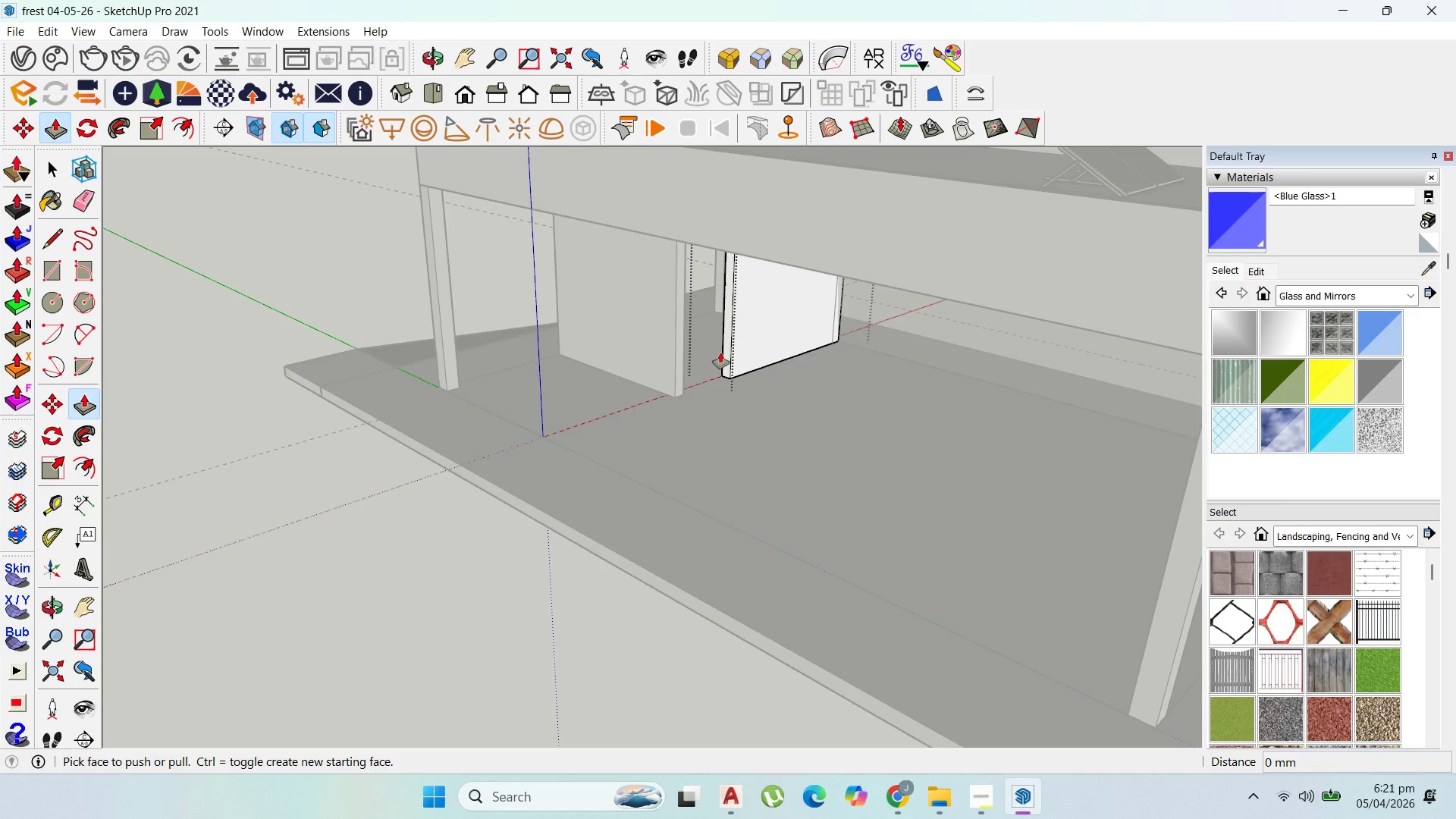 
left_click_drag(start_coordinate=[720, 353], to_coordinate=[713, 364])
 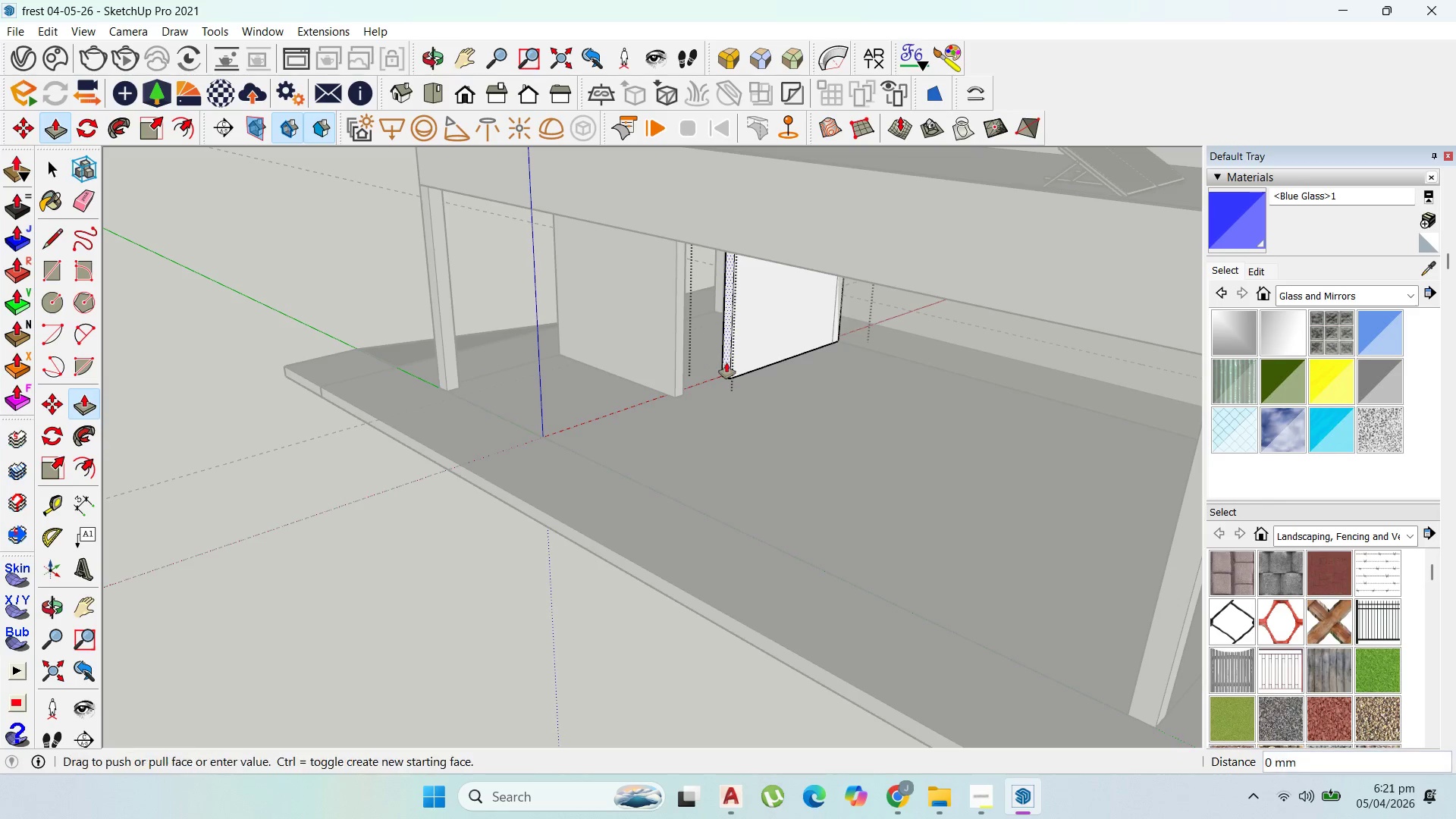 
left_click_drag(start_coordinate=[726, 362], to_coordinate=[681, 359])
 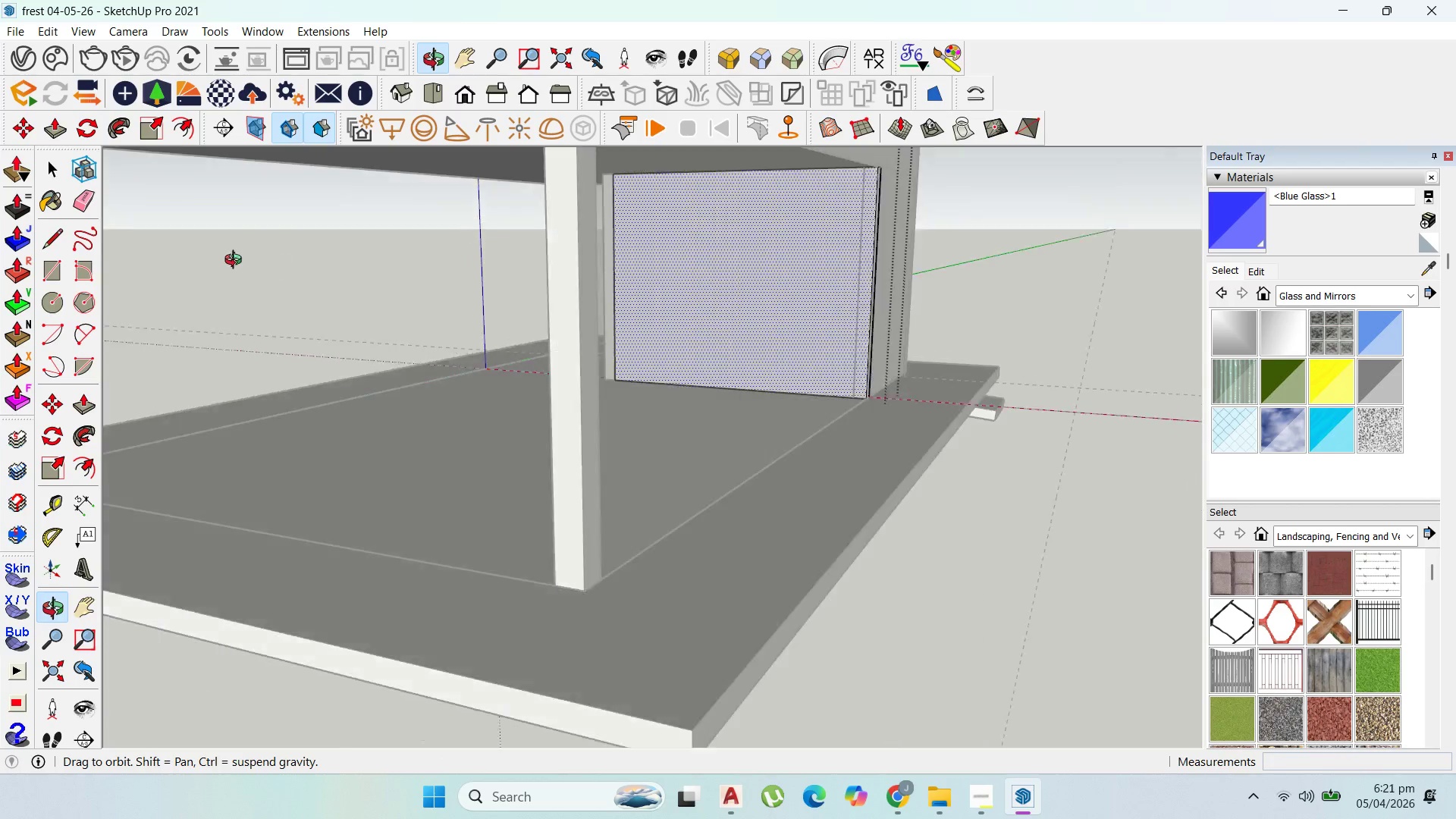 
scroll: coordinate [694, 362], scroll_direction: down, amount: 12.0
 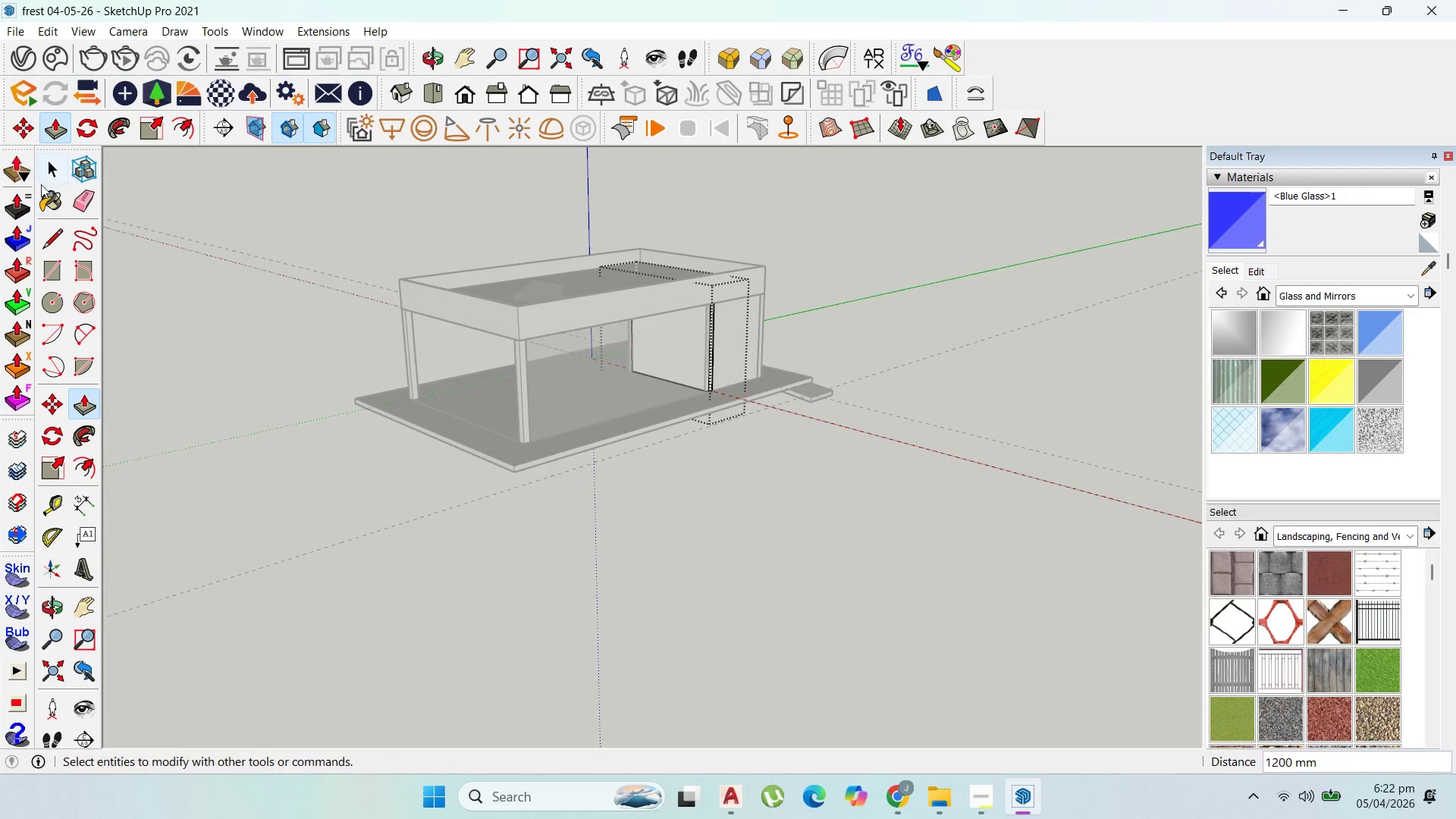 
left_click([47, 177])
 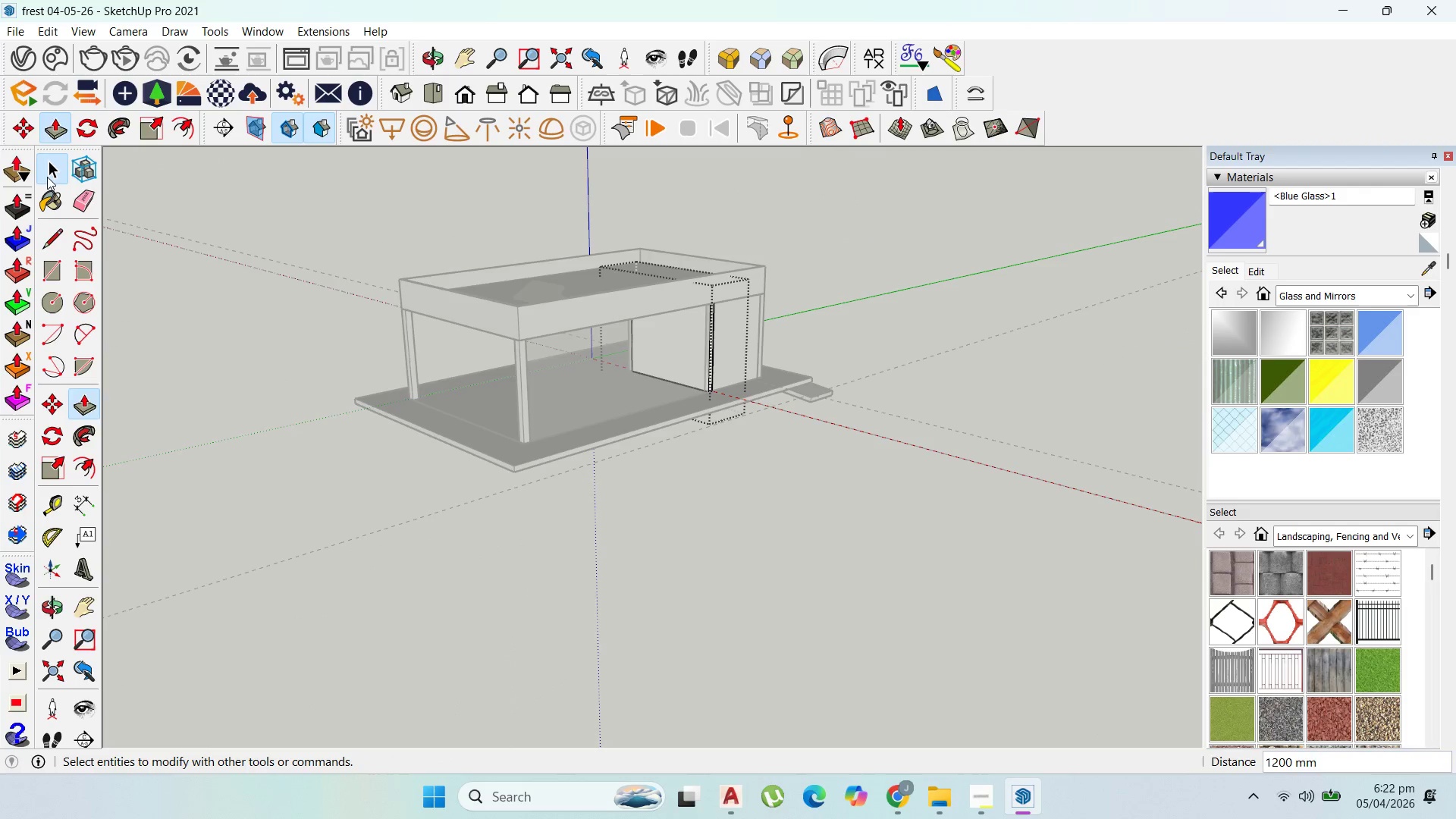 
key(Escape)
 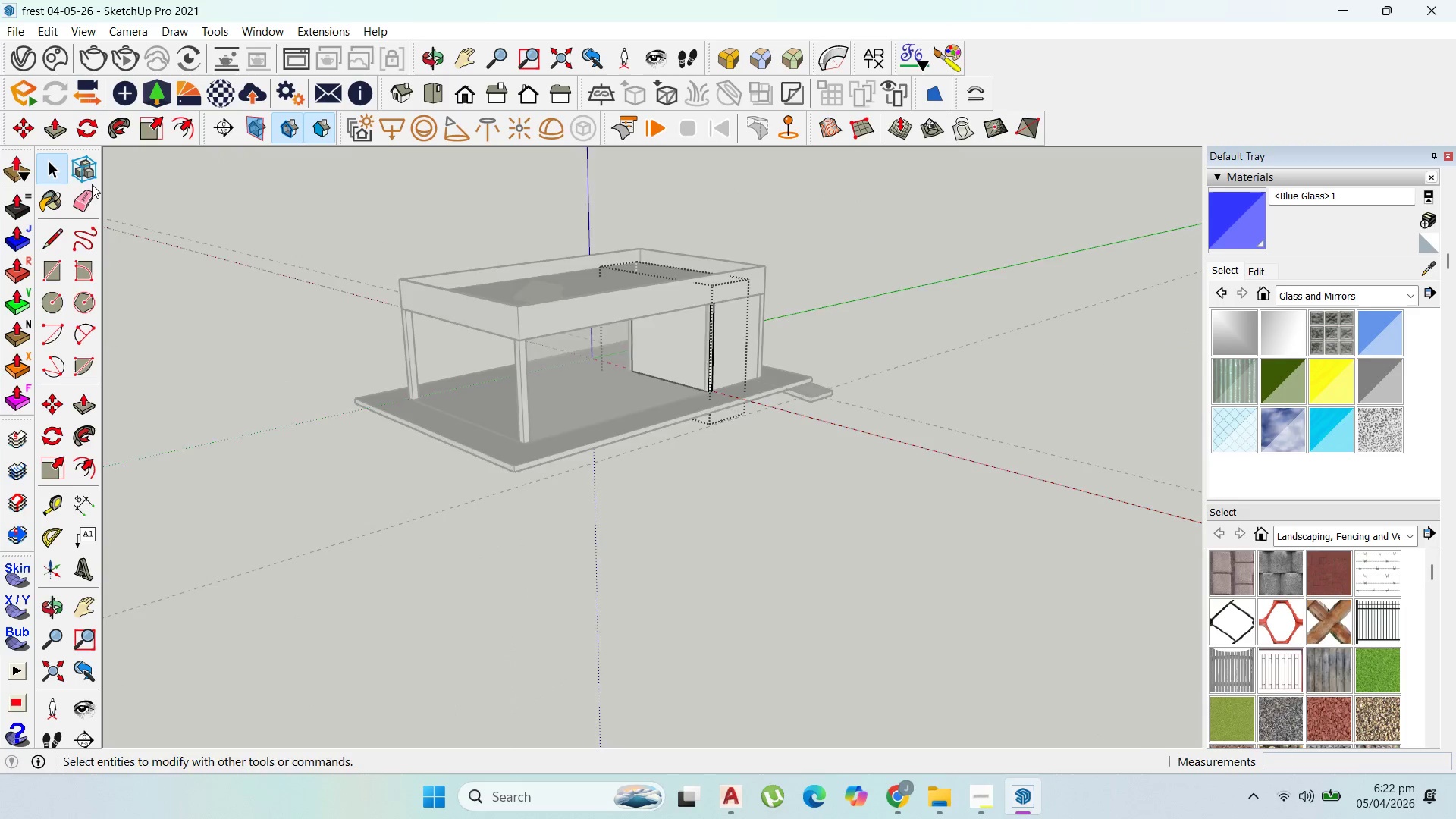 
key(Escape)
 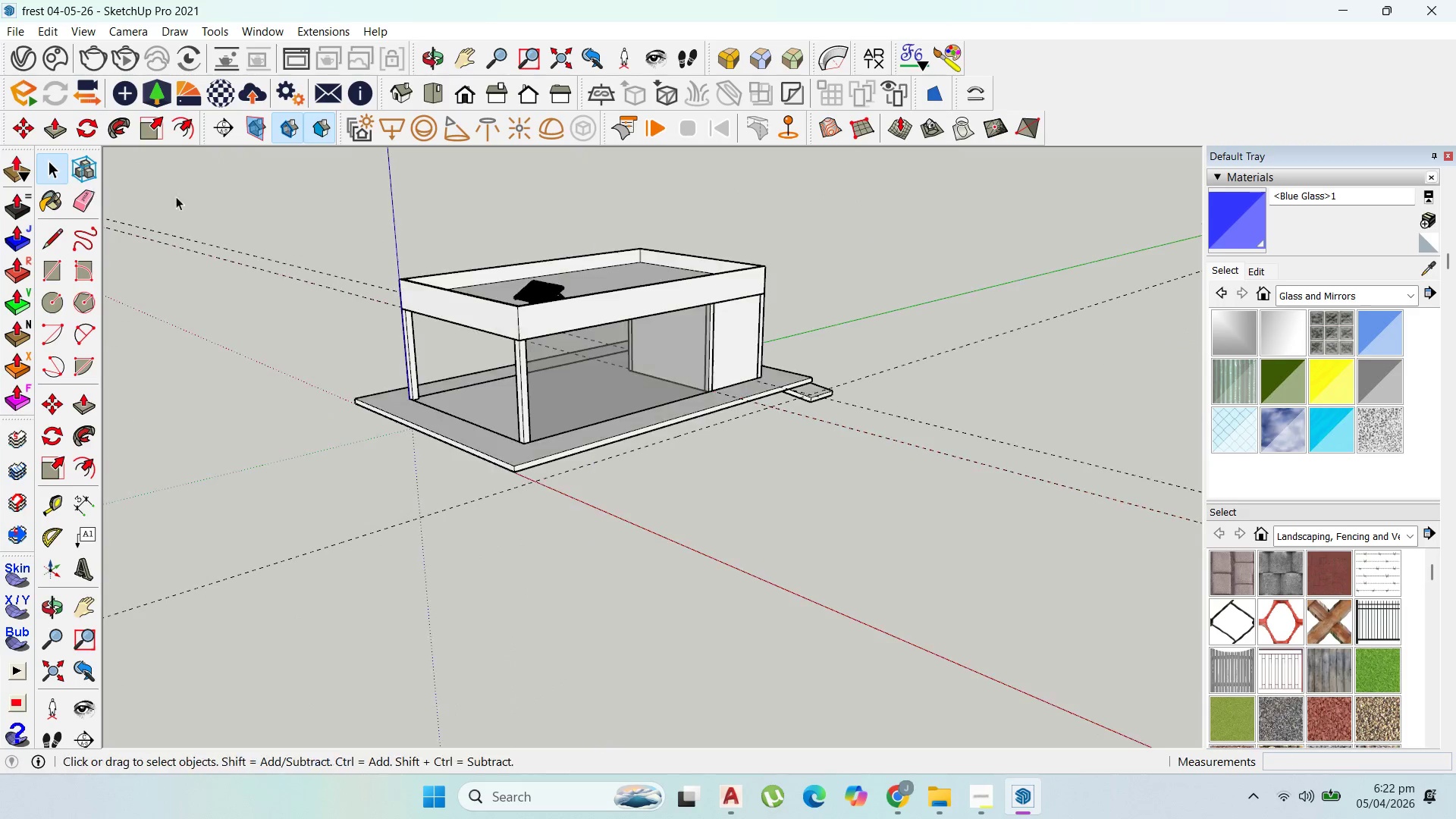 
key(Escape)
 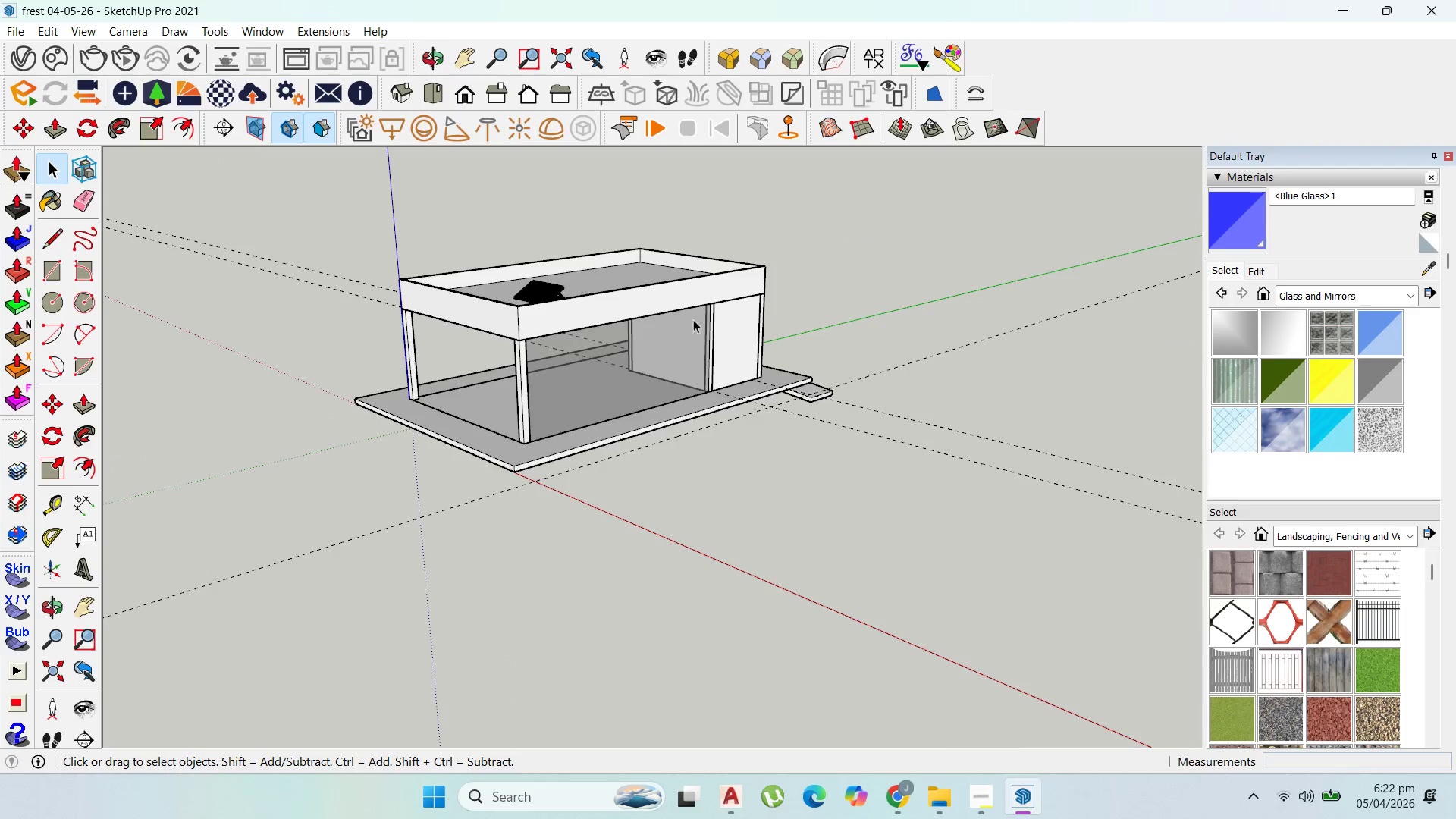 
key(Escape)
 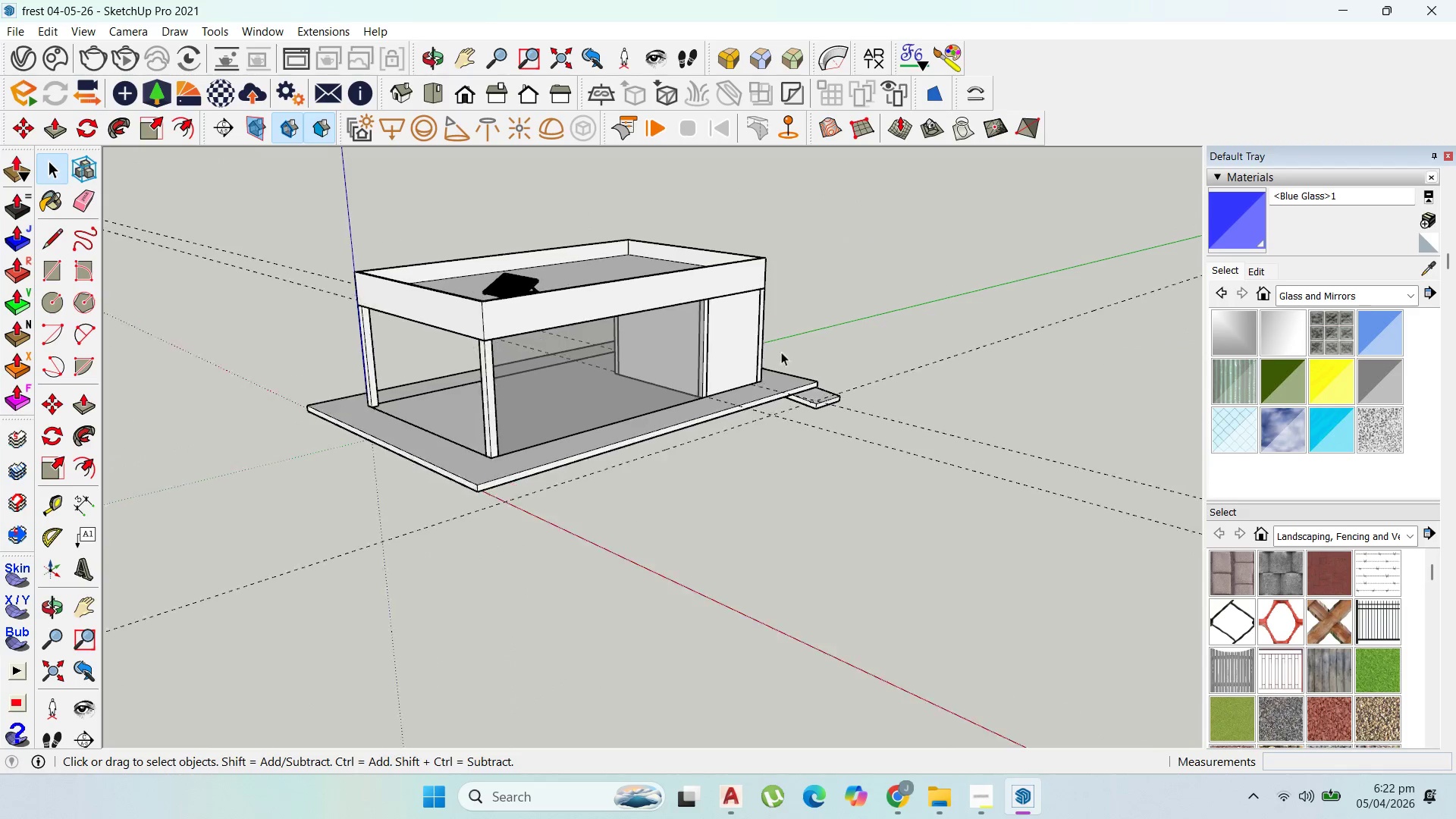 
scroll: coordinate [694, 324], scroll_direction: up, amount: 6.0
 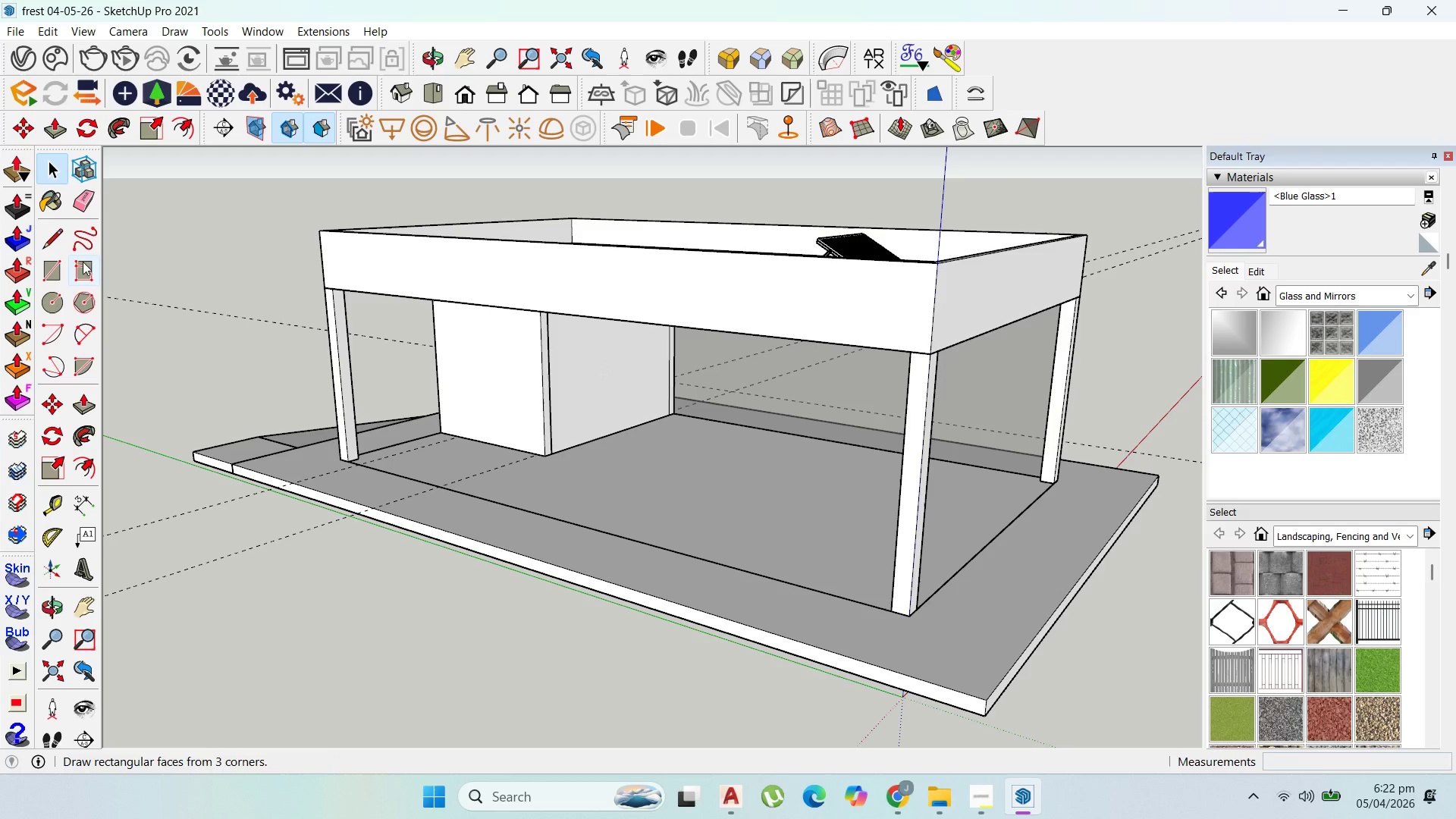 
left_click([55, 273])
 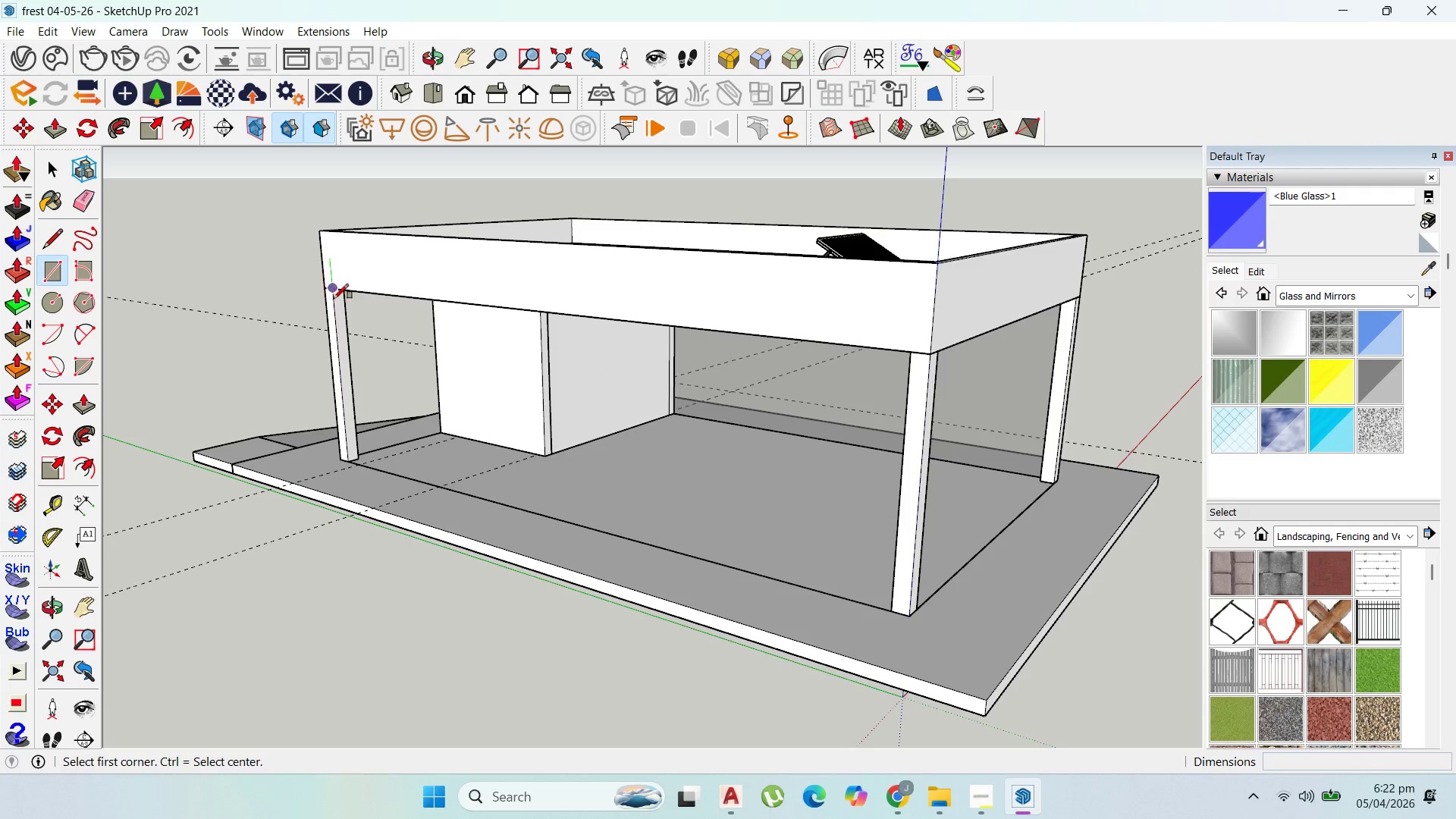 
left_click_drag(start_coordinate=[334, 299], to_coordinate=[345, 328])
 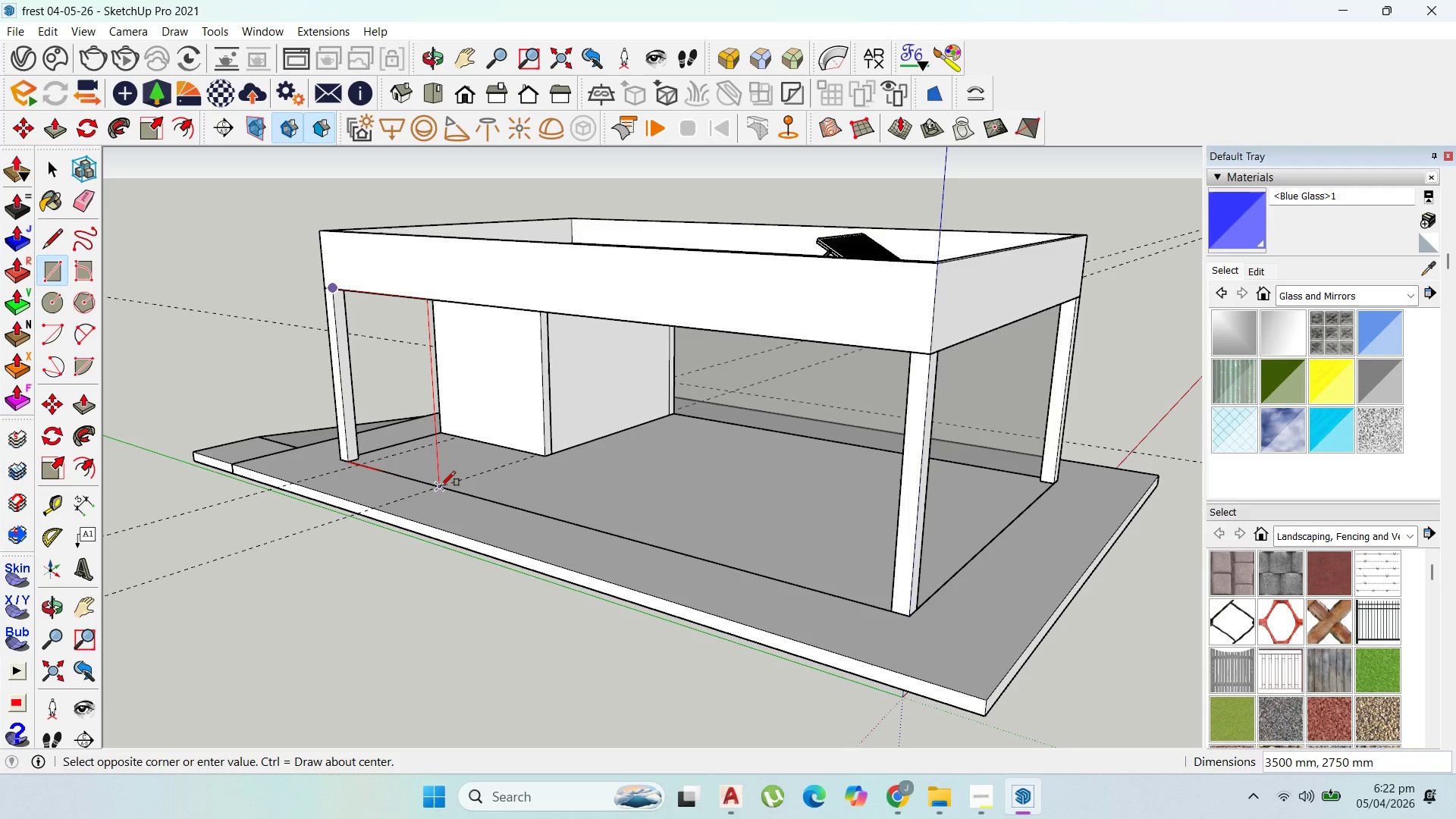 
left_click([441, 486])
 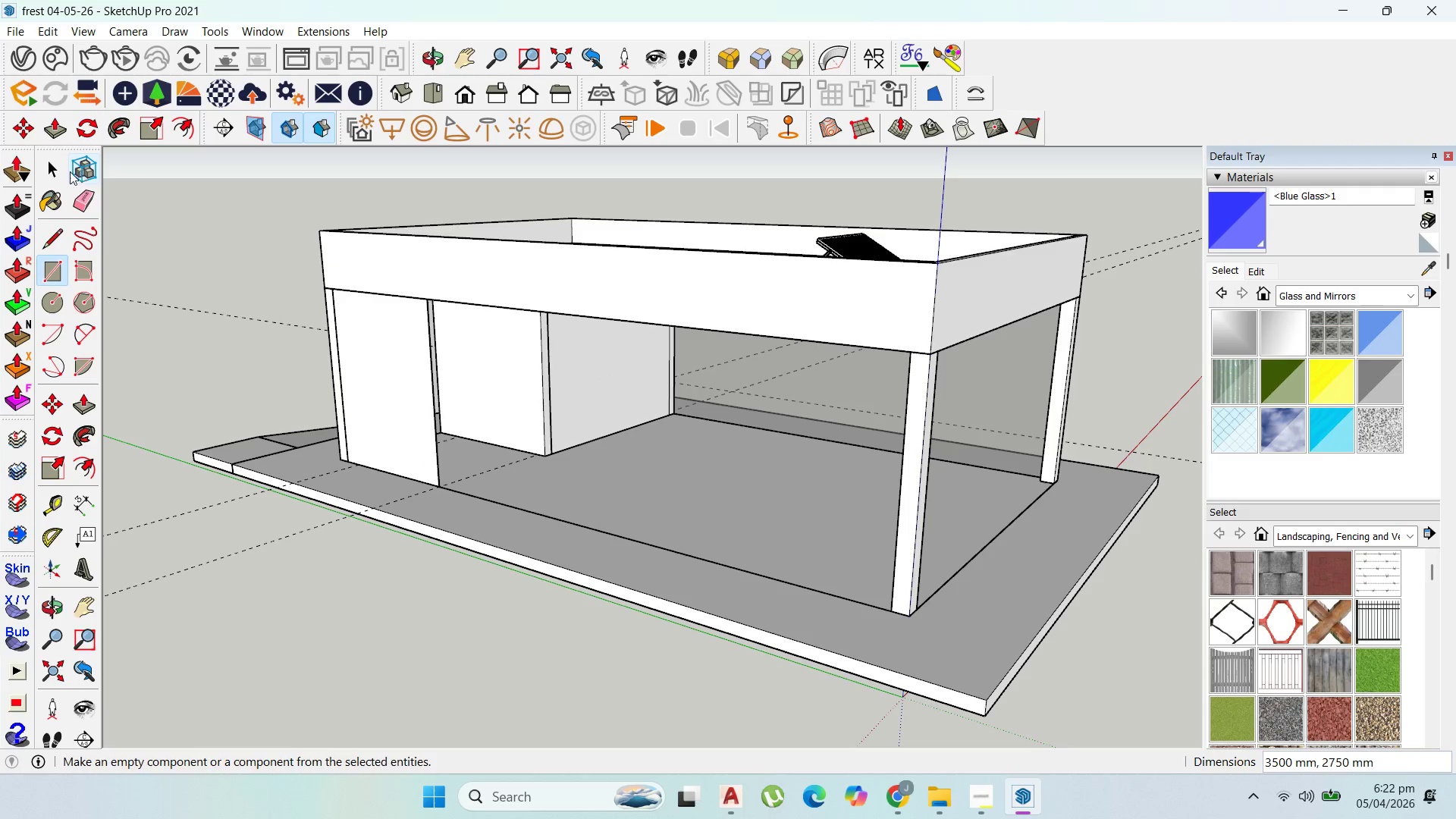 
left_click([52, 165])
 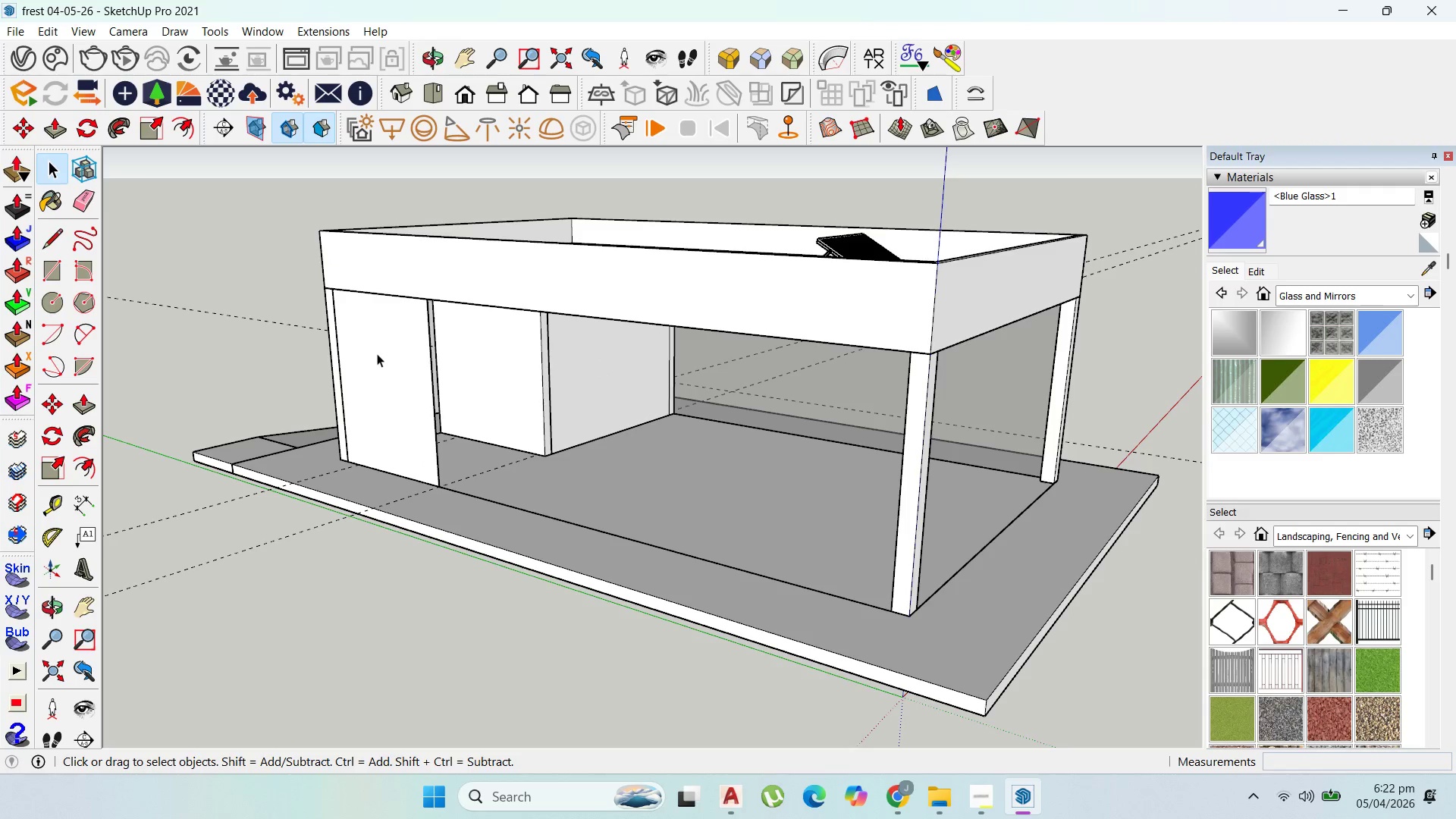 
left_click([378, 353])
 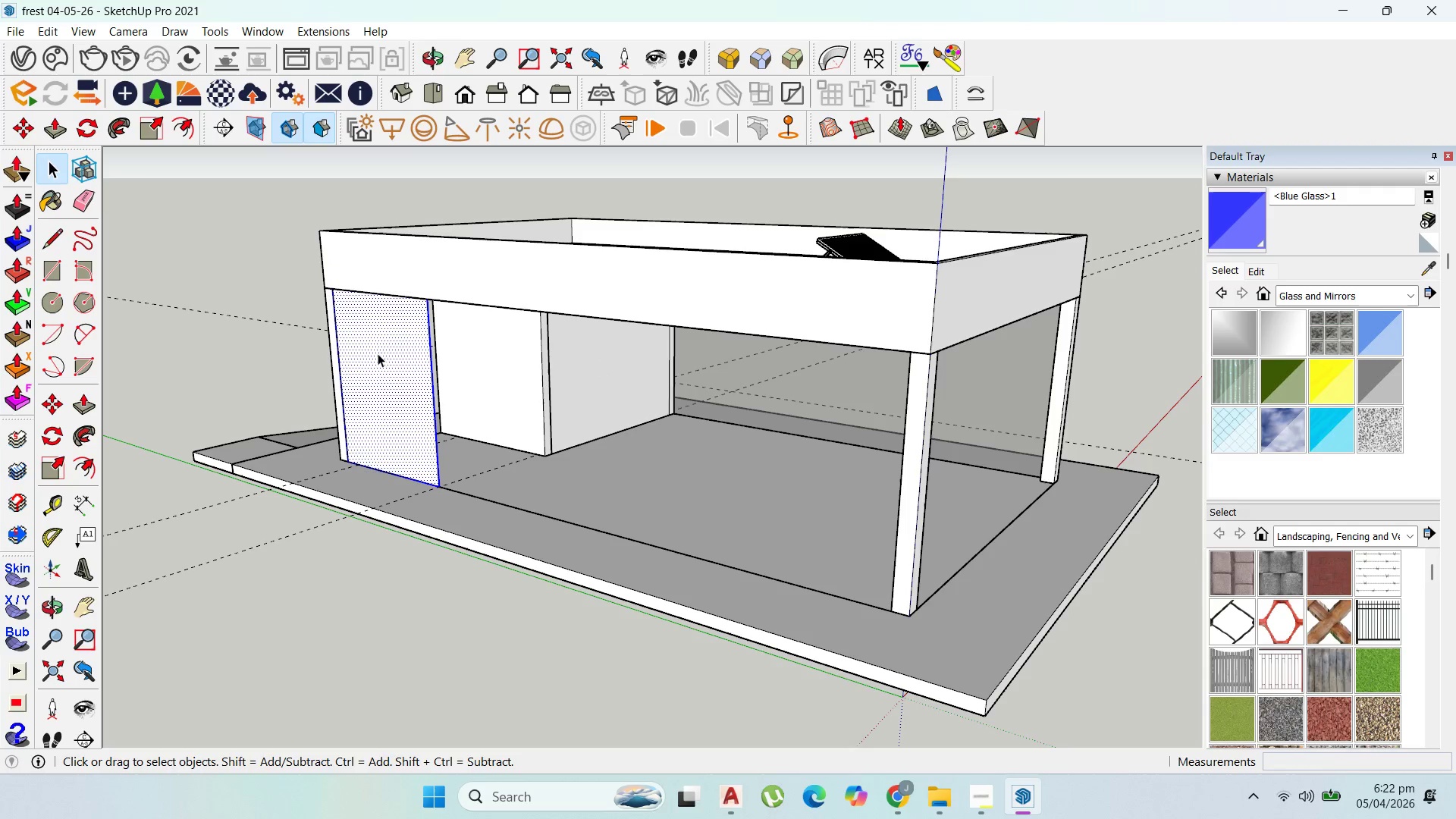 
triple_click([379, 353])
 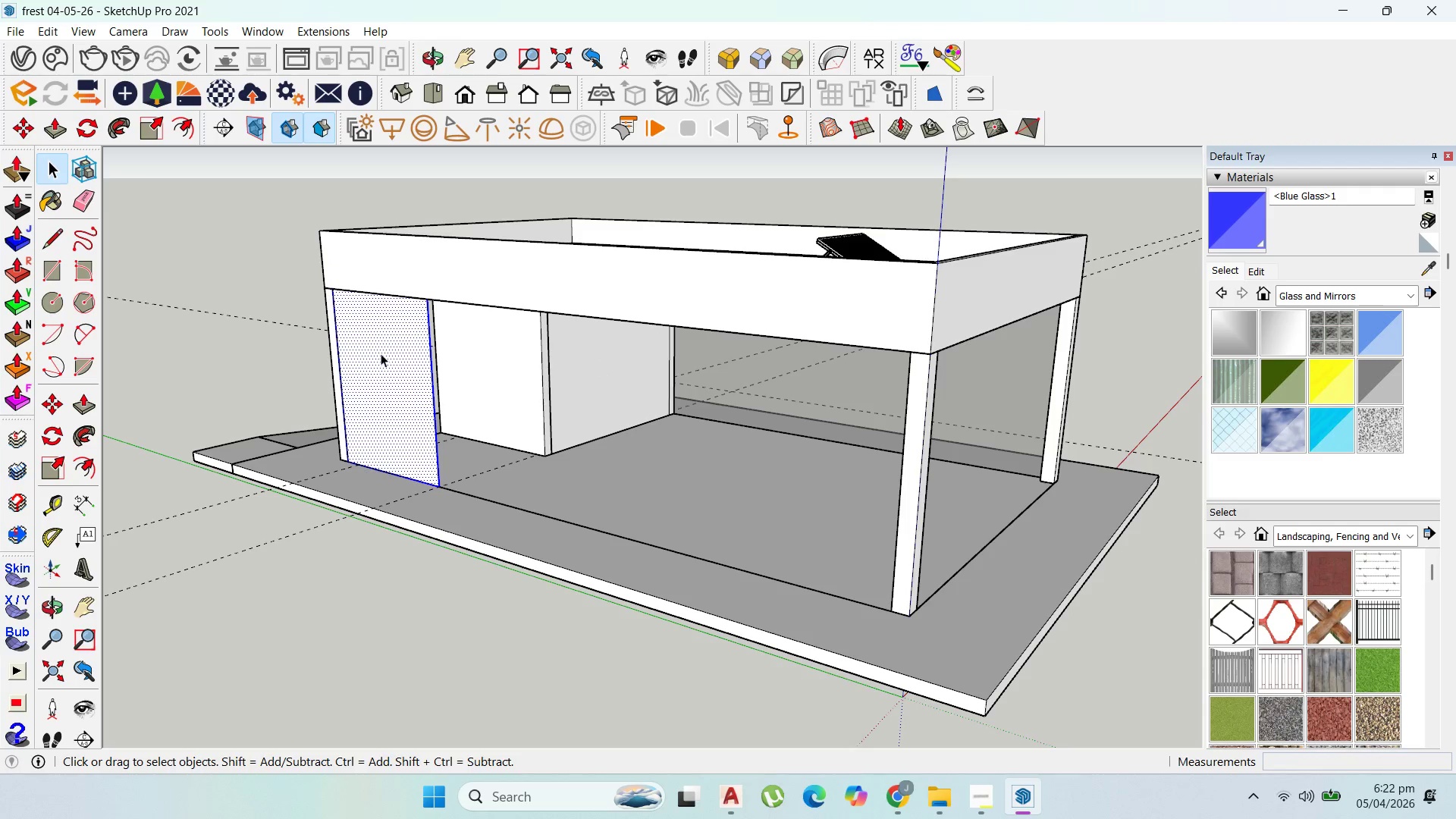 
right_click([381, 353])
 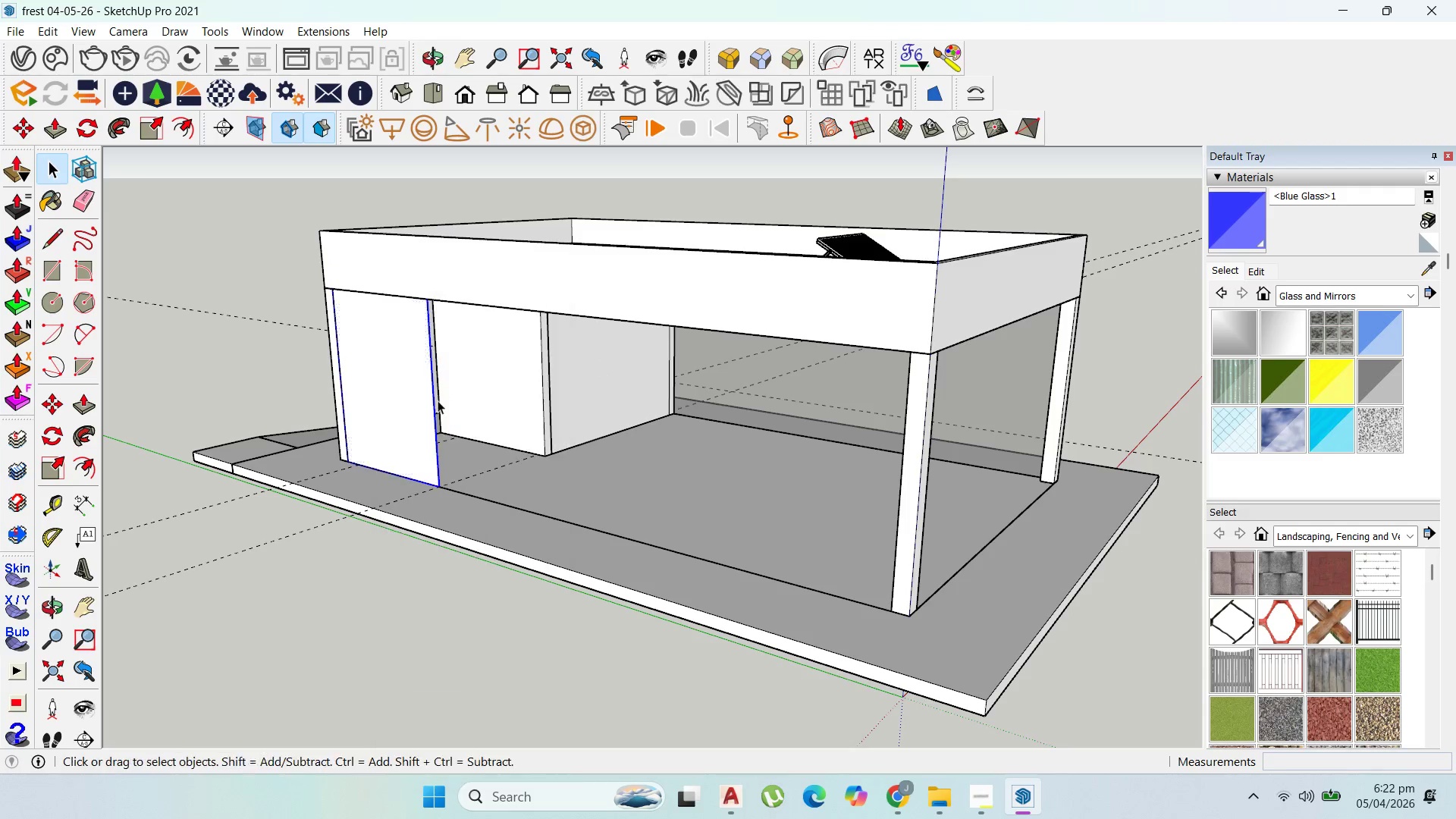 
double_click([411, 408])
 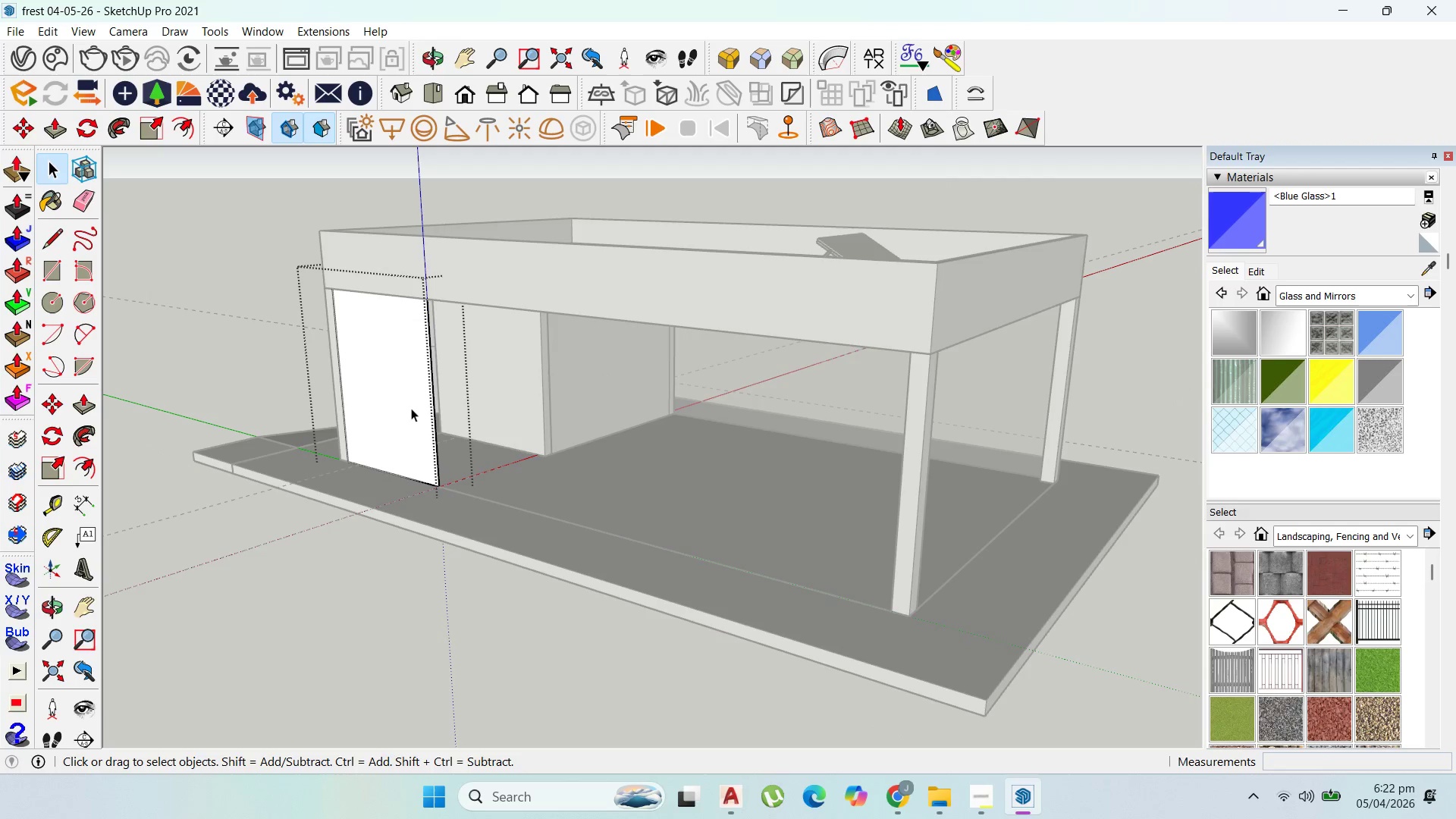 
triple_click([411, 408])
 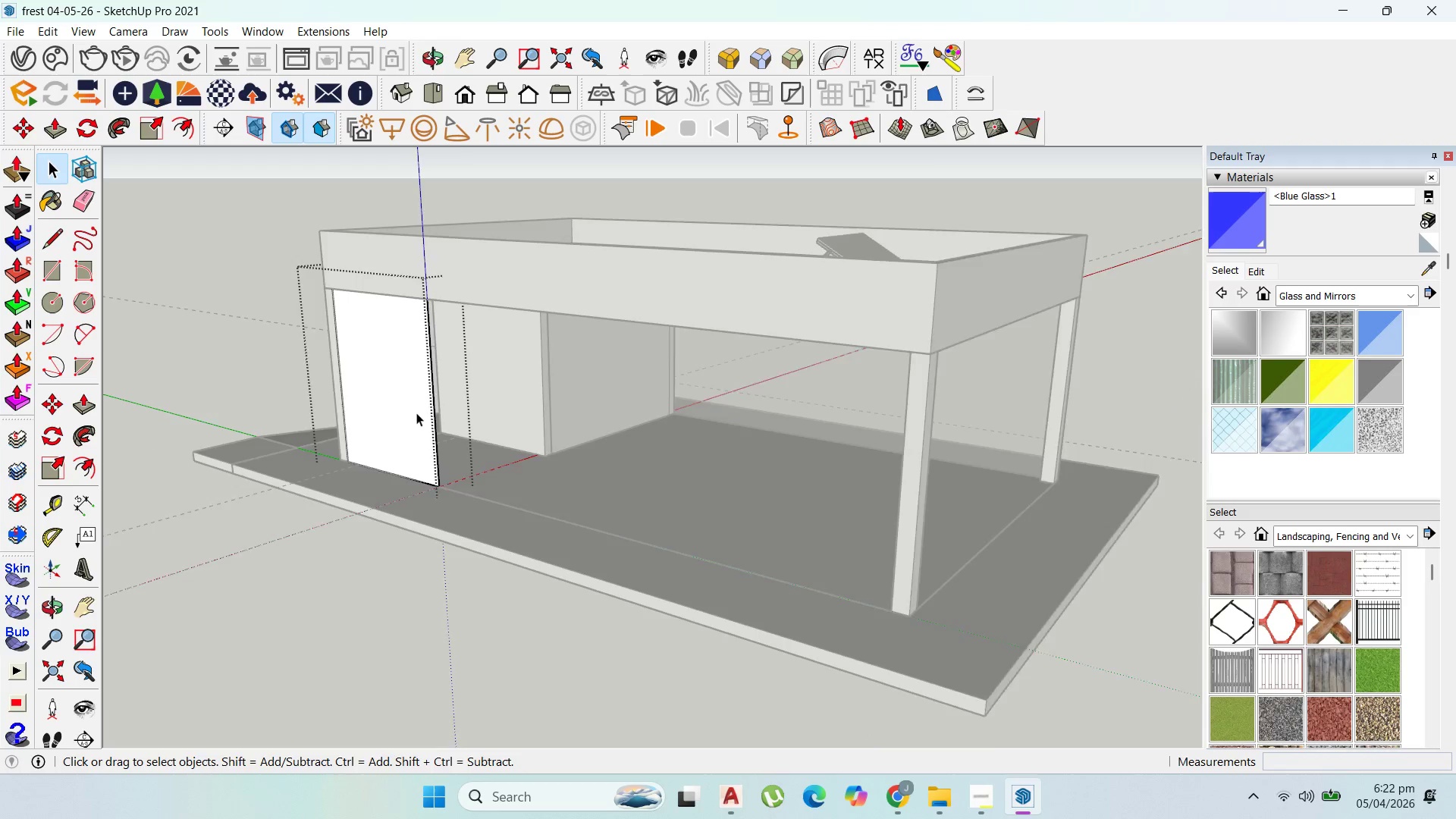 
key(O)
 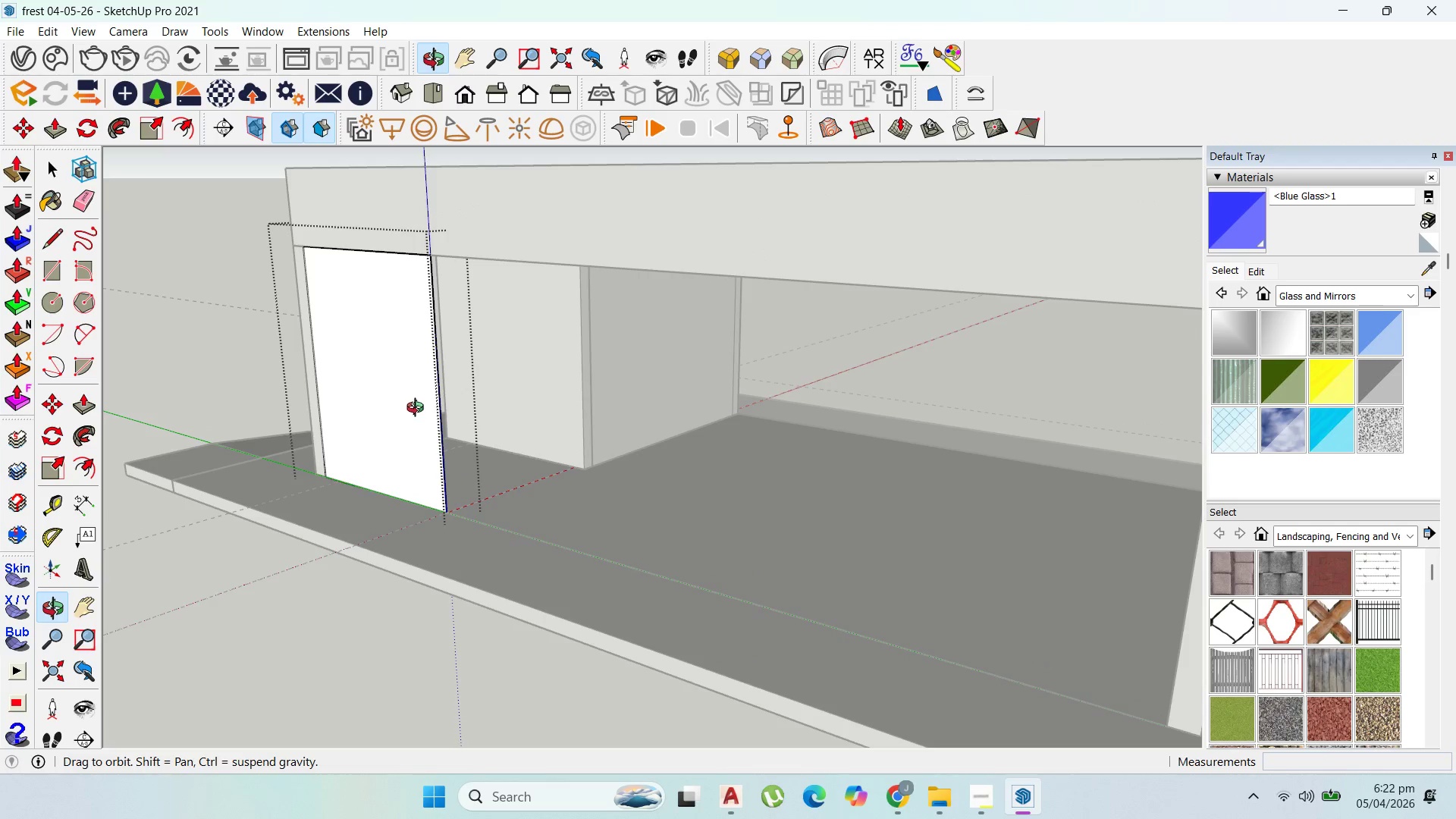 
scroll: coordinate [419, 415], scroll_direction: up, amount: 3.0
 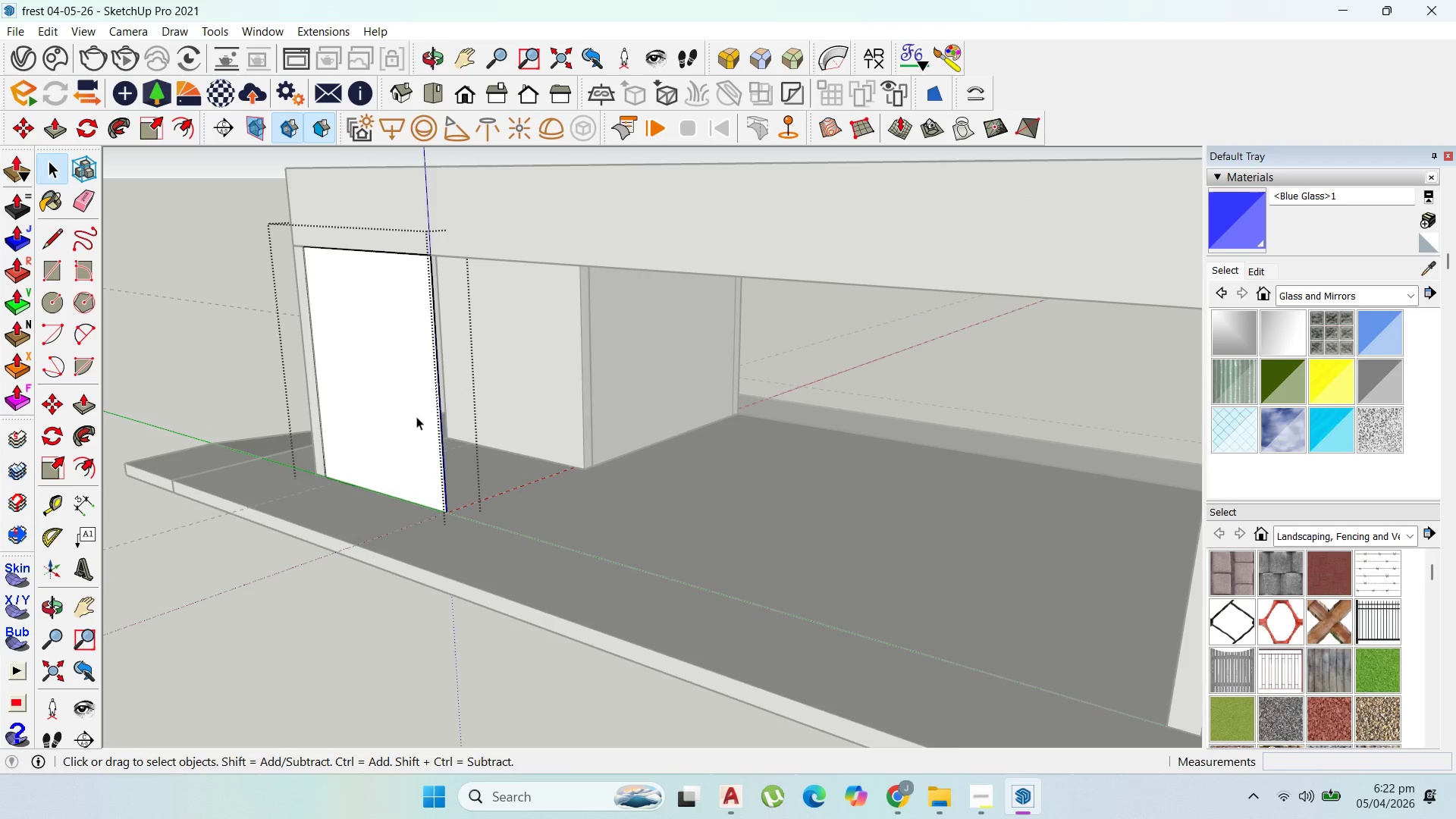 
key(P)
 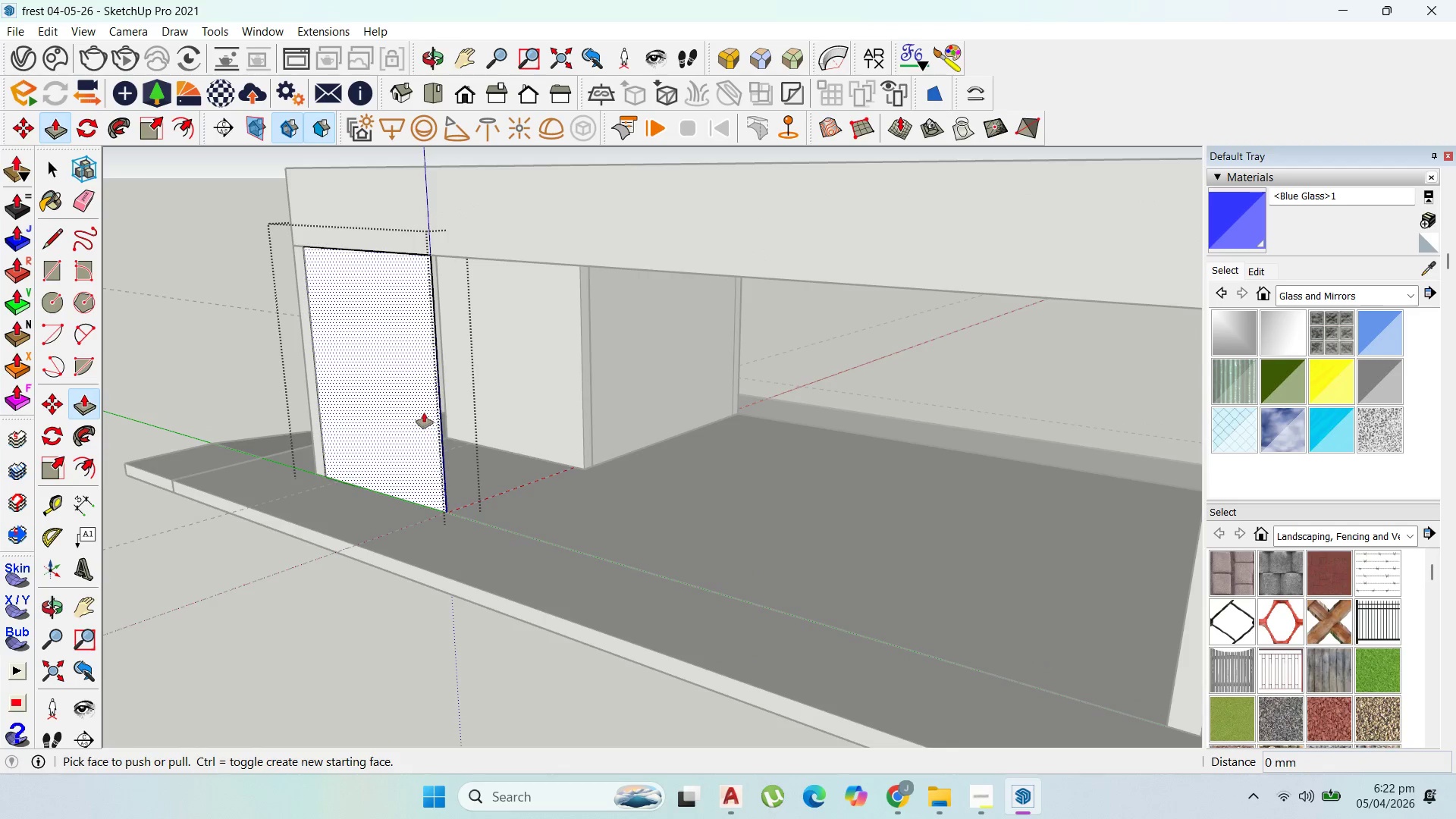 
left_click_drag(start_coordinate=[425, 413], to_coordinate=[435, 415])
 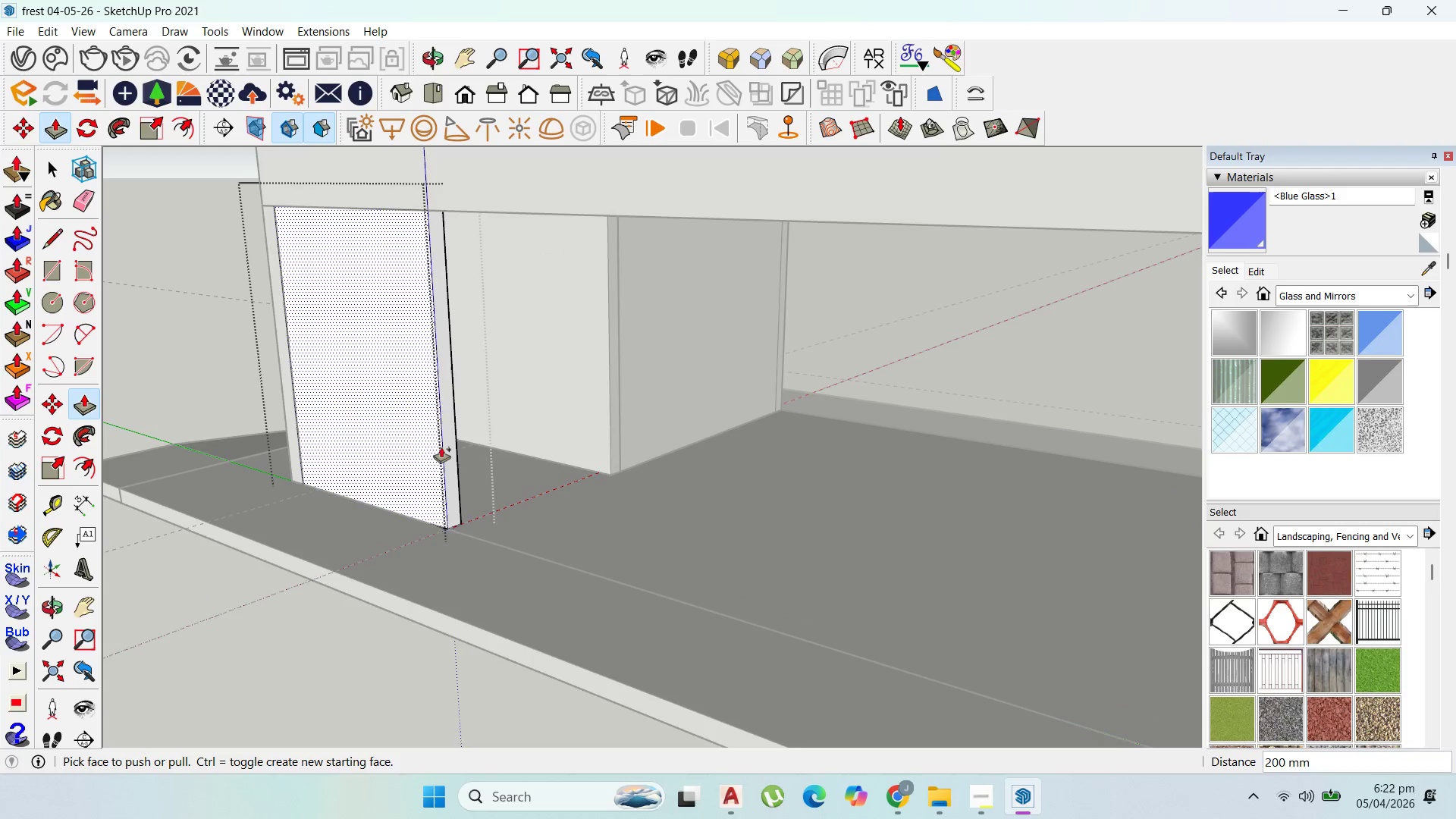 
type(200)
 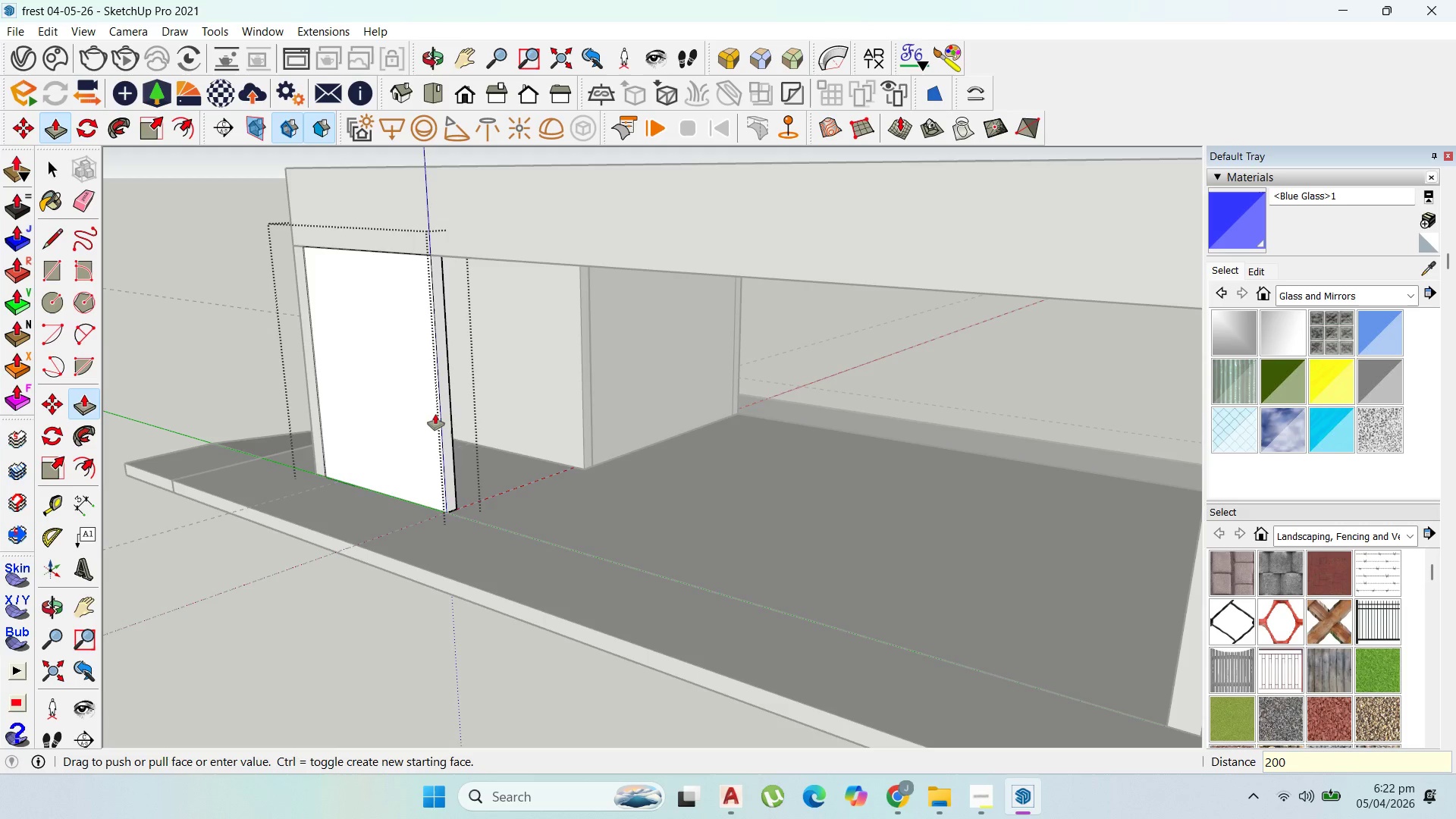 
key(Enter)
 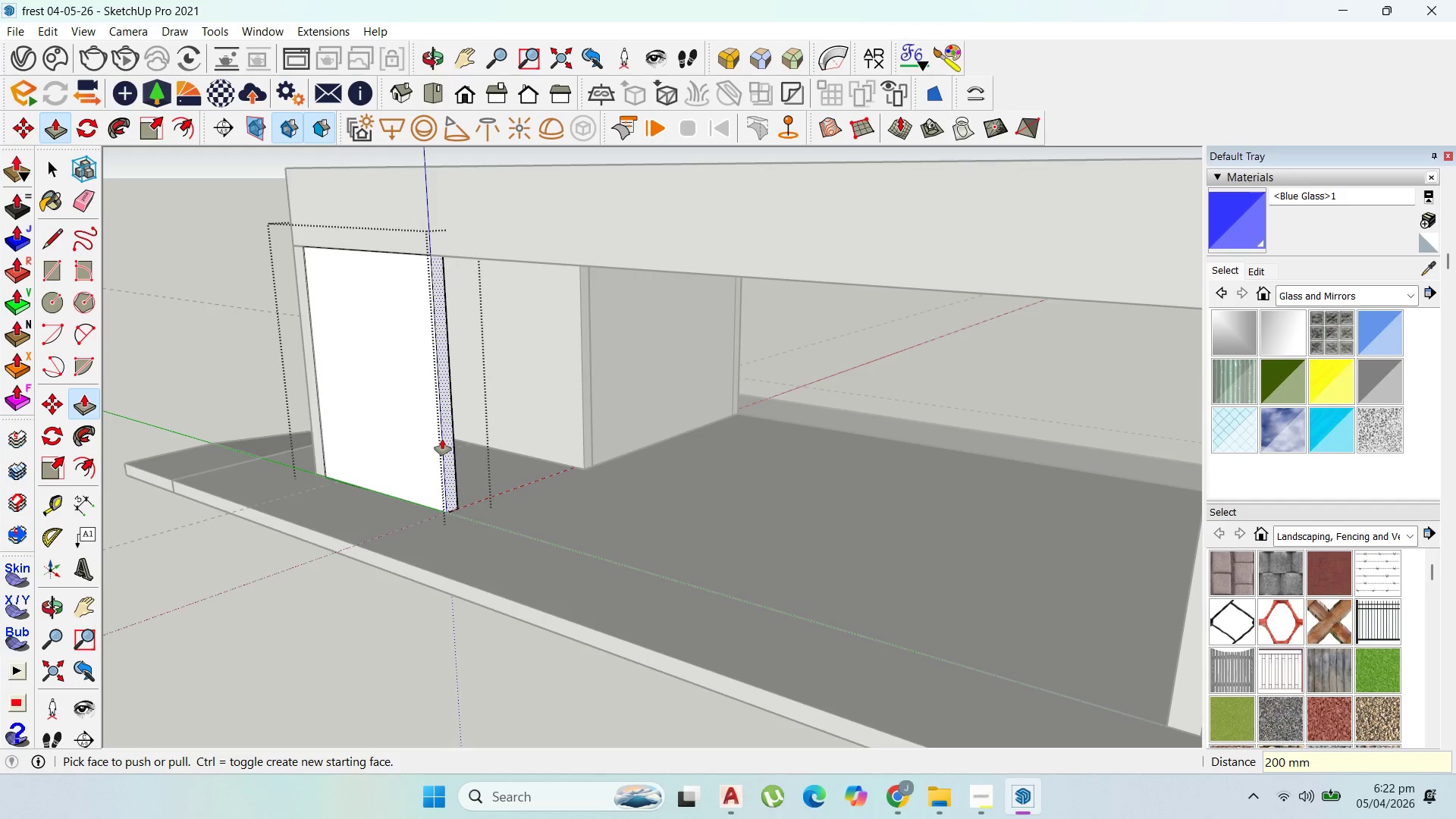 
key(Control+Z)
 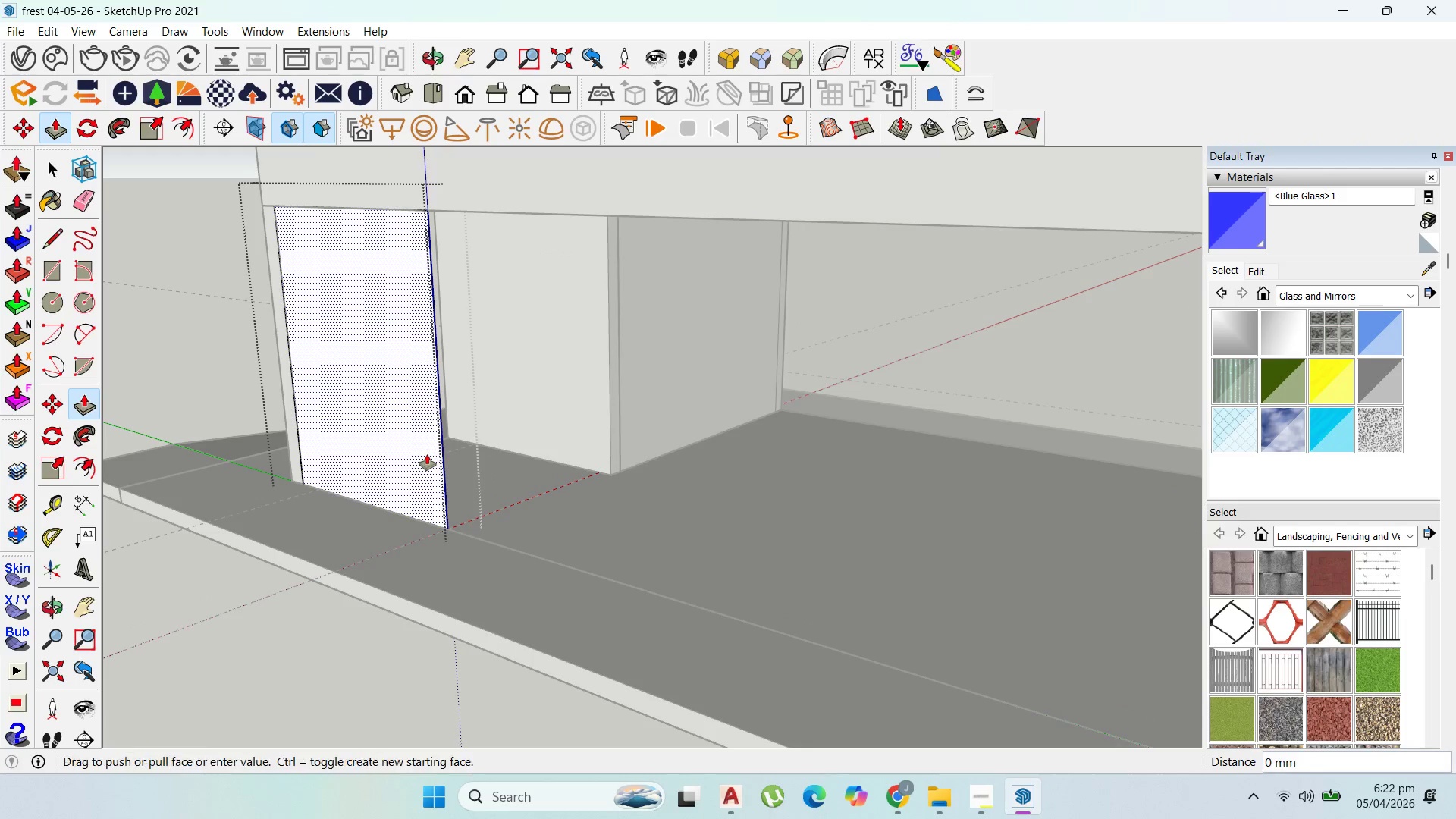 
left_click_drag(start_coordinate=[427, 454], to_coordinate=[450, 446])
 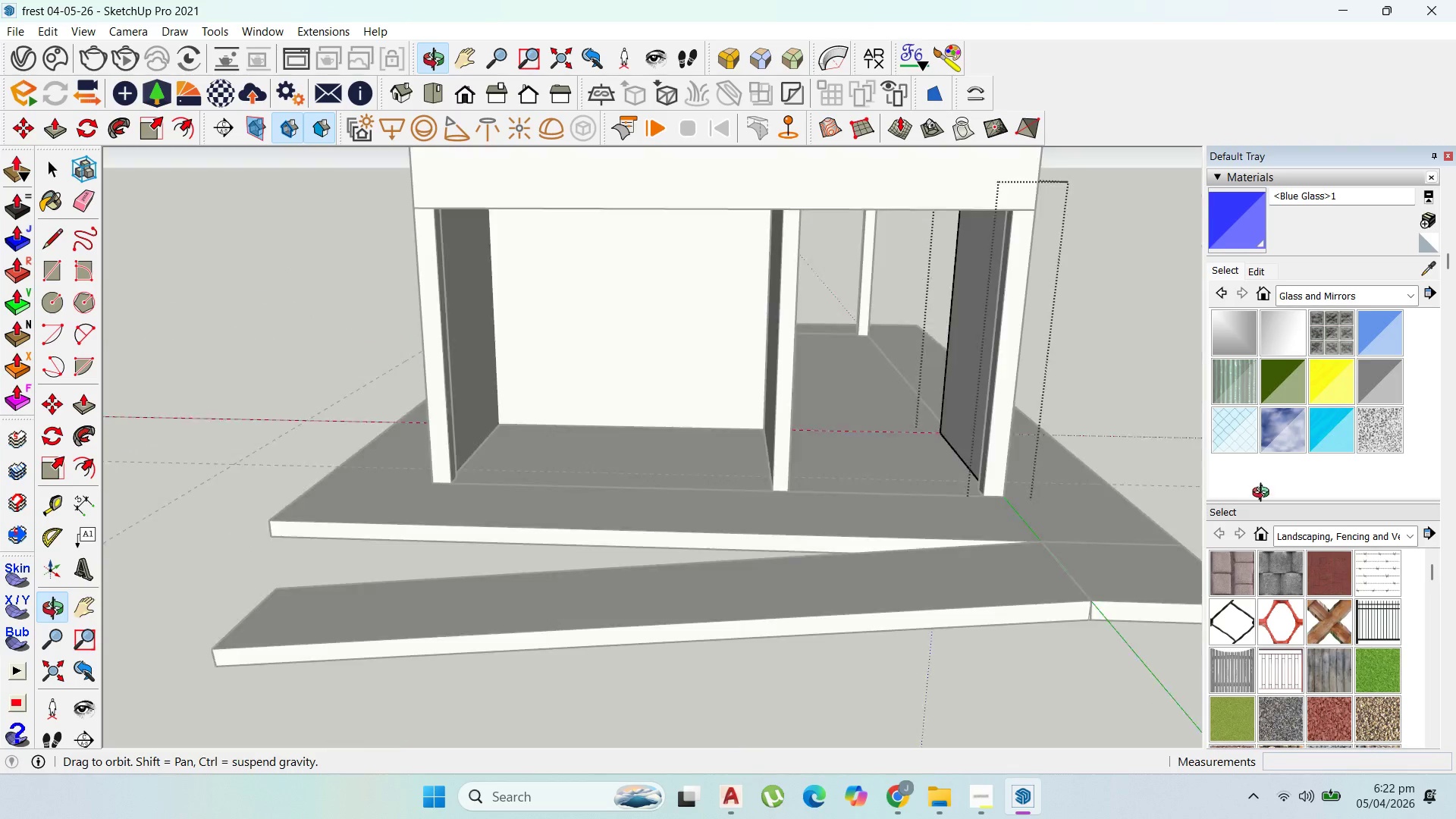 
scroll: coordinate [442, 439], scroll_direction: up, amount: 2.0
 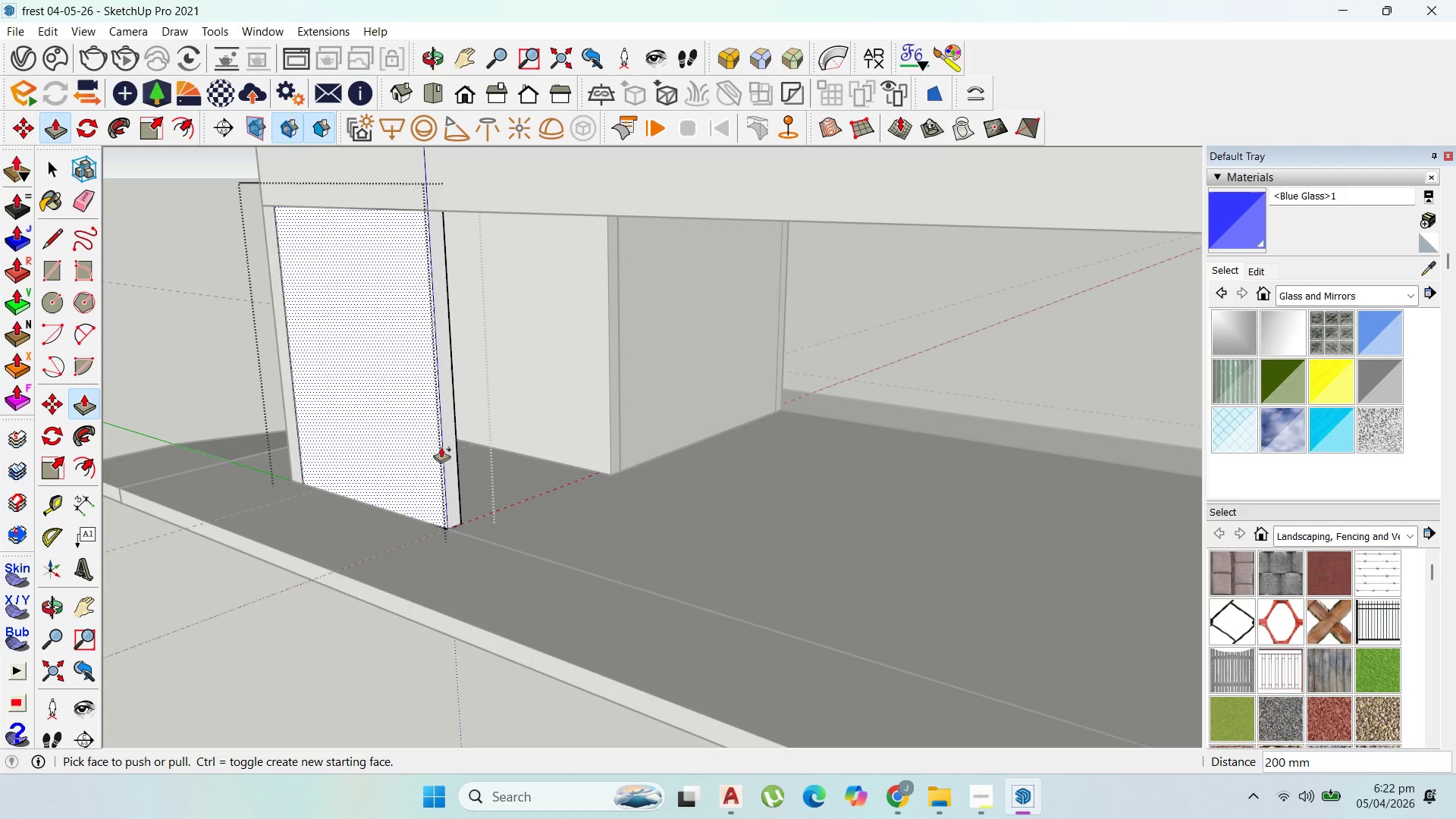 
type(150)
 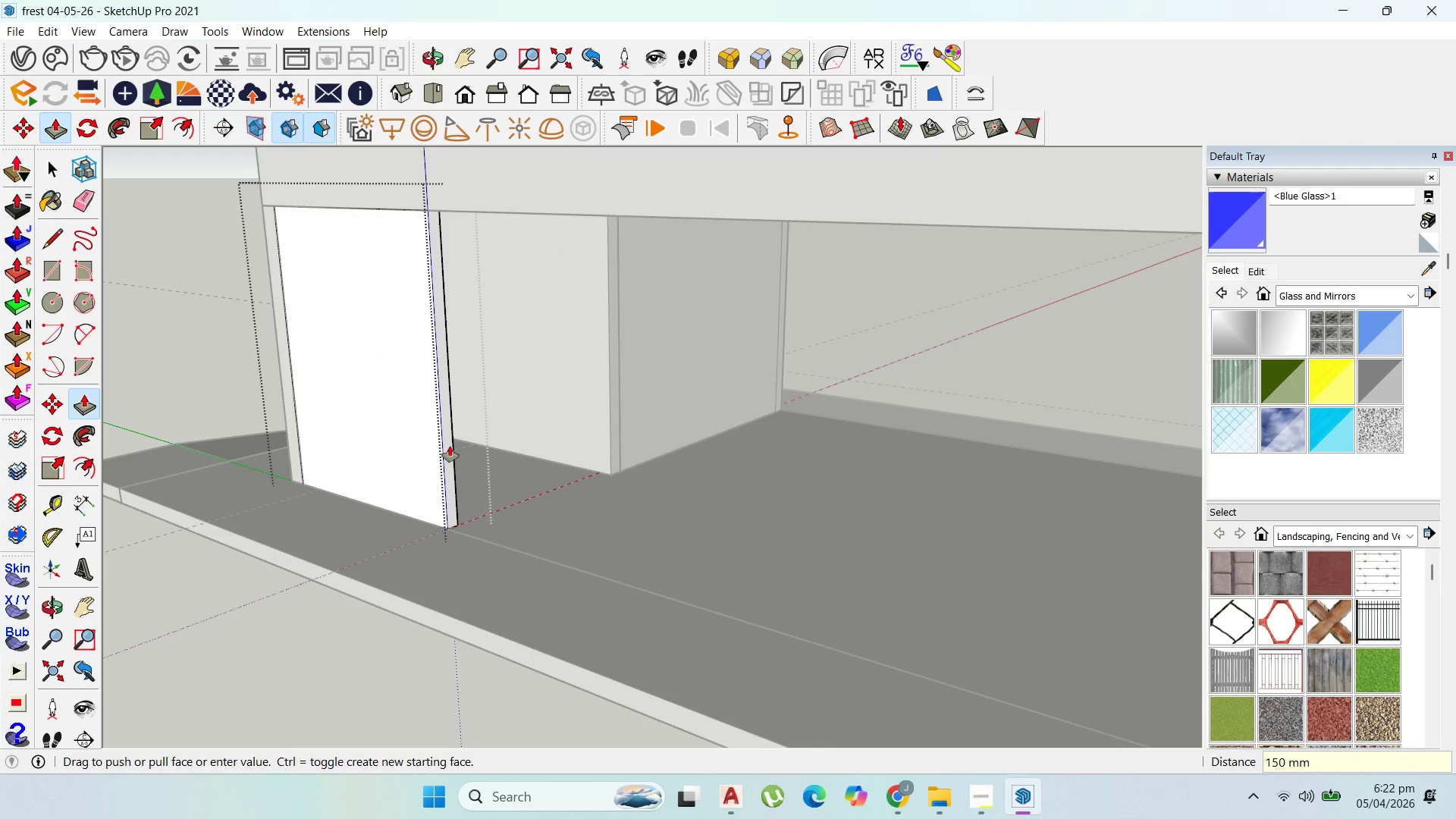 
key(Enter)
 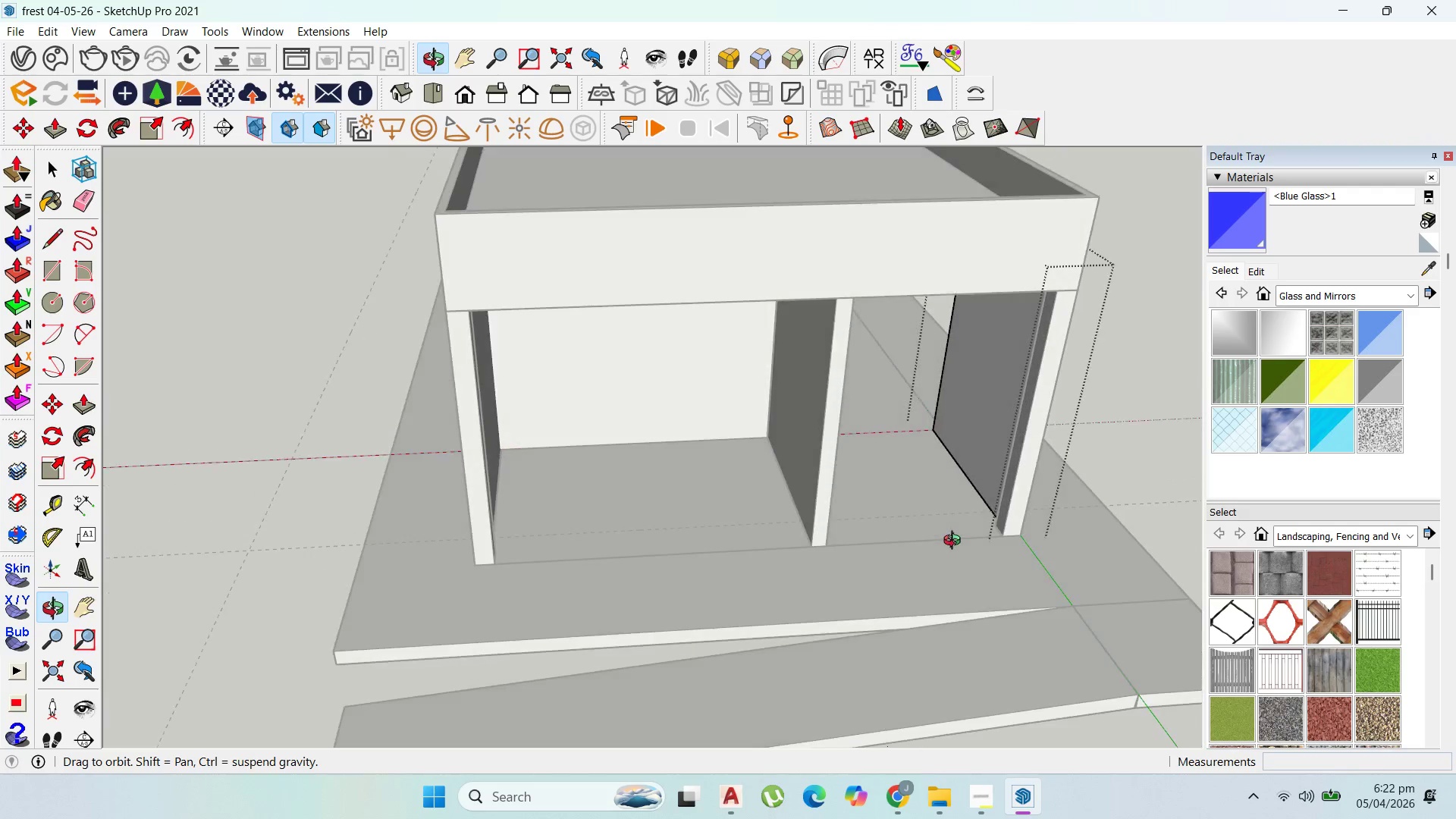 
scroll: coordinate [956, 542], scroll_direction: down, amount: 1.0
 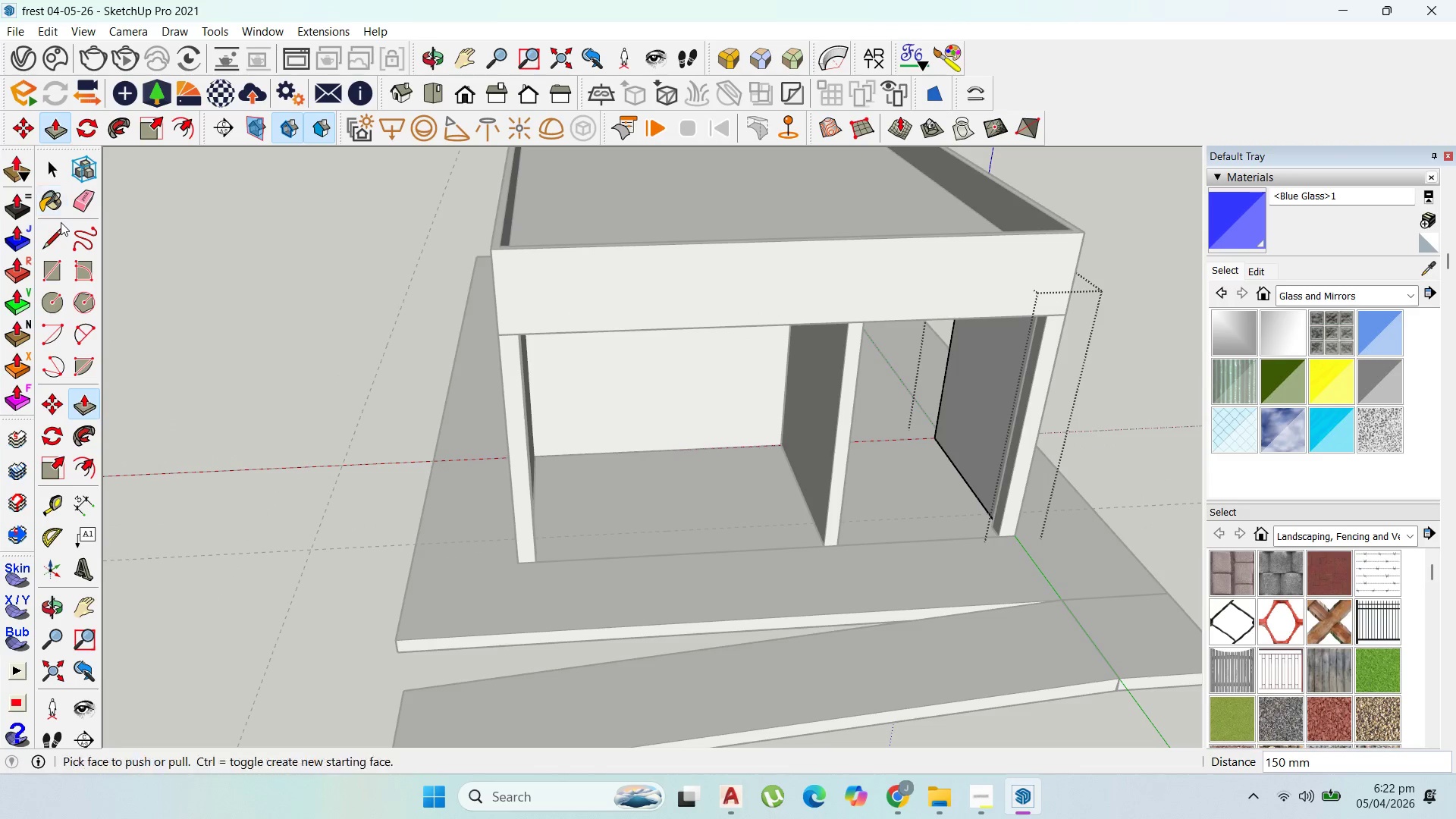 
left_click([54, 171])
 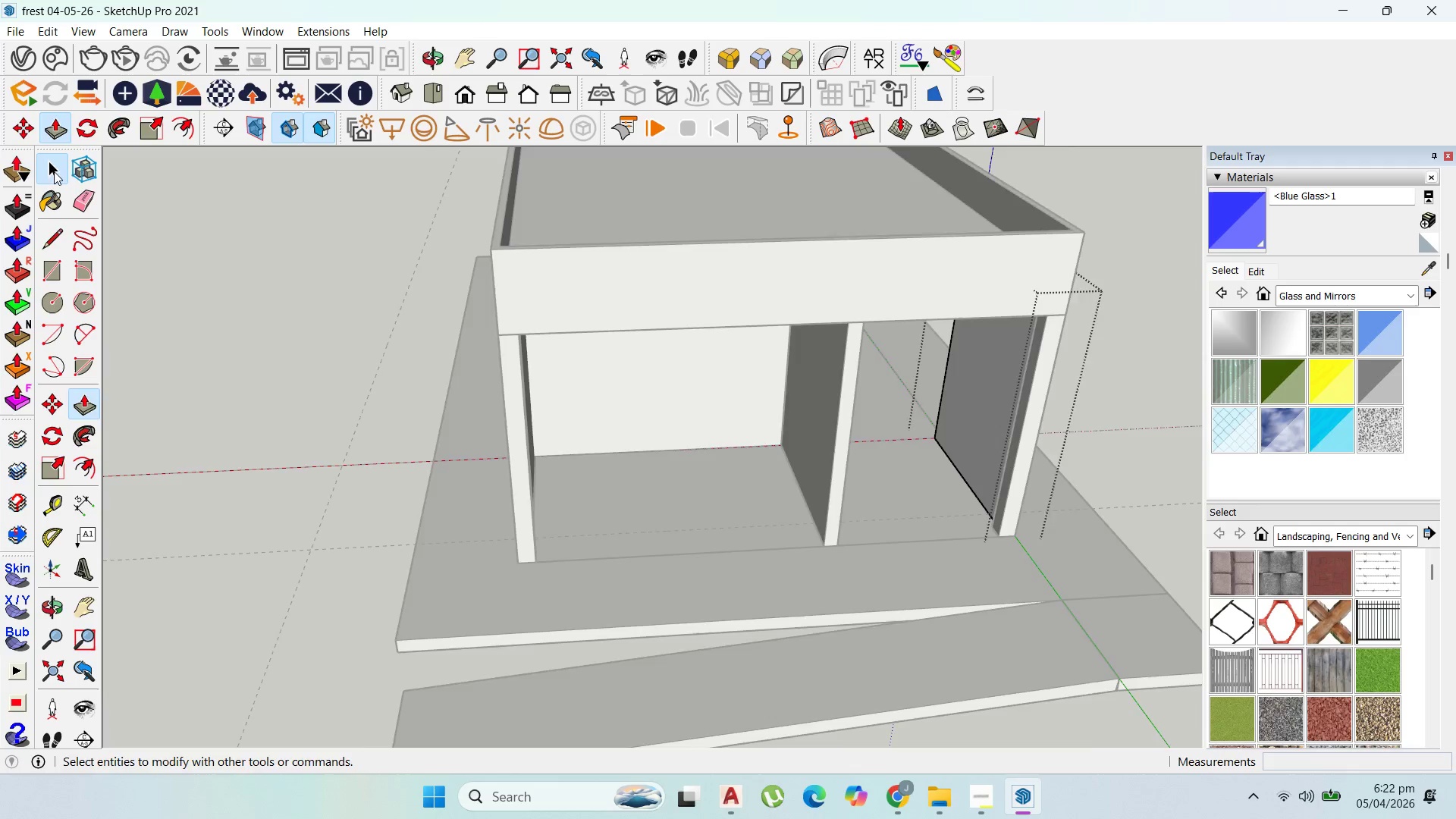 
key(Escape)
 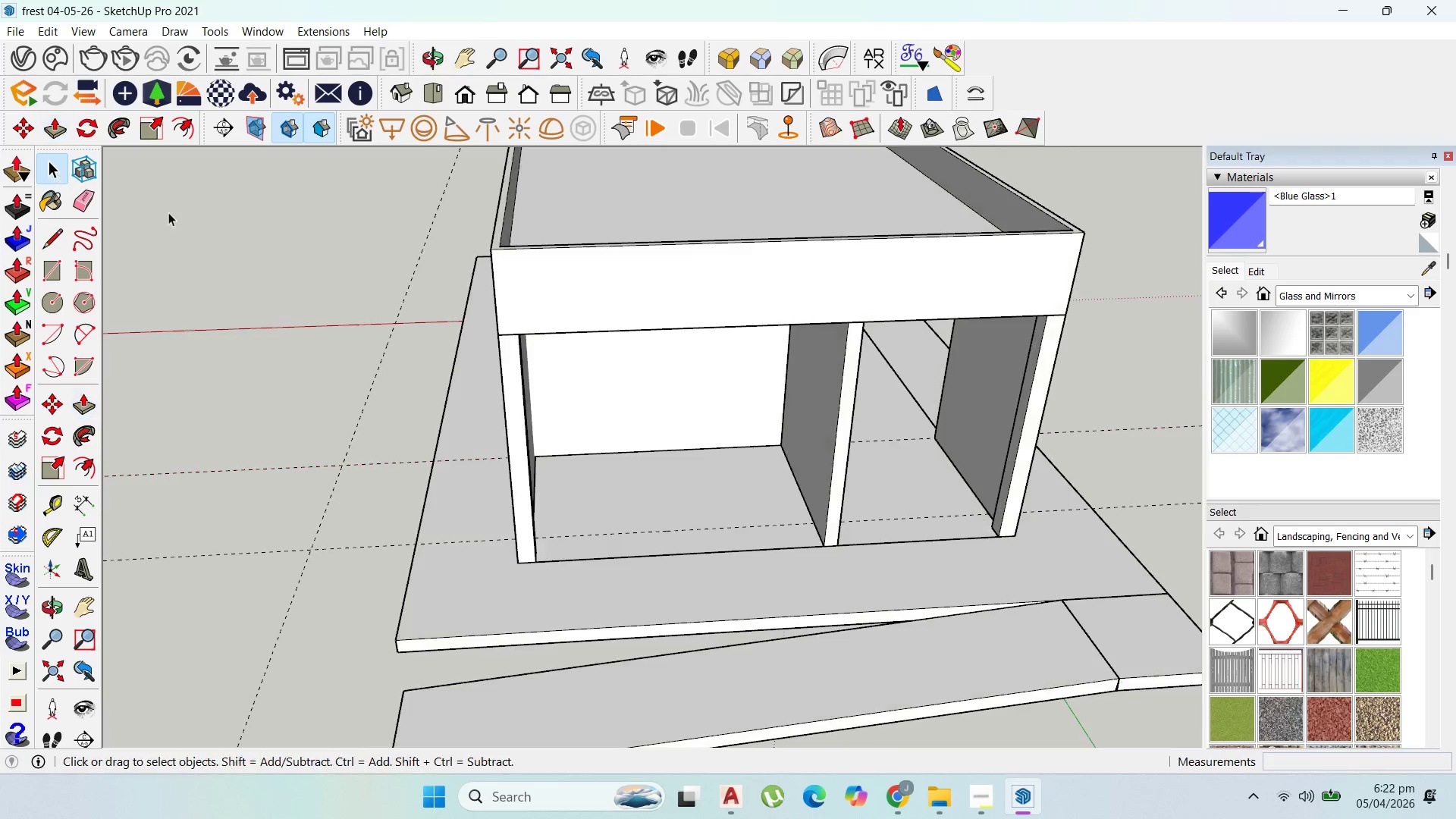 
key(Escape)
 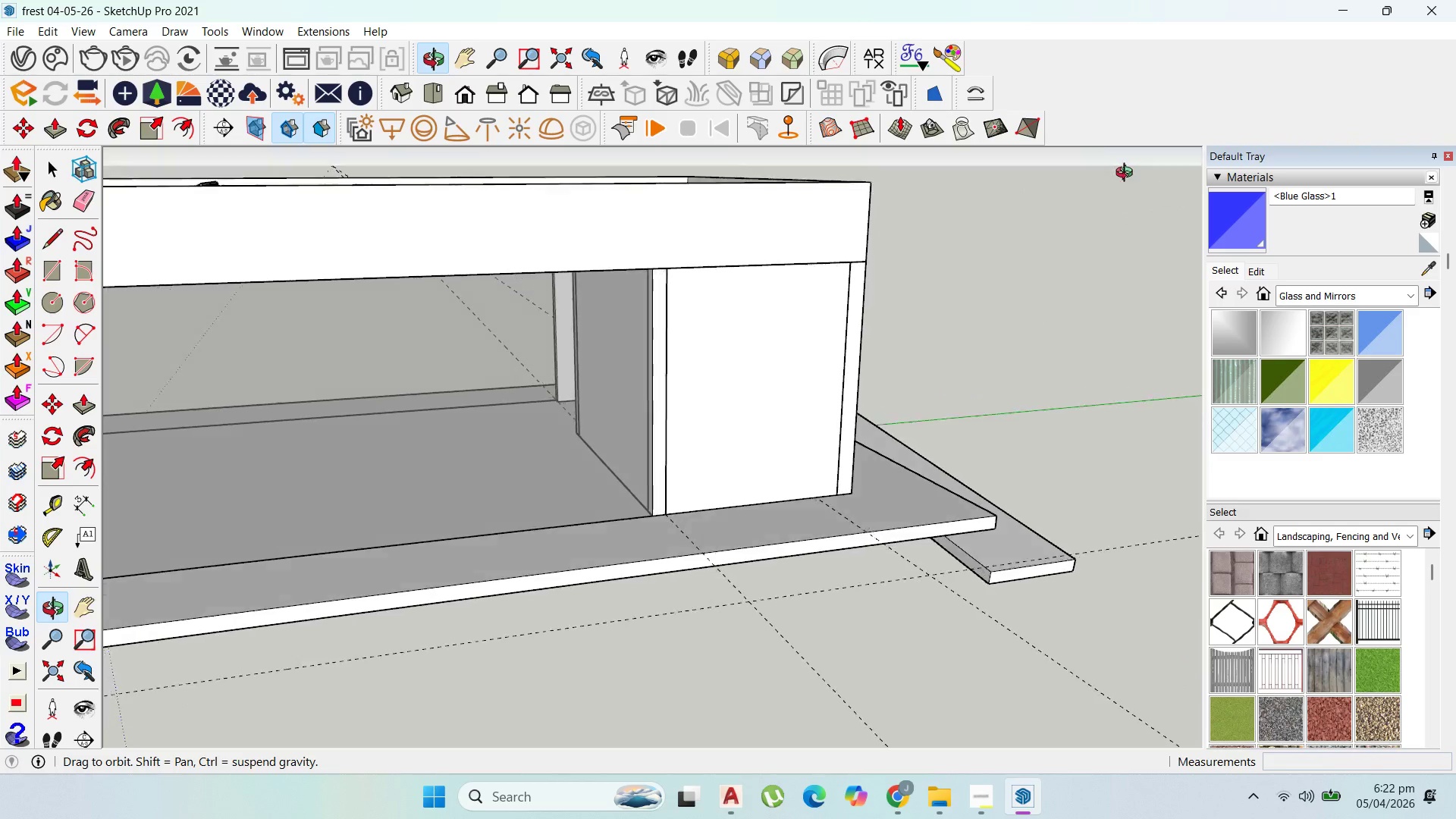 
scroll: coordinate [792, 290], scroll_direction: down, amount: 8.0
 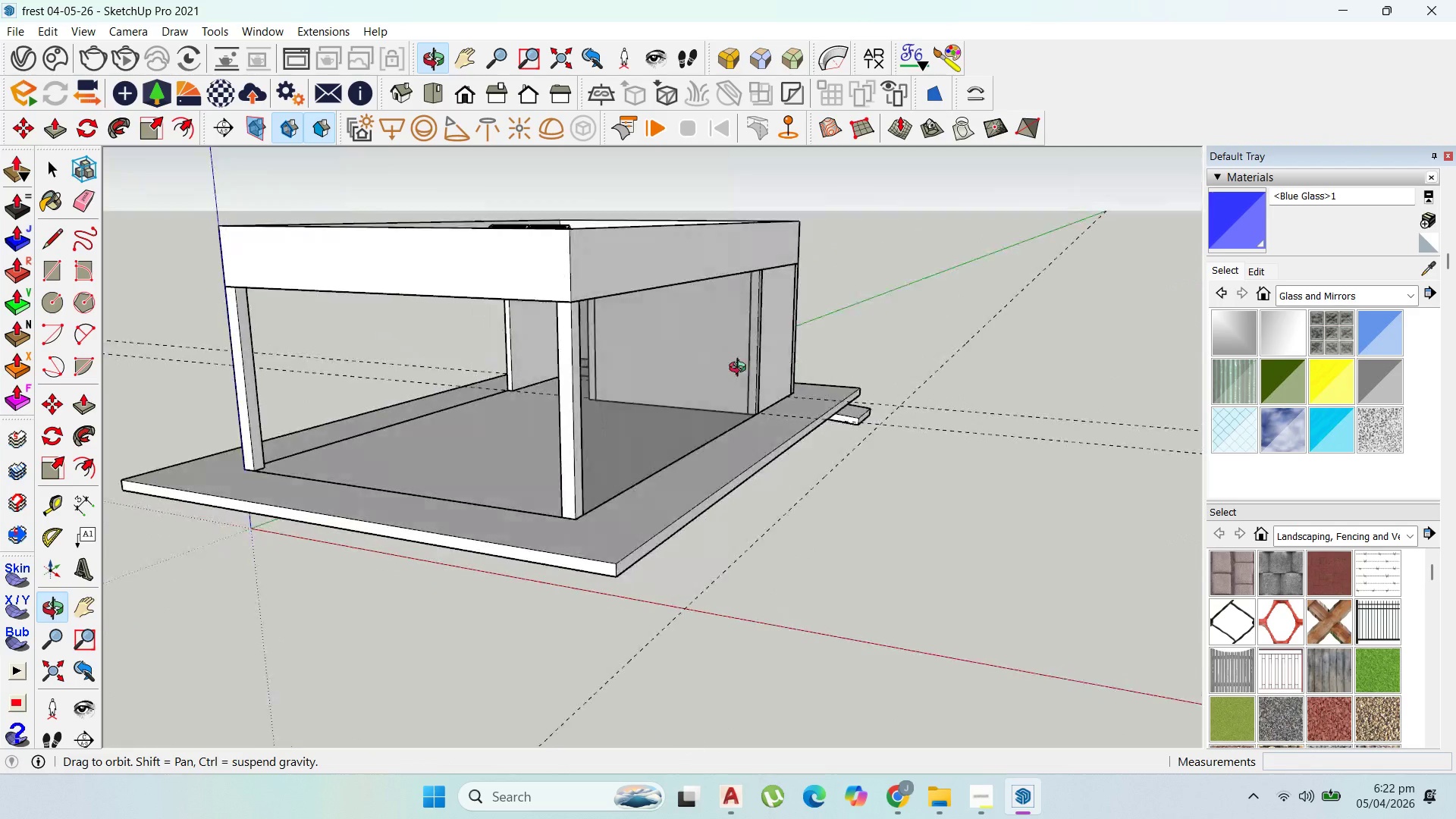 
scroll: coordinate [795, 315], scroll_direction: up, amount: 2.0
 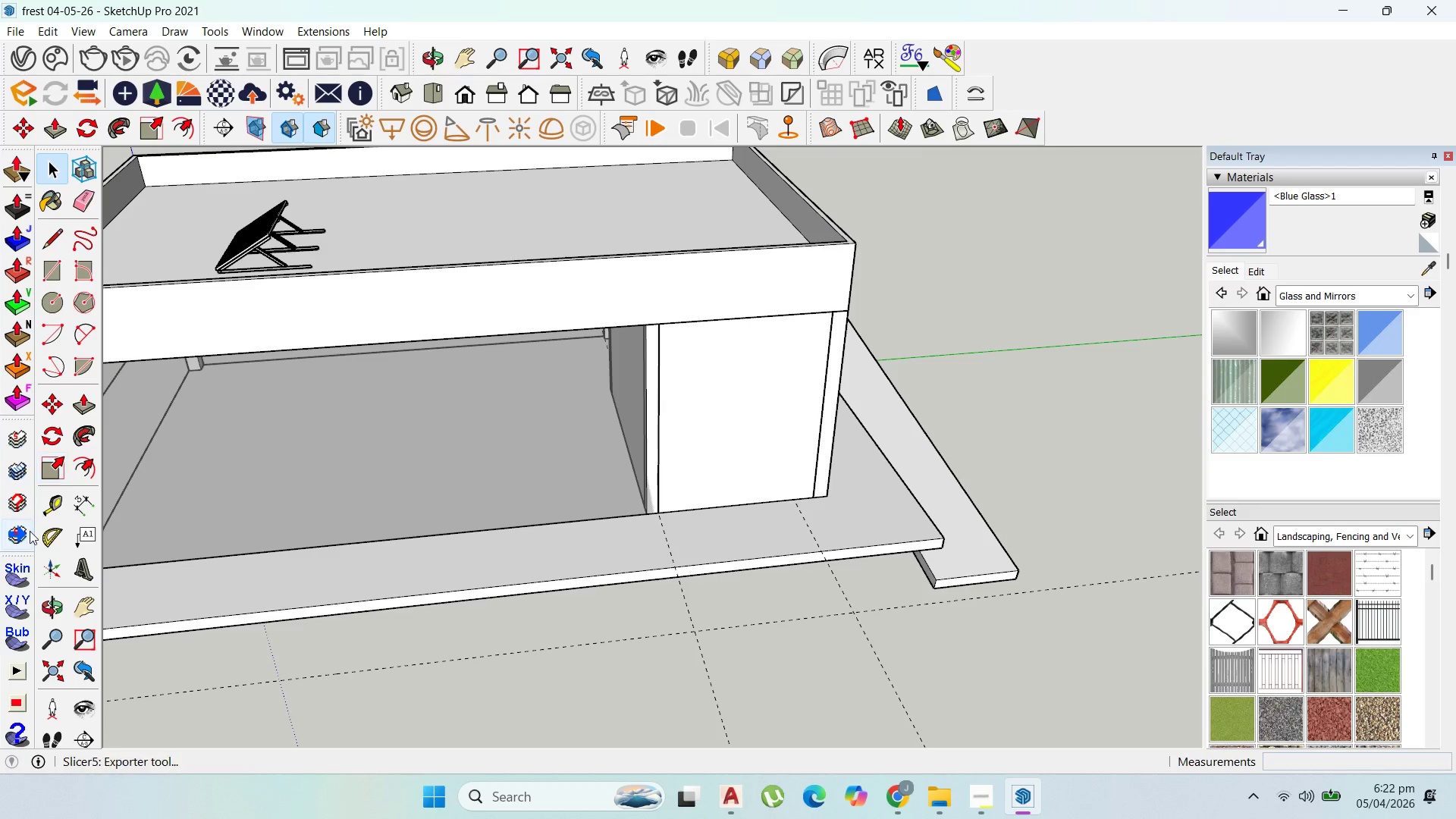 
wait(6.88)
 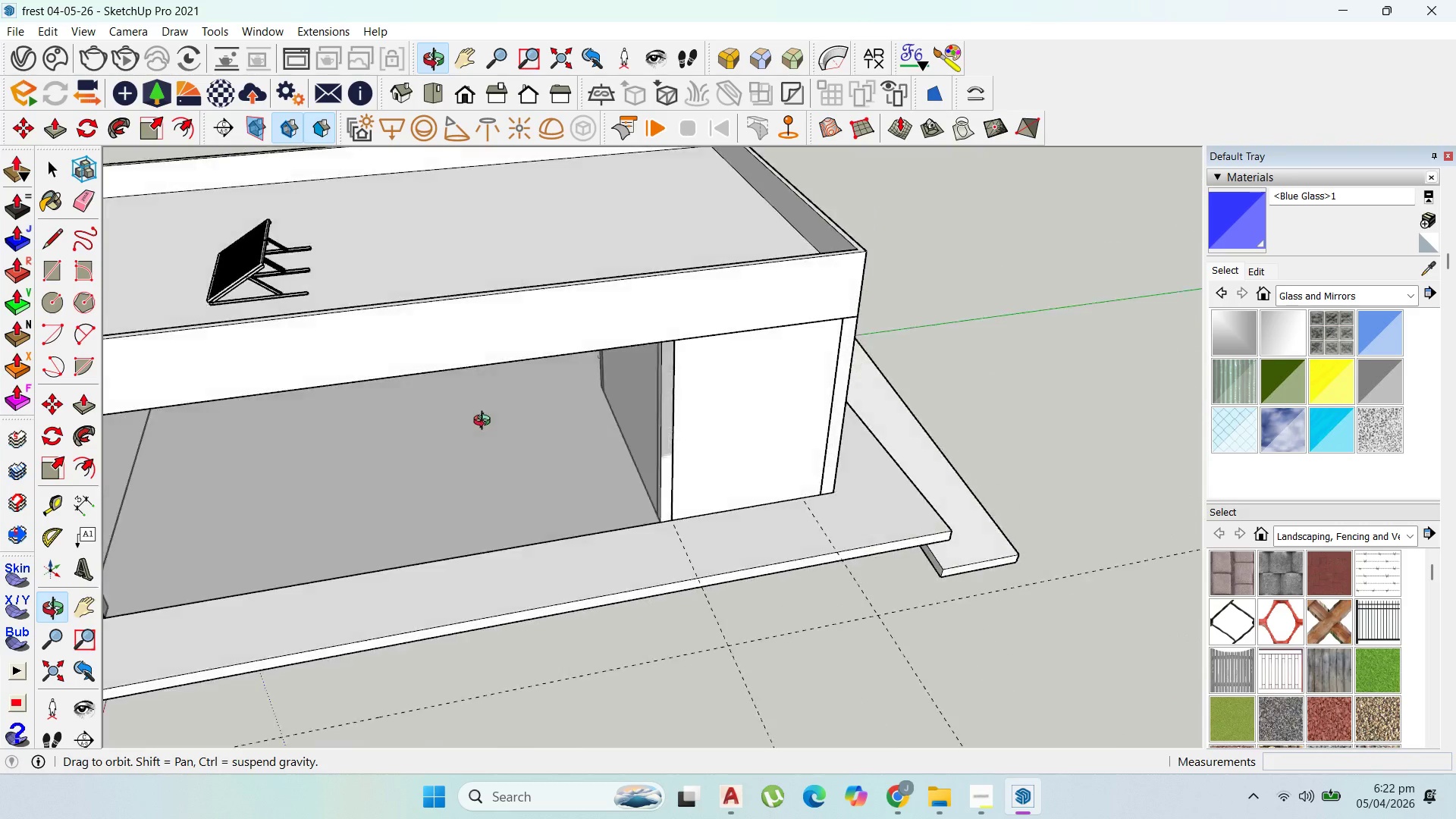 
left_click([856, 263])
 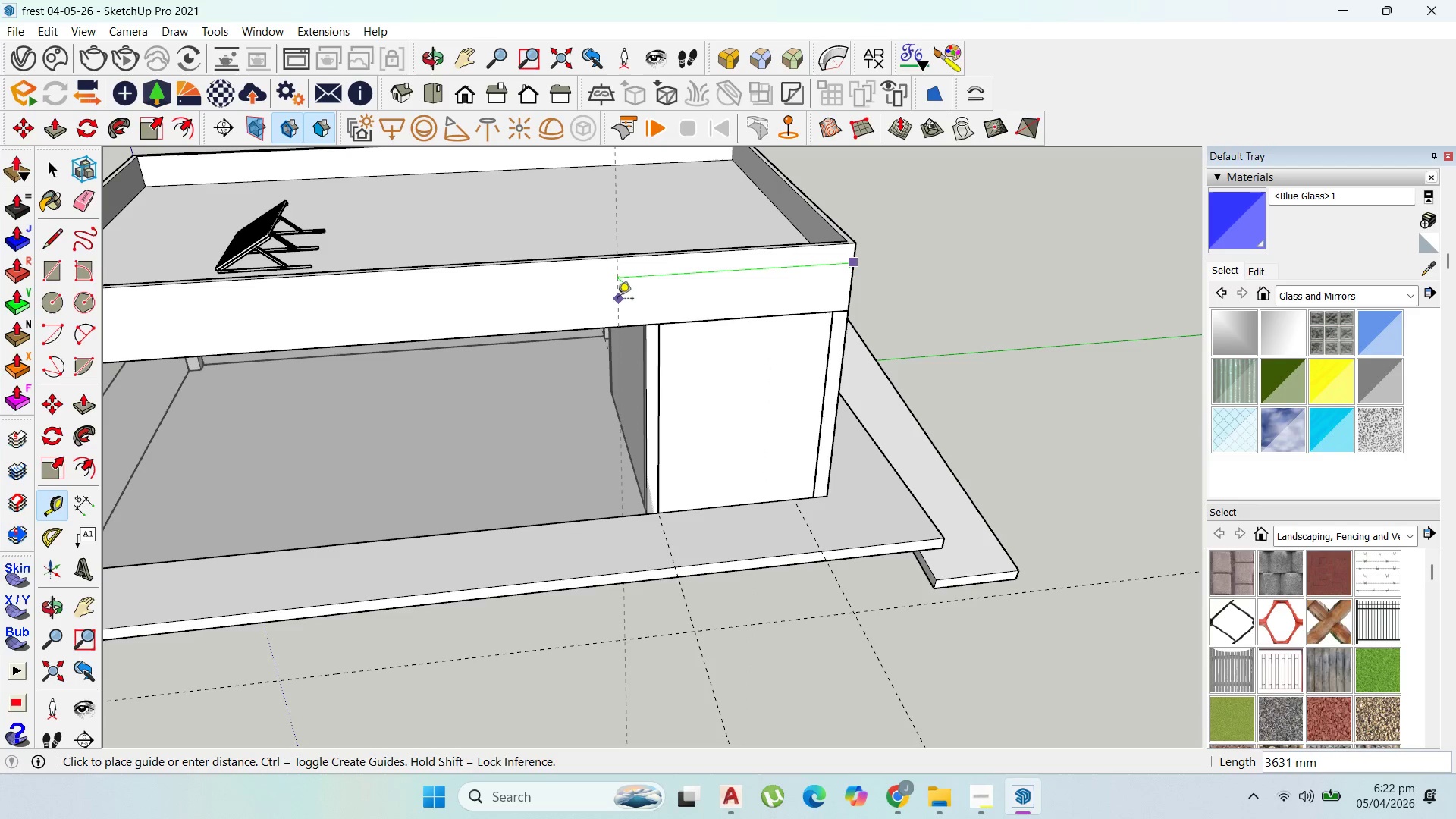 
hold_key(key=ShiftLeft, duration=1.5)
 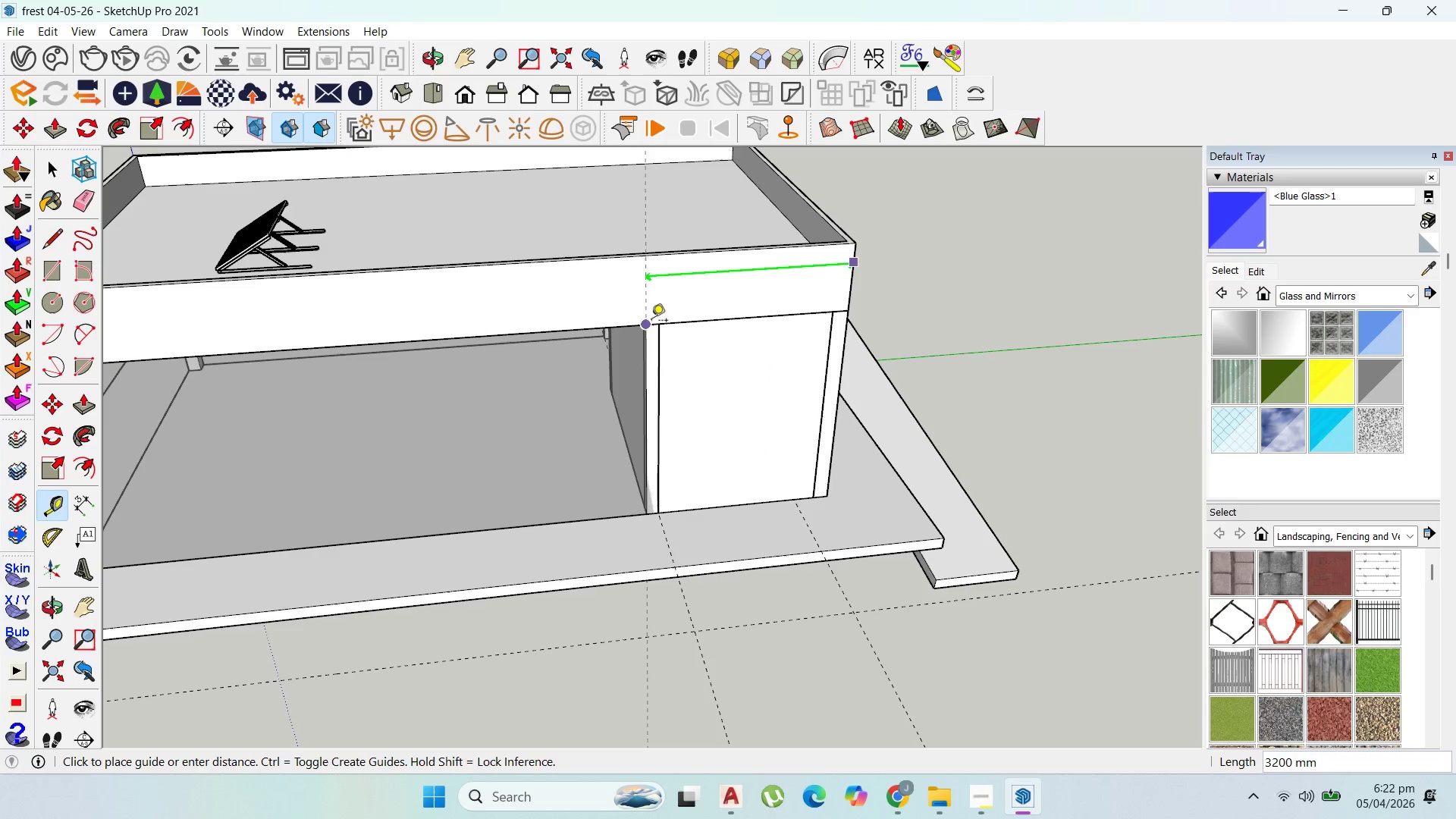 
hold_key(key=ShiftLeft, duration=1.51)
 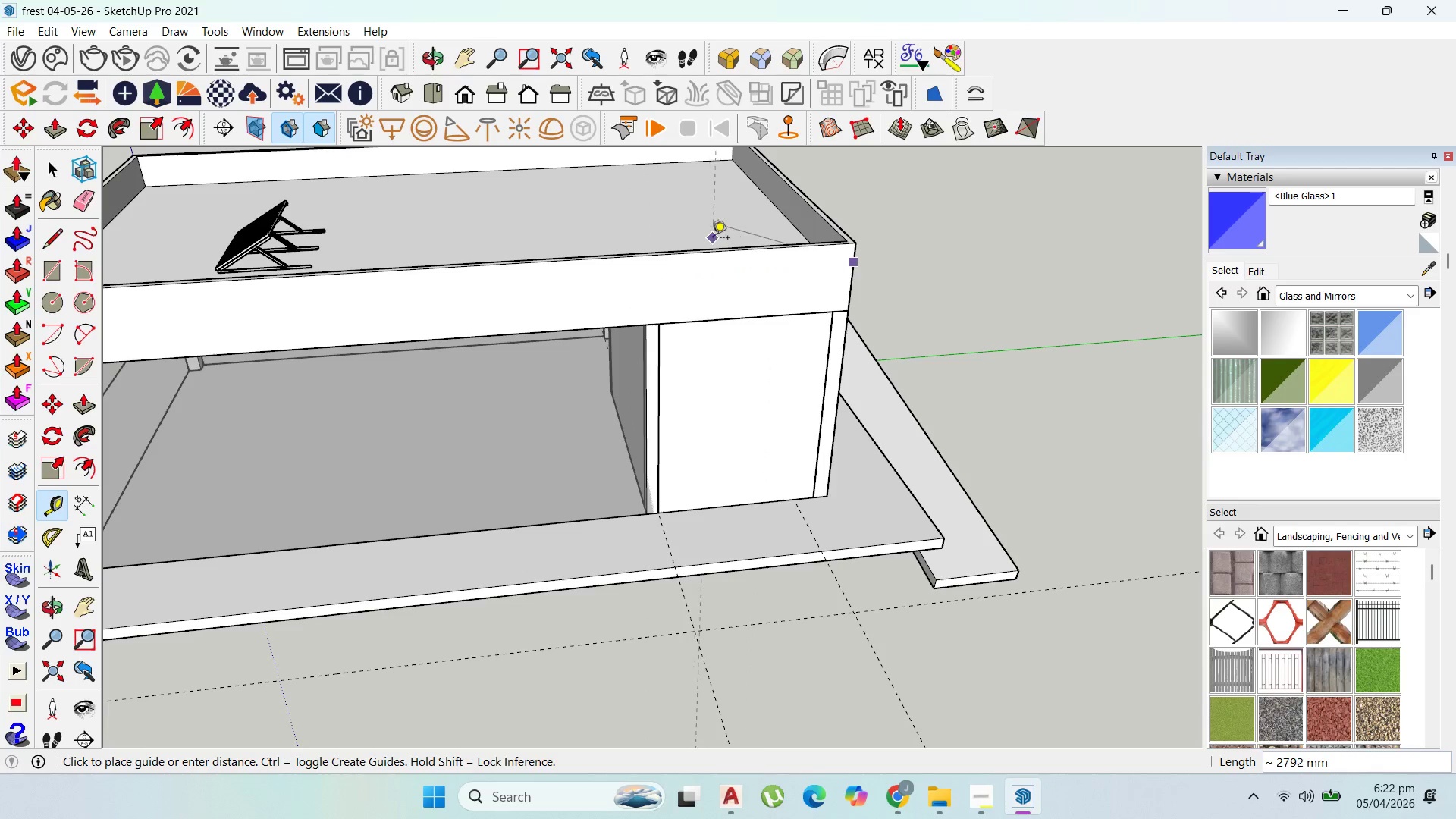 
hold_key(key=ShiftLeft, duration=0.36)
 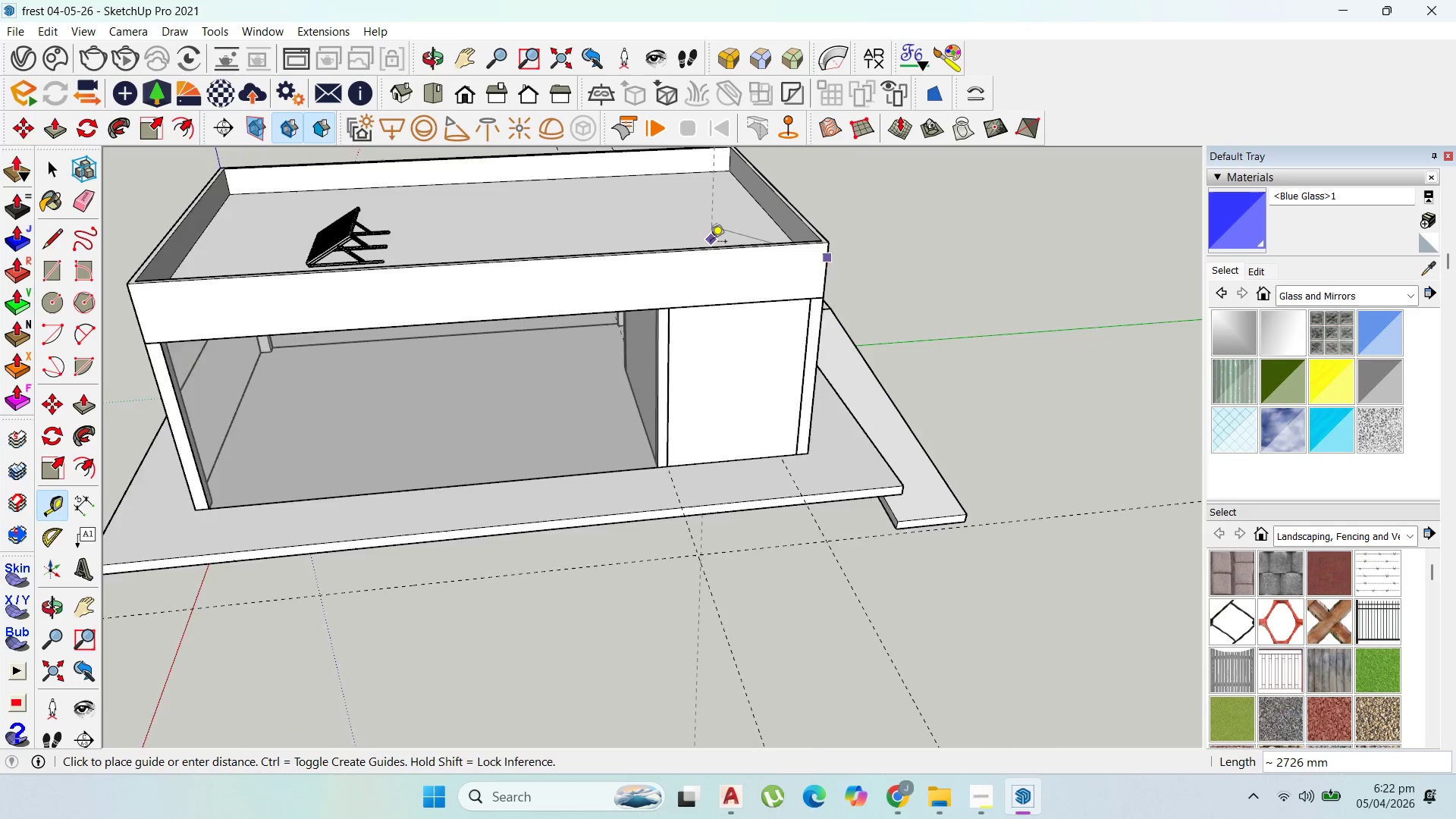 
key(Escape)
 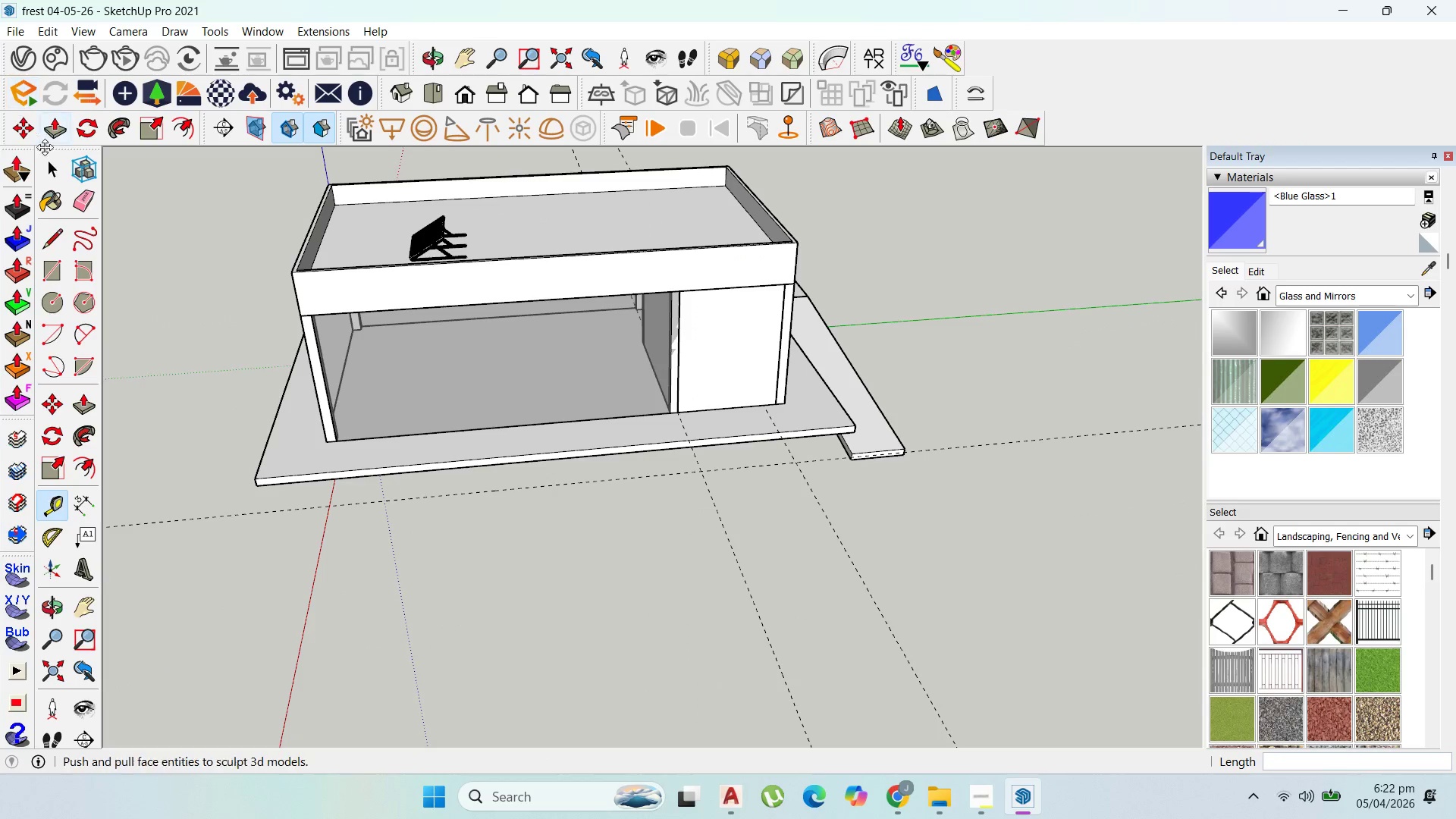 
scroll: coordinate [710, 243], scroll_direction: down, amount: 5.0
 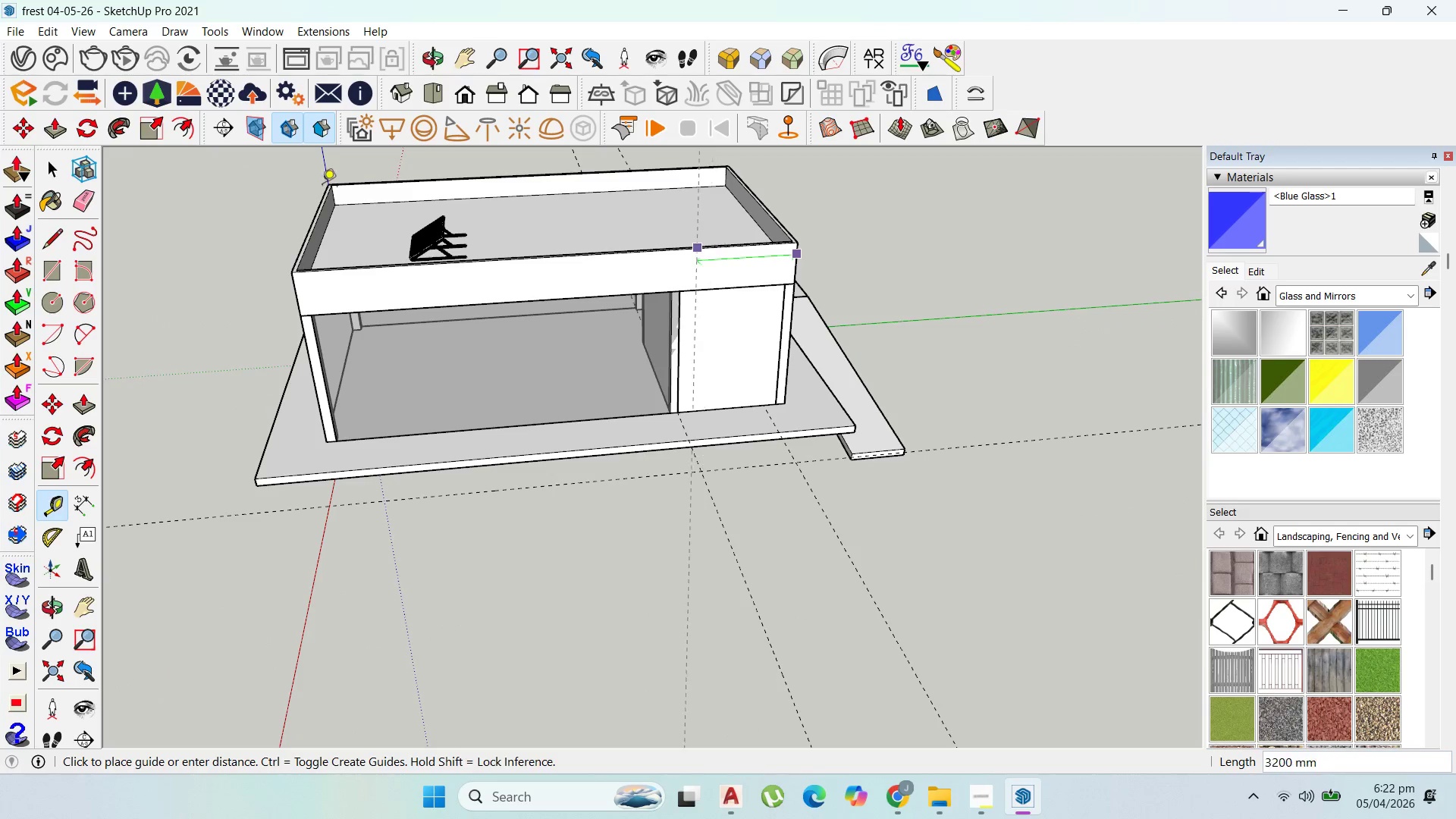 
left_click([46, 153])
 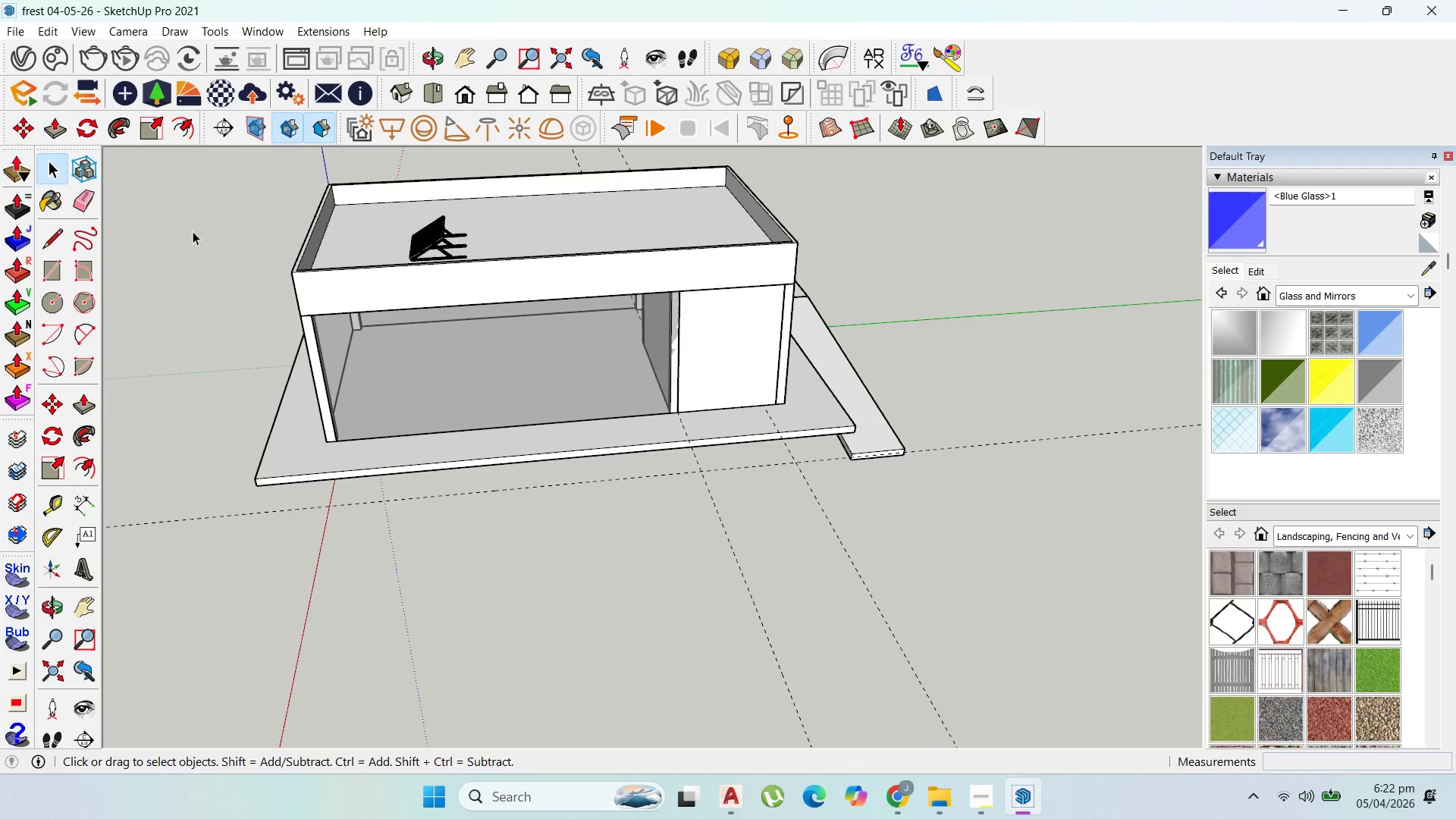 
scroll: coordinate [466, 318], scroll_direction: down, amount: 3.0
 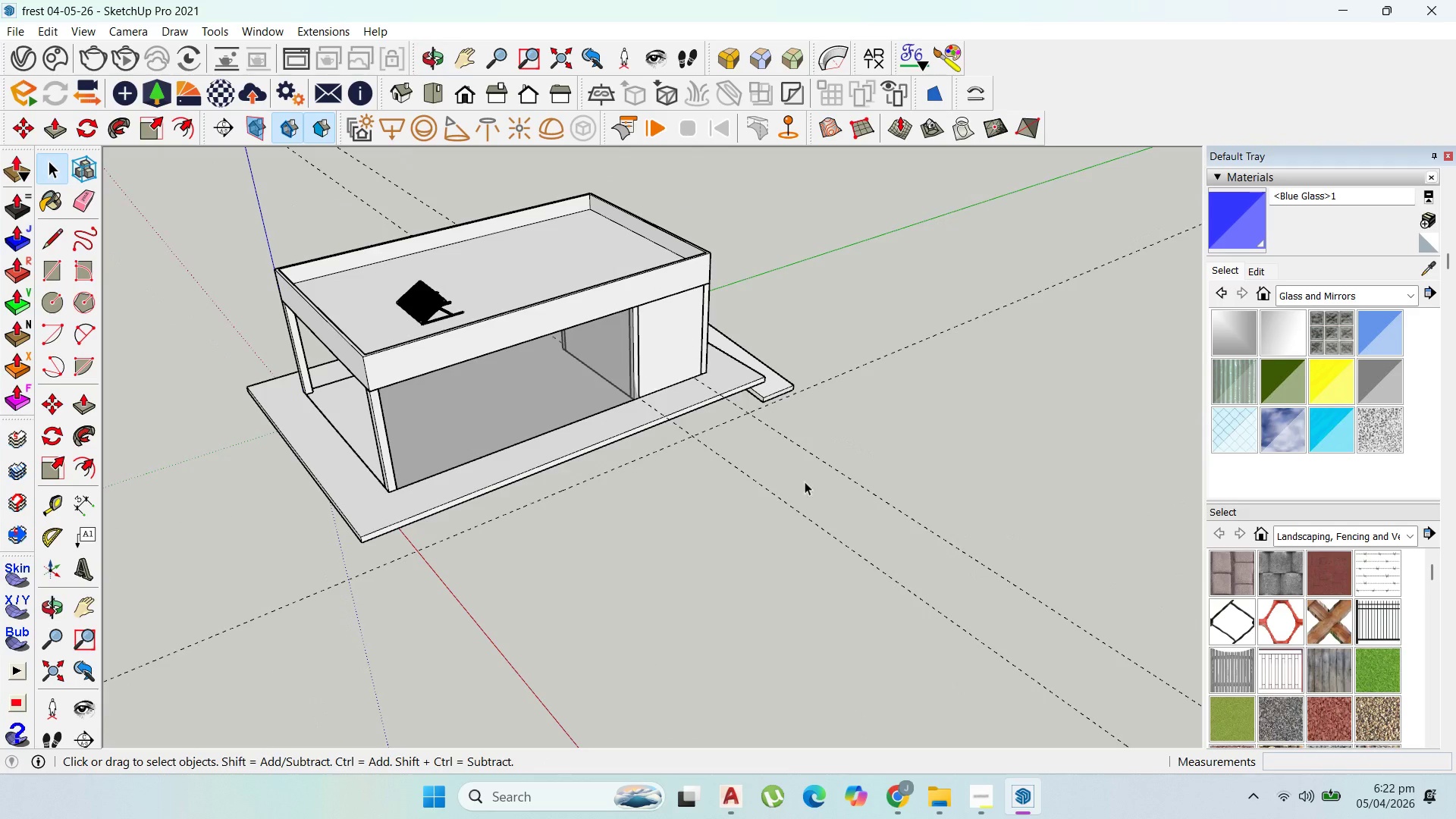 
left_click_drag(start_coordinate=[991, 679], to_coordinate=[735, 410])
 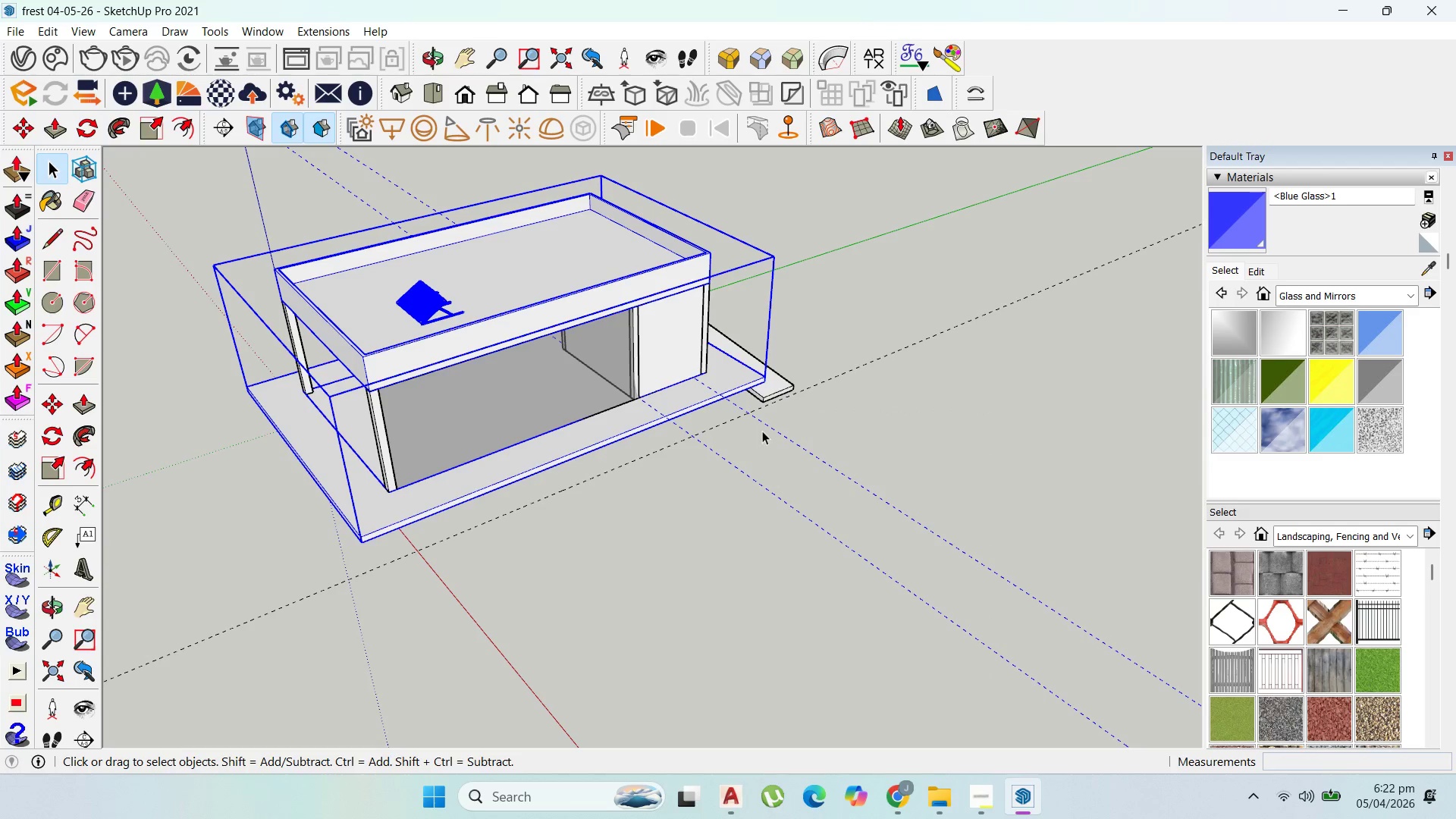 
double_click([769, 429])
 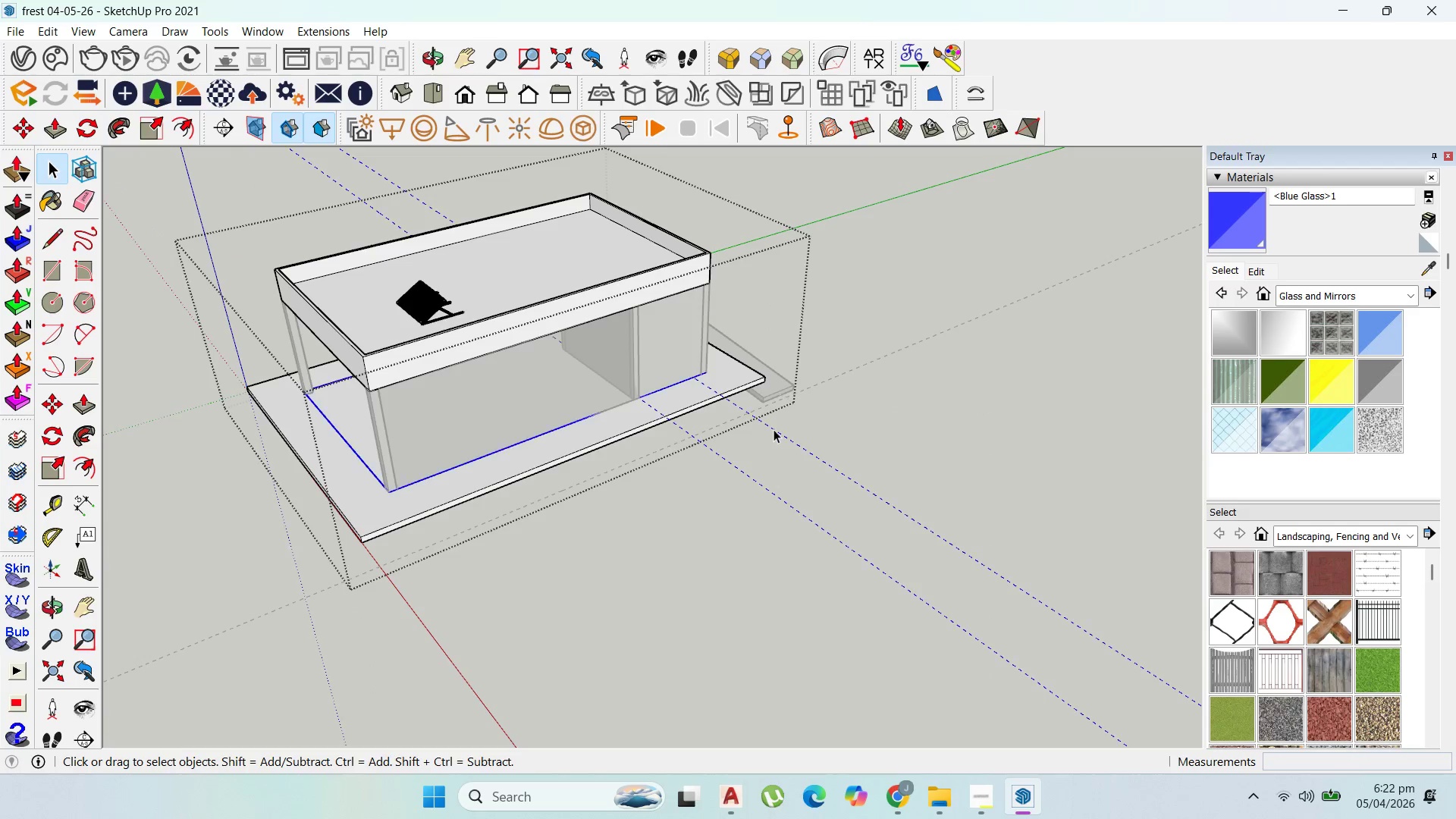 
triple_click([776, 429])
 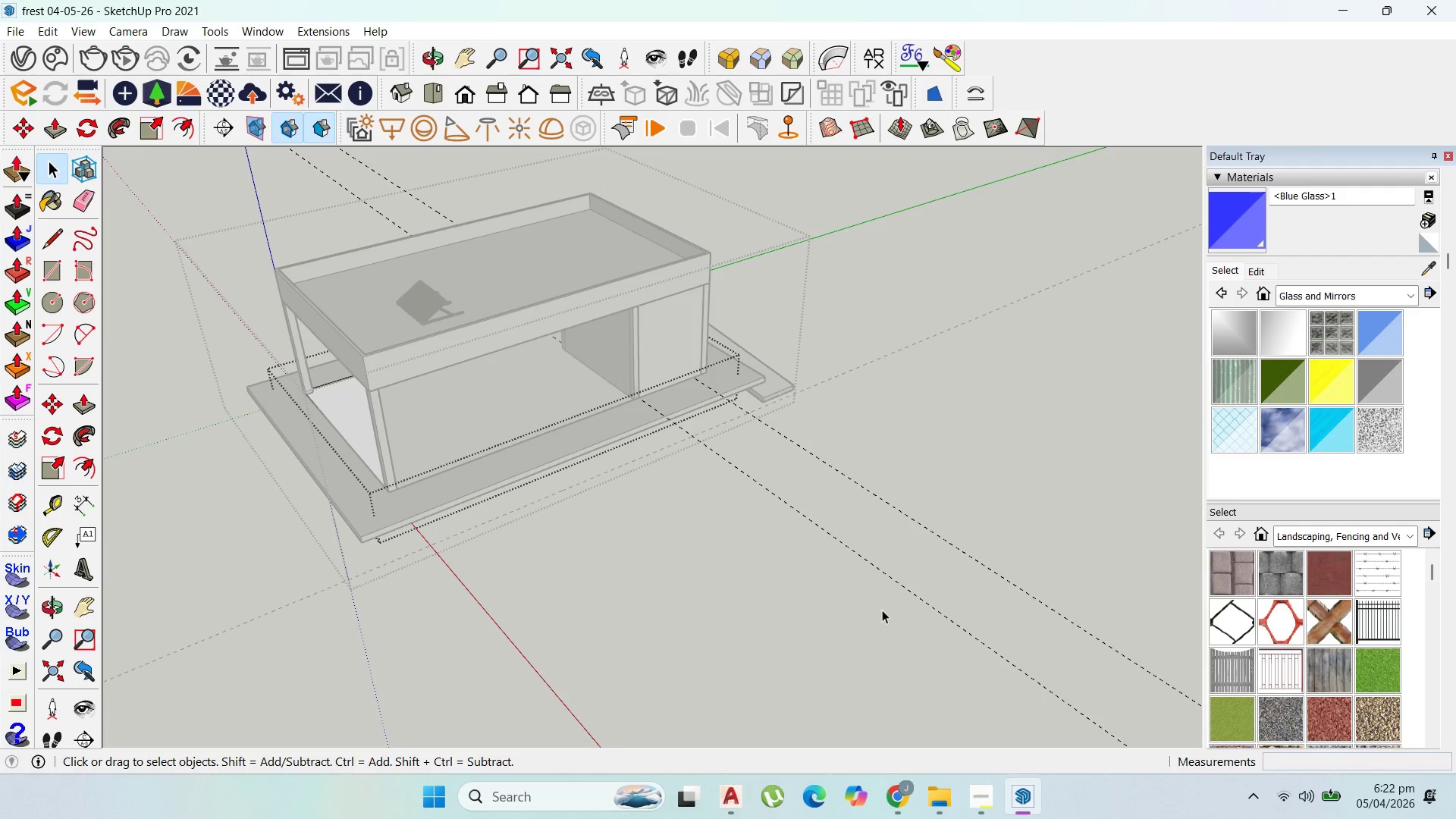 
left_click_drag(start_coordinate=[883, 612], to_coordinate=[777, 413])
 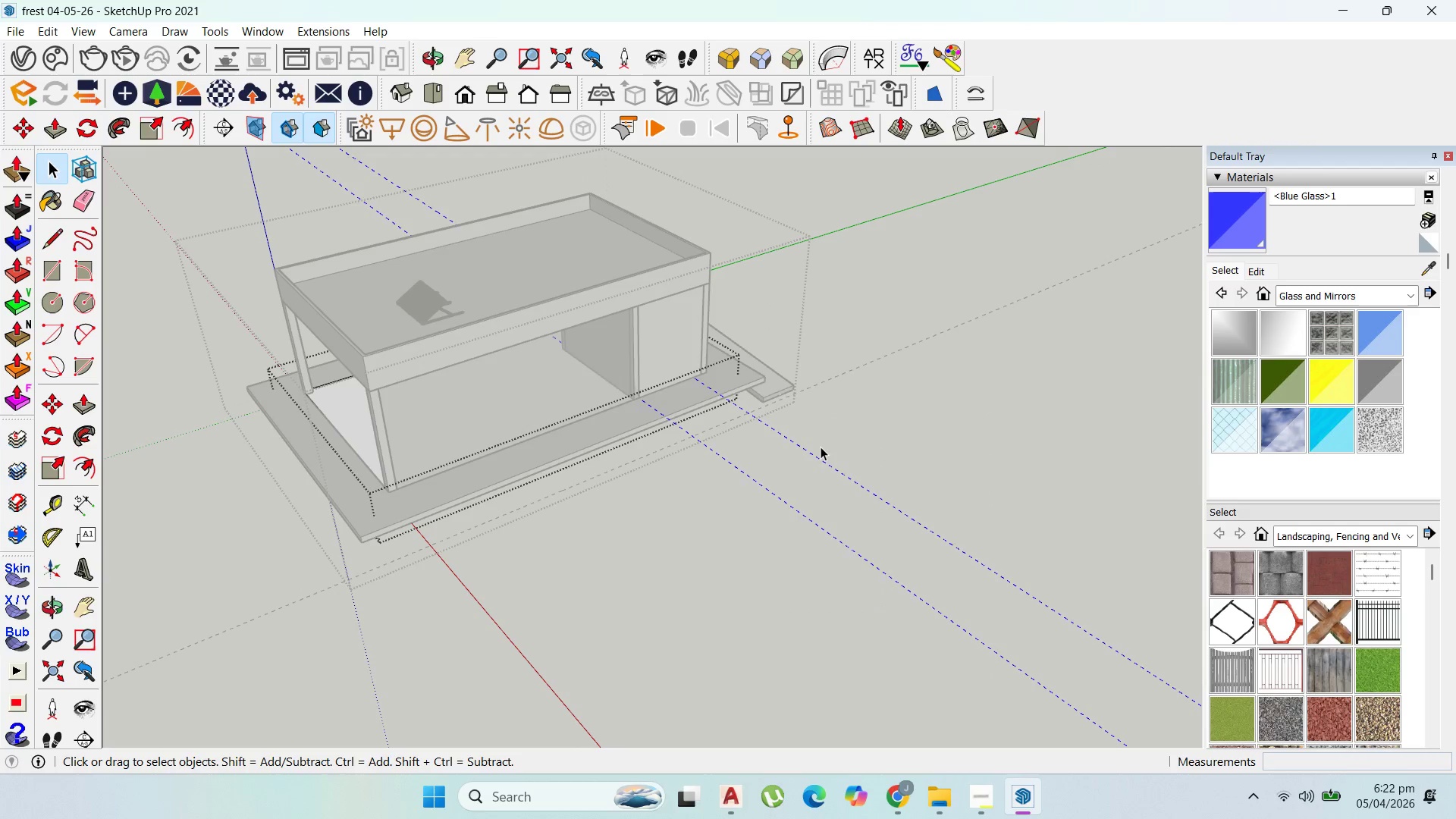 
key(Delete)
 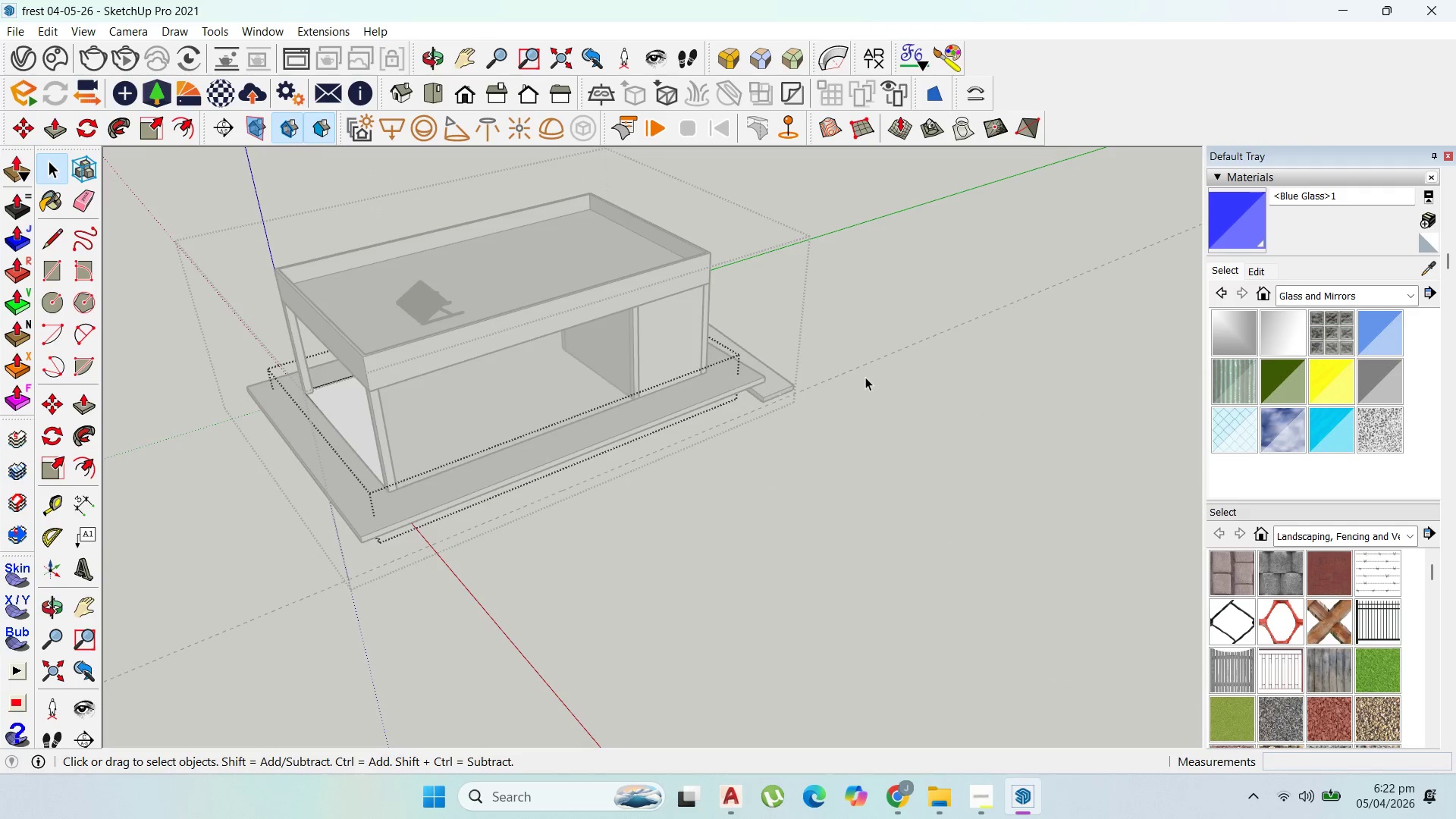 
key(Escape)
 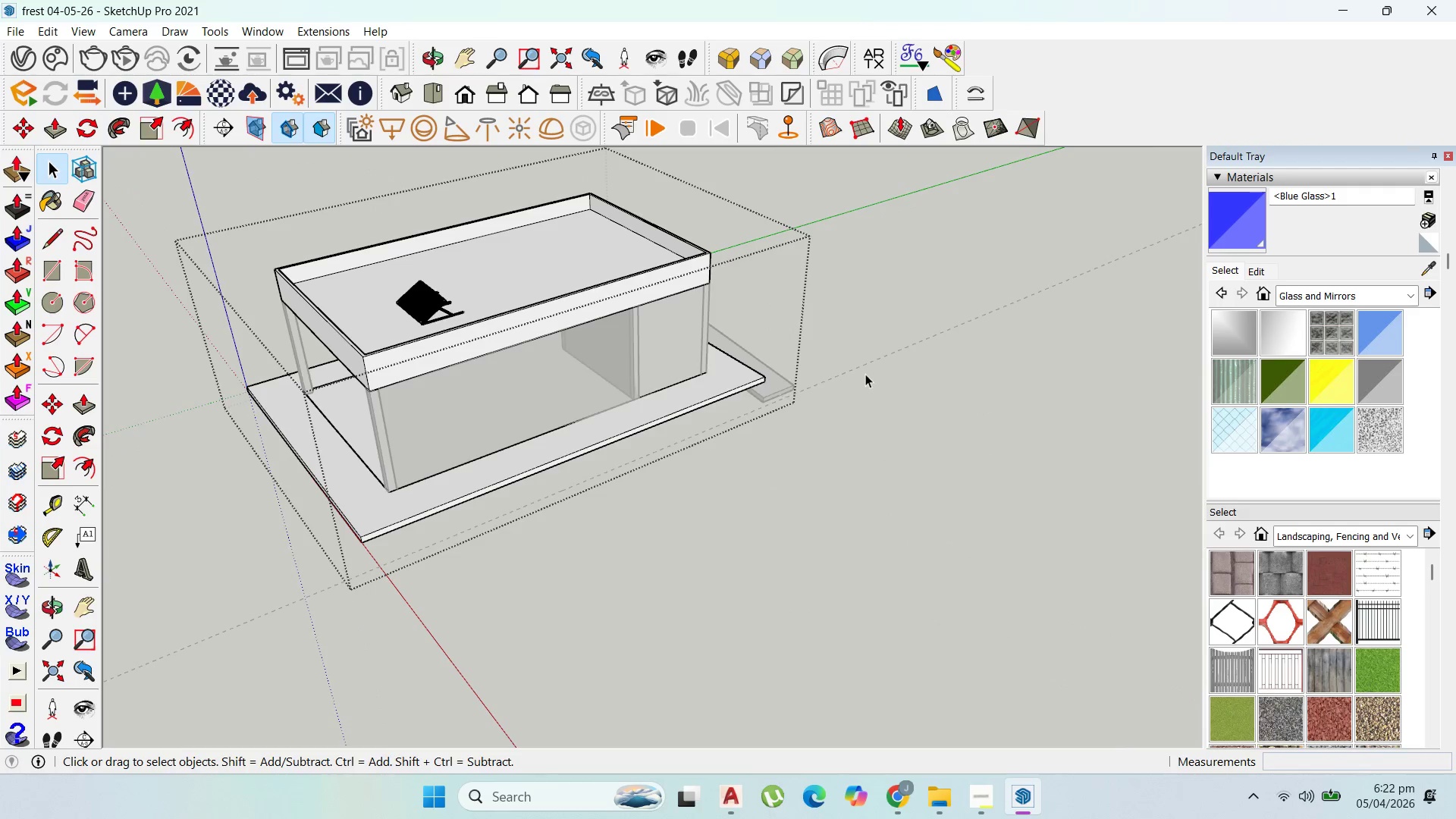 
key(Escape)
 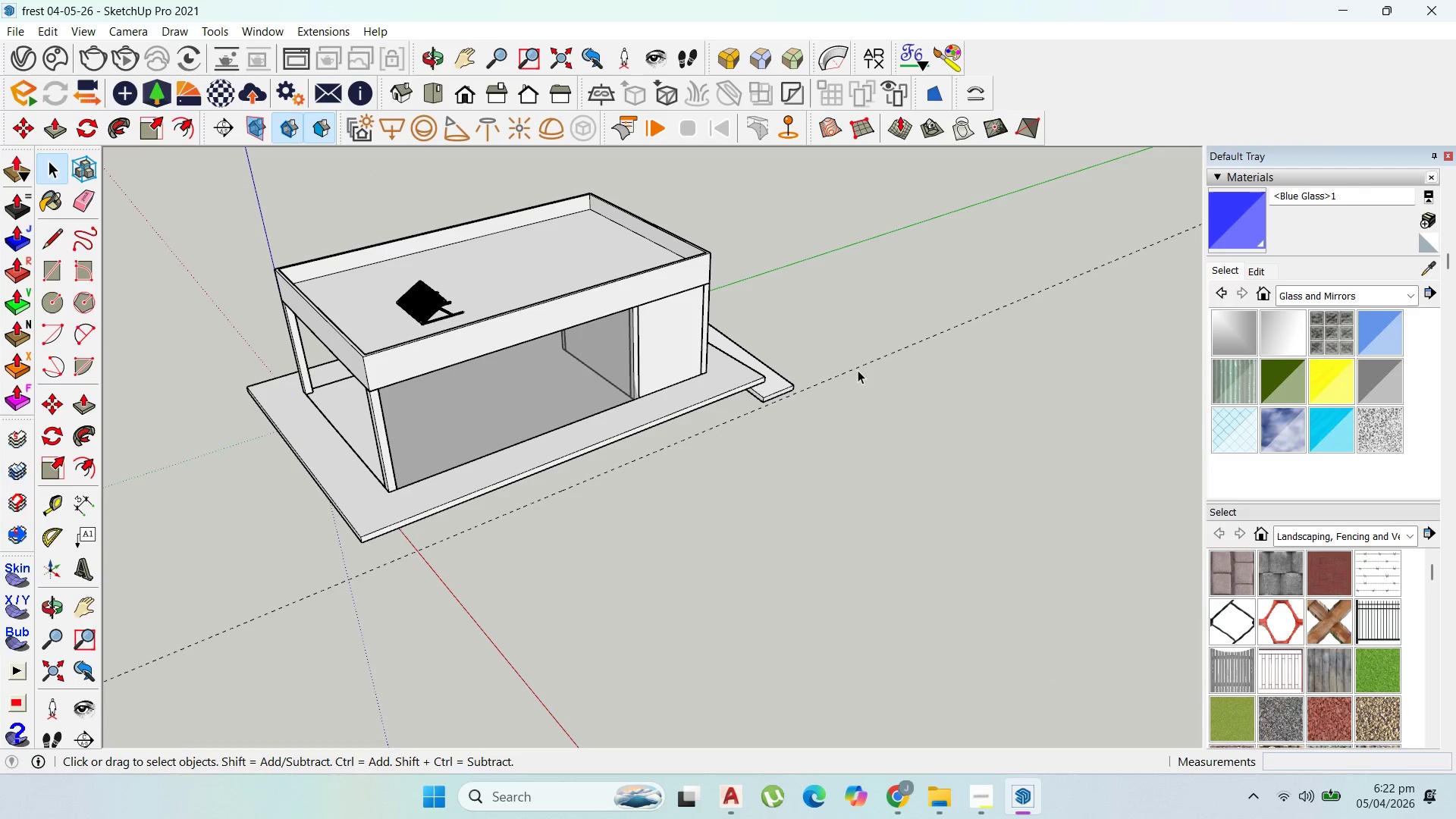 
left_click([857, 370])
 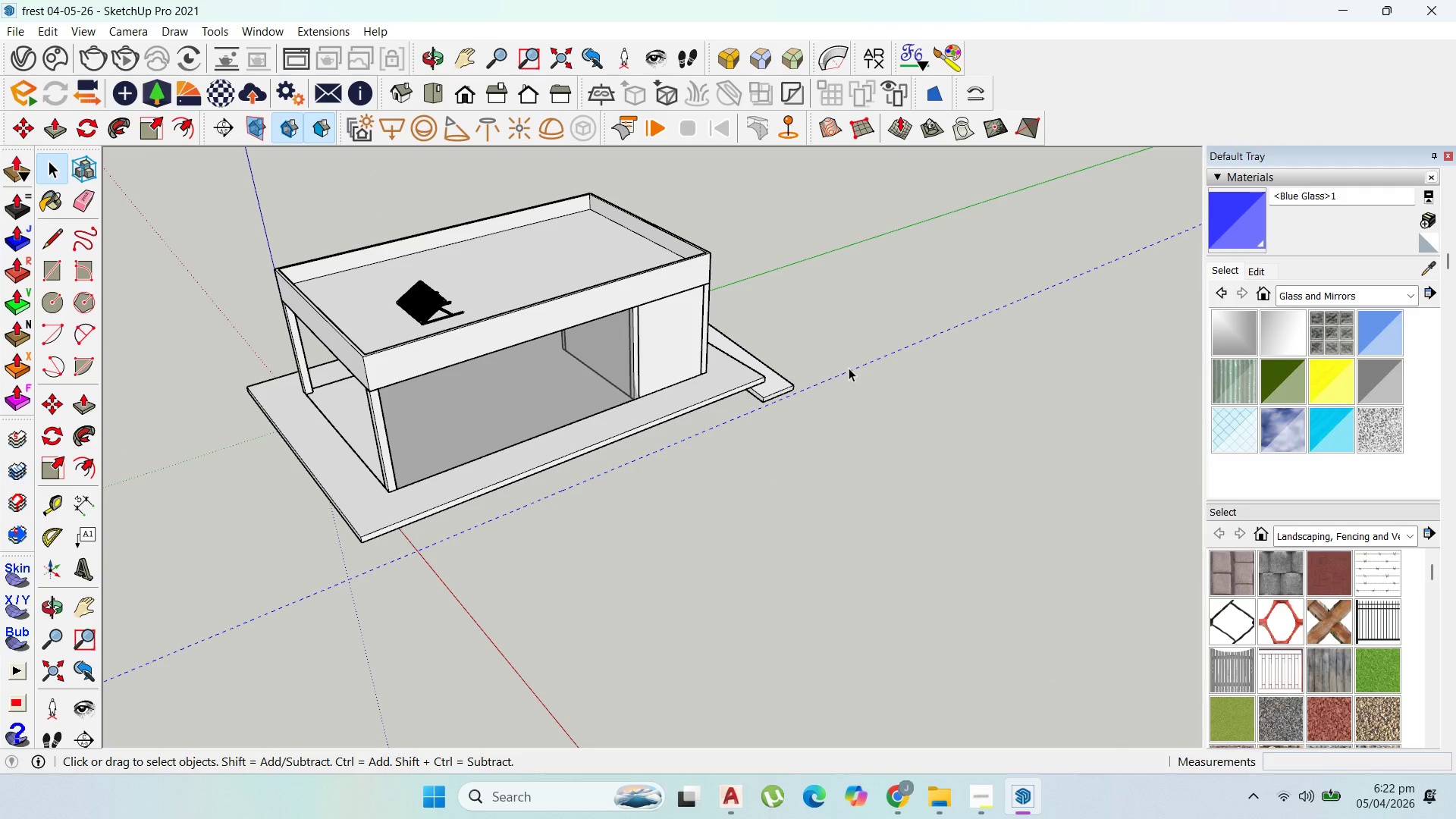 
key(Delete)
 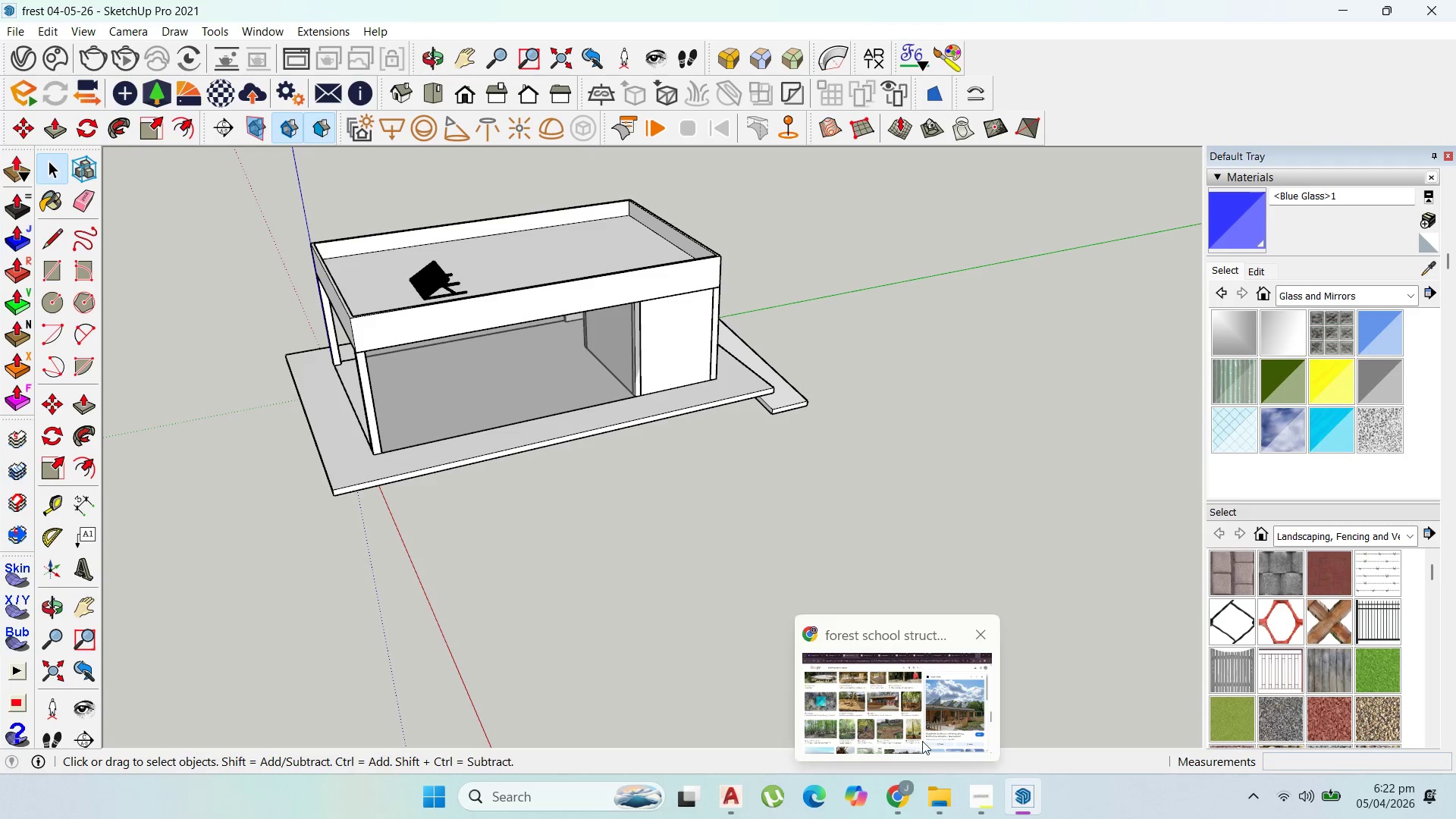 
left_click([943, 716])
 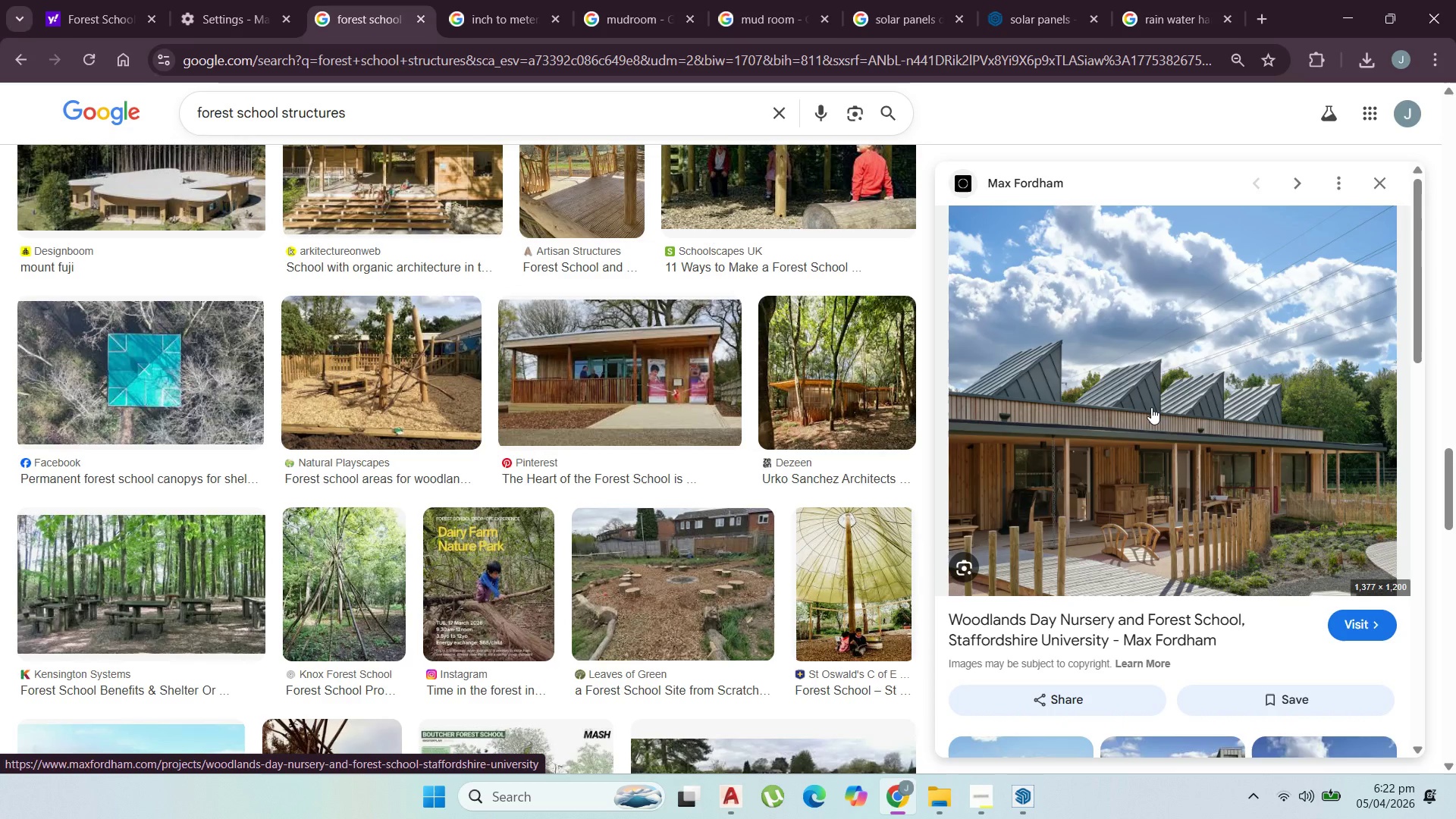 
wait(9.14)
 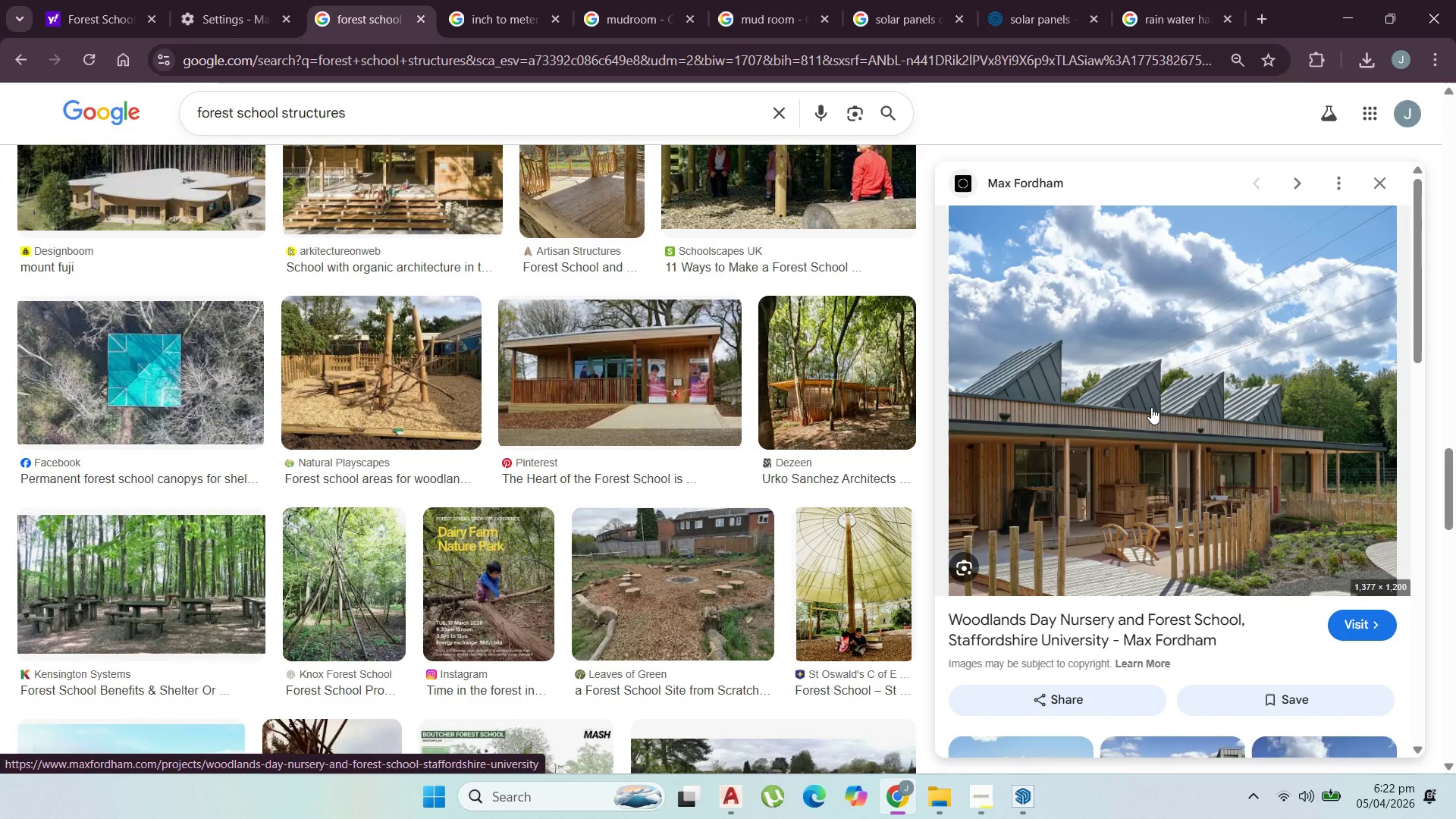 
scroll: coordinate [1166, 405], scroll_direction: down, amount: 1.0
 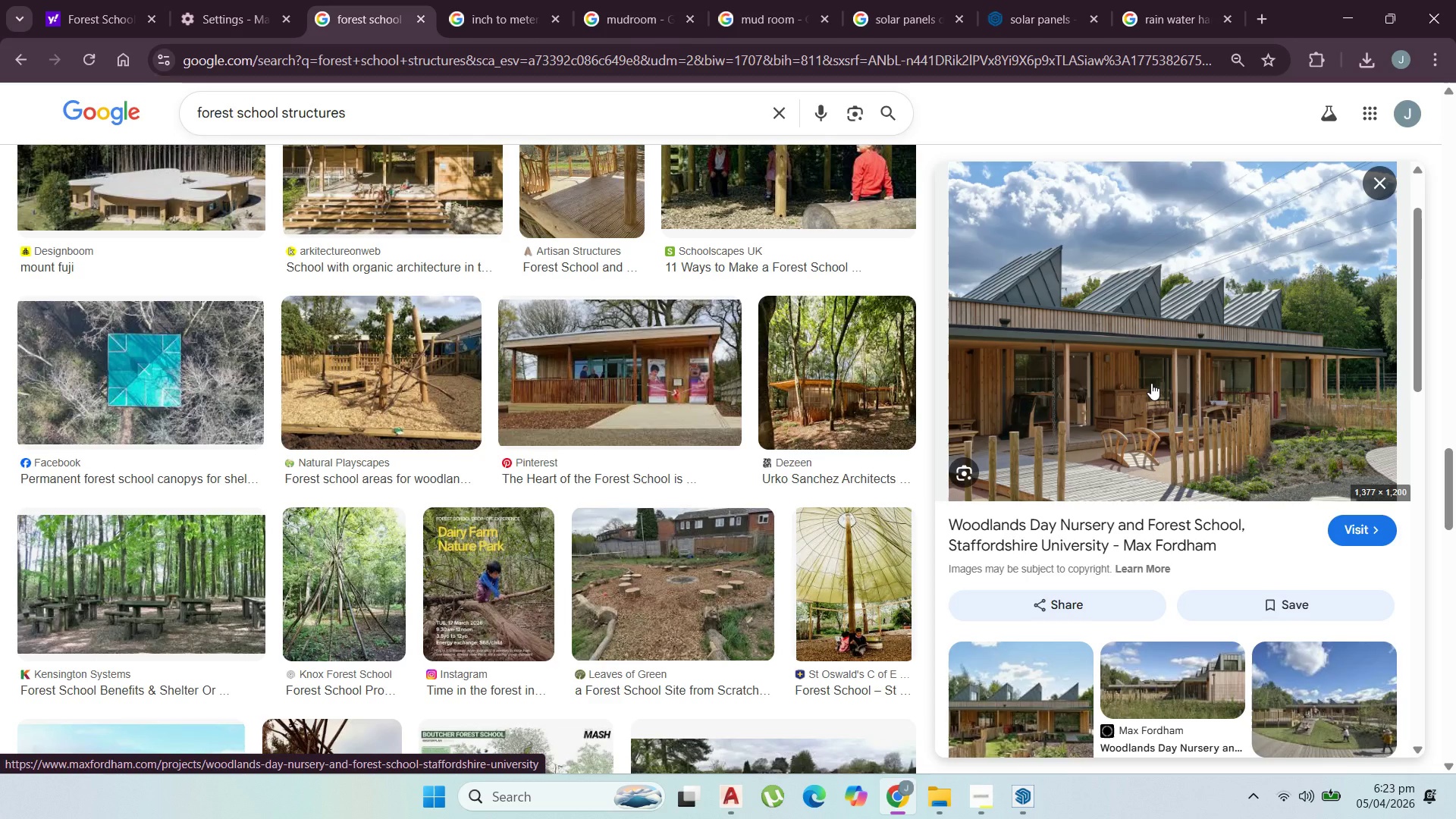 
wait(10.51)
 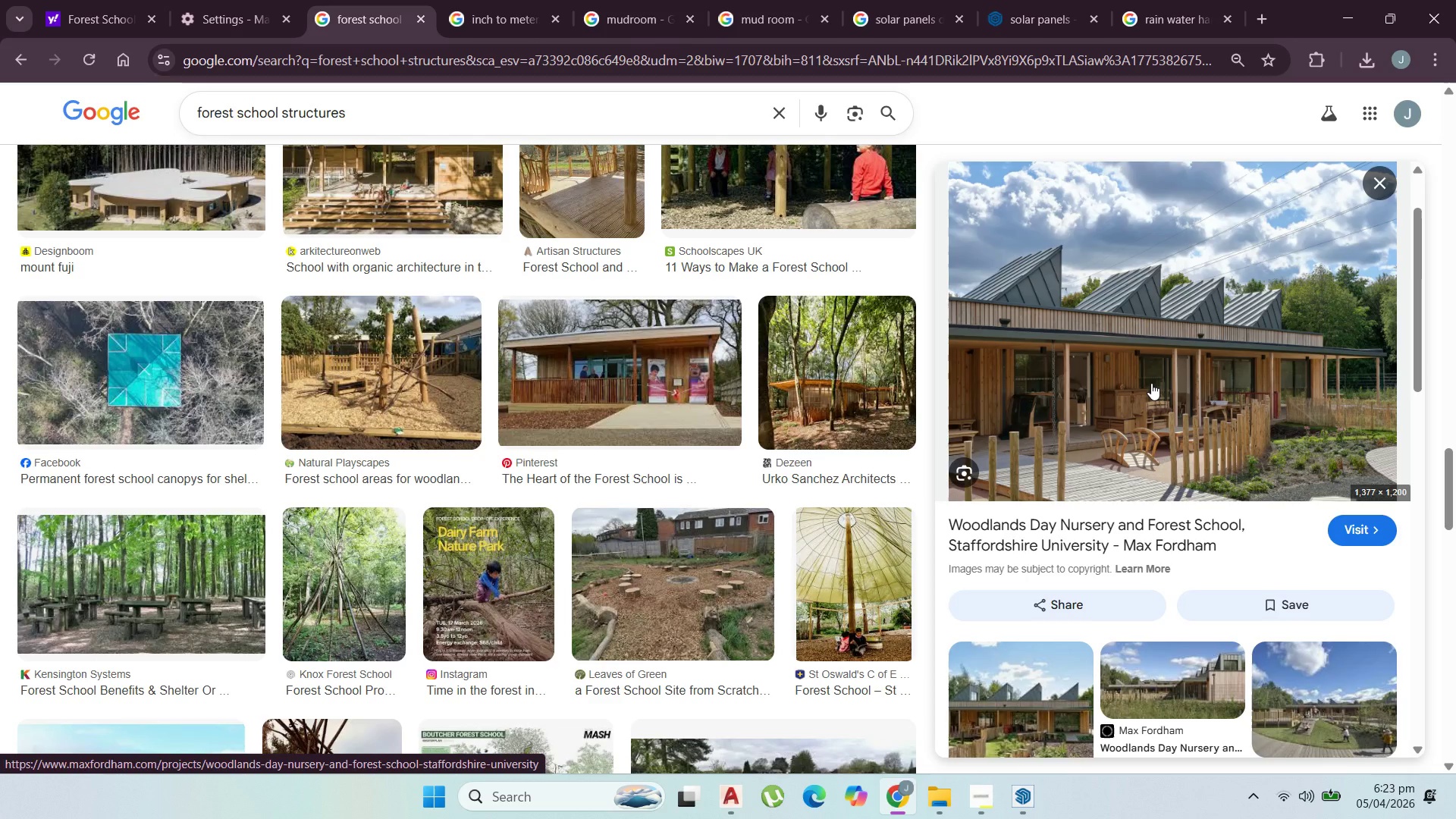 
left_click([1346, 8])
 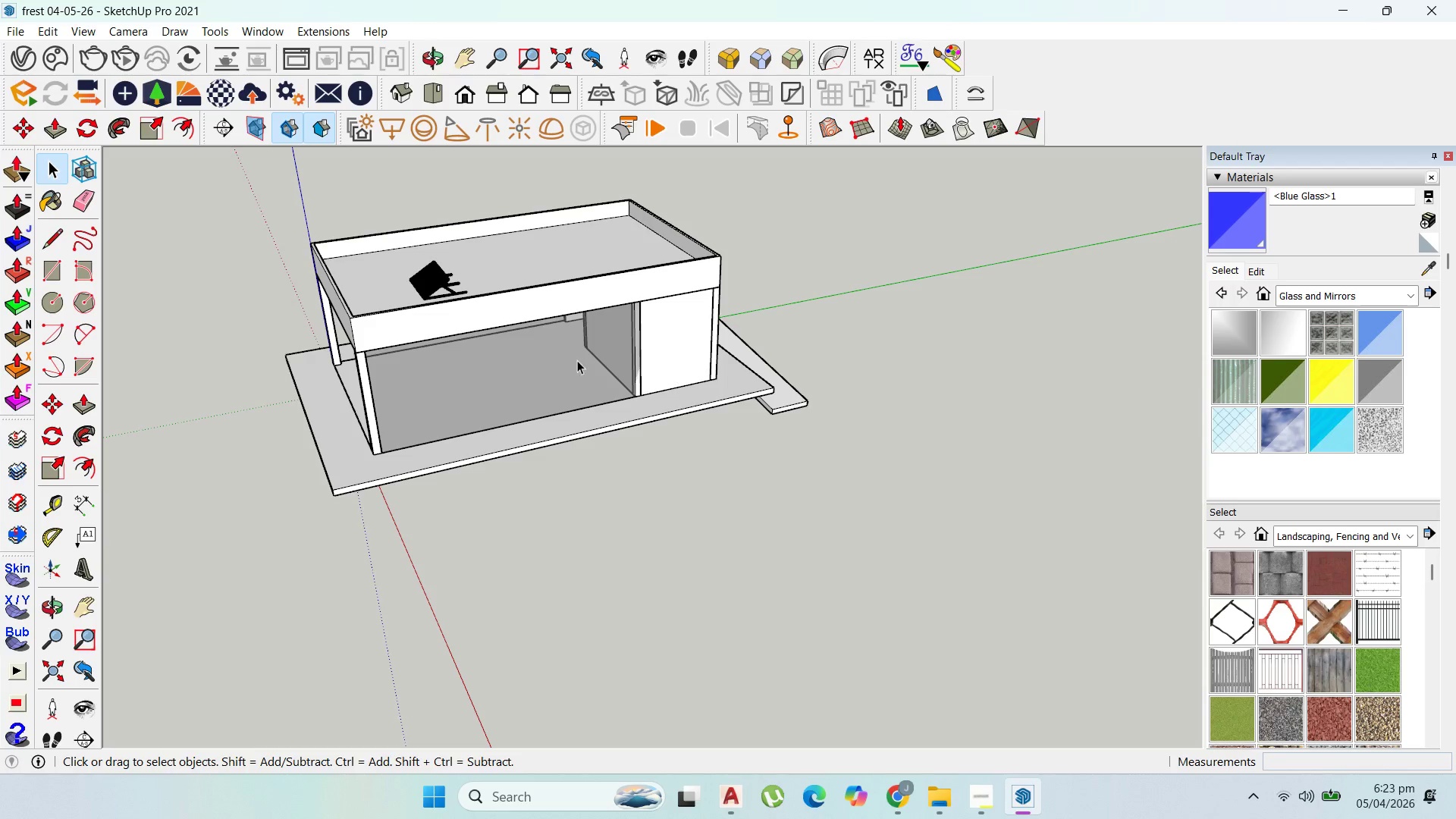 
scroll: coordinate [560, 345], scroll_direction: up, amount: 8.0
 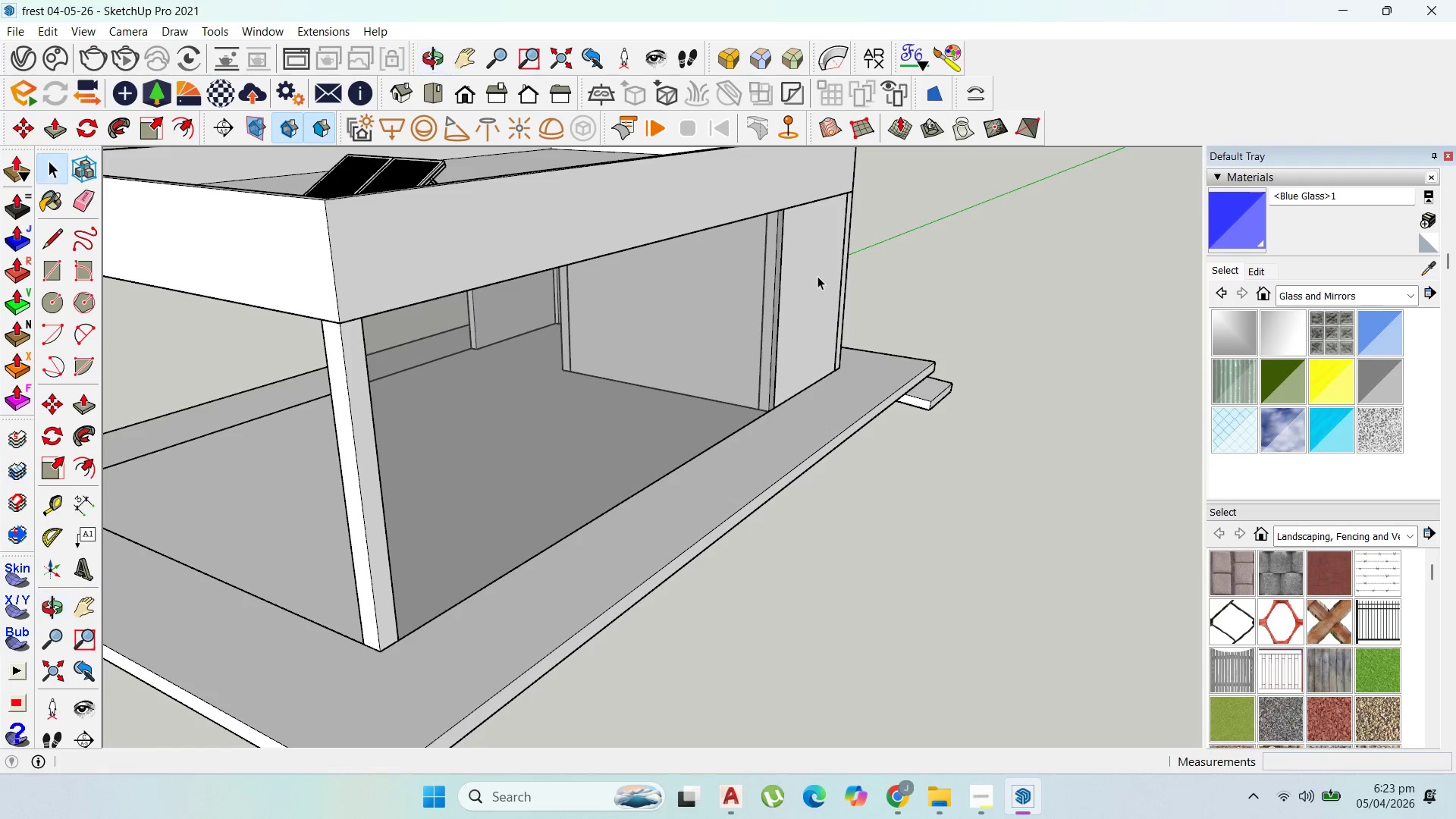 
scroll: coordinate [818, 276], scroll_direction: down, amount: 5.0
 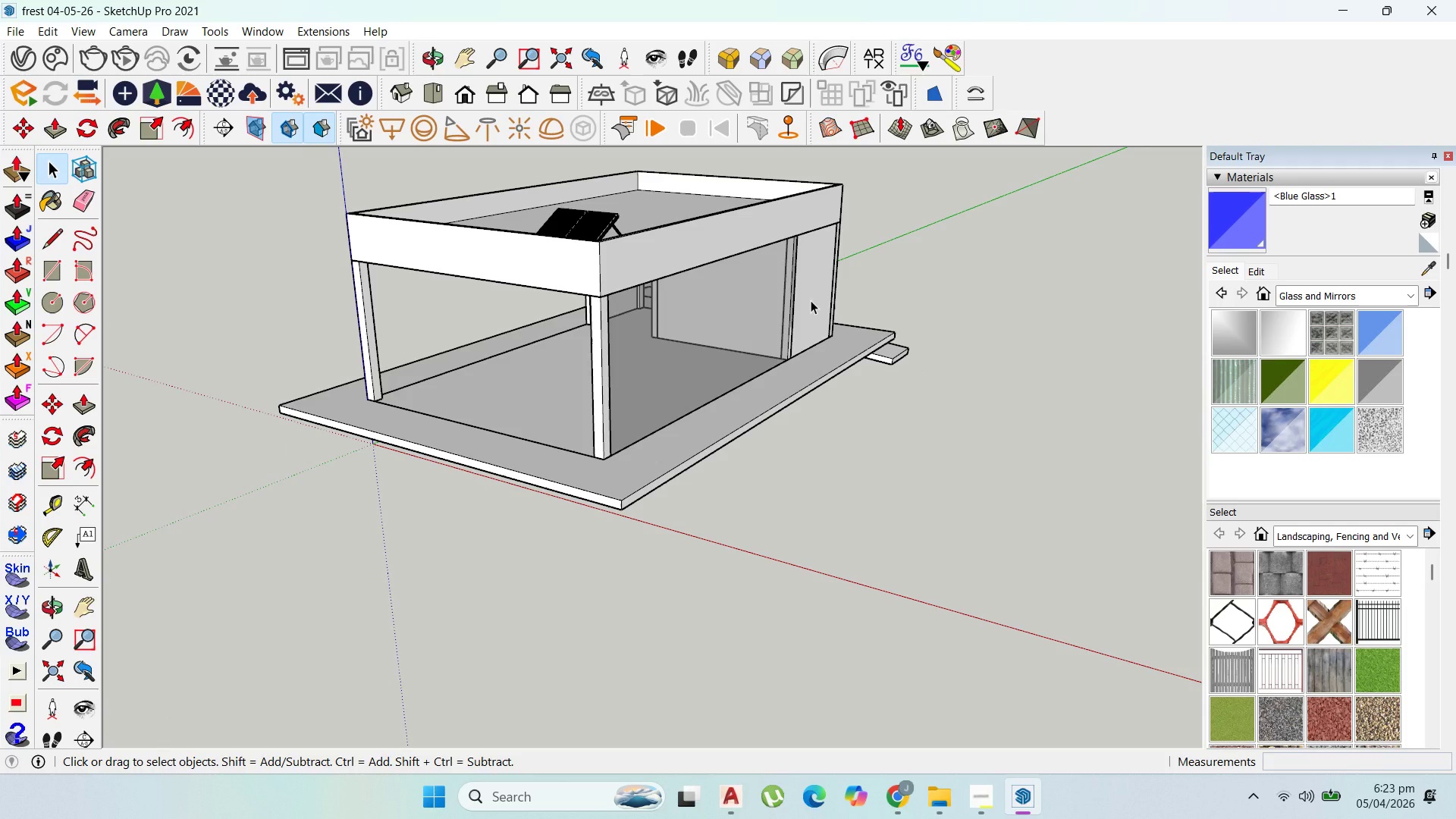 
double_click([820, 293])
 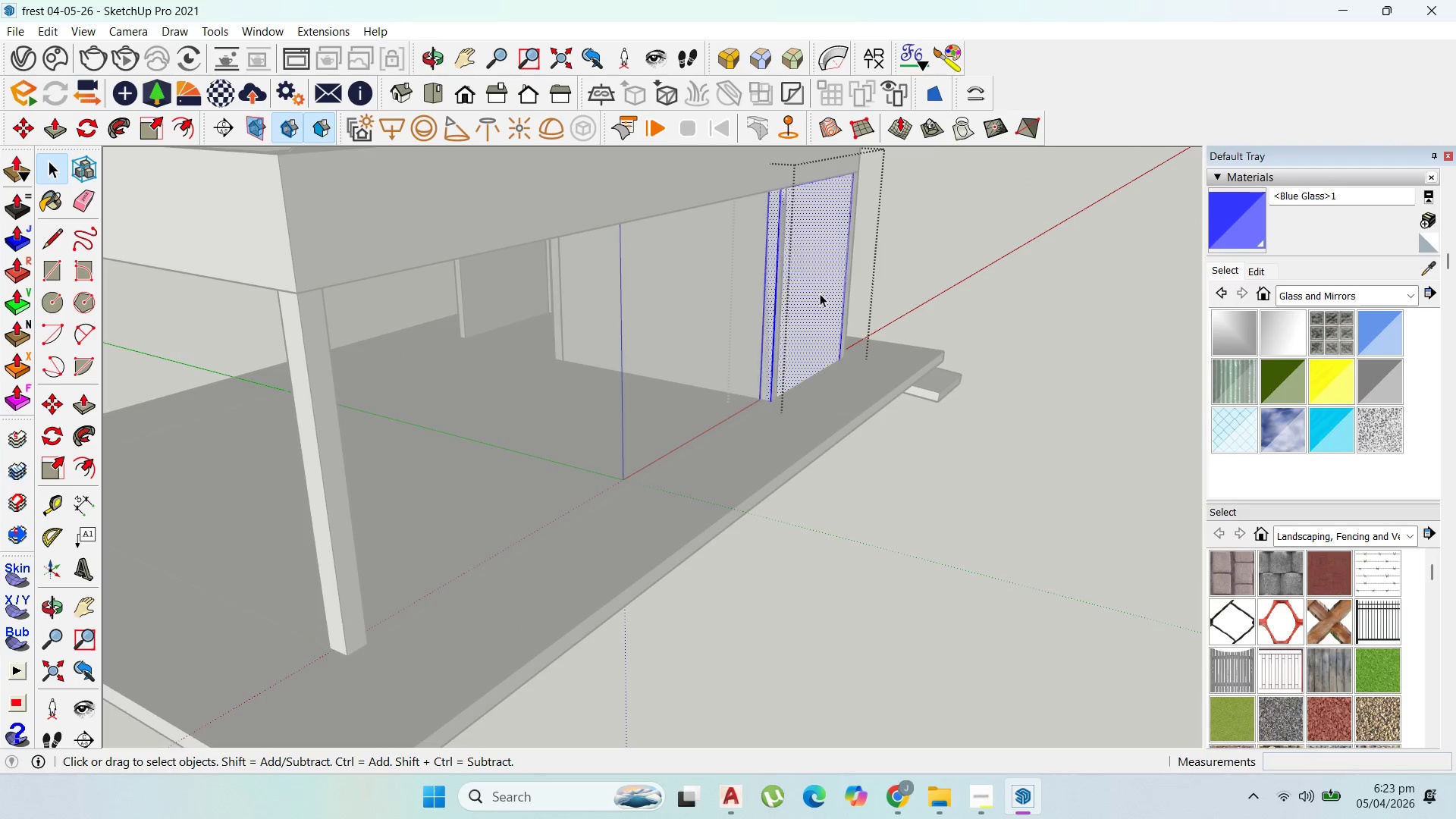 
scroll: coordinate [813, 300], scroll_direction: up, amount: 5.0
 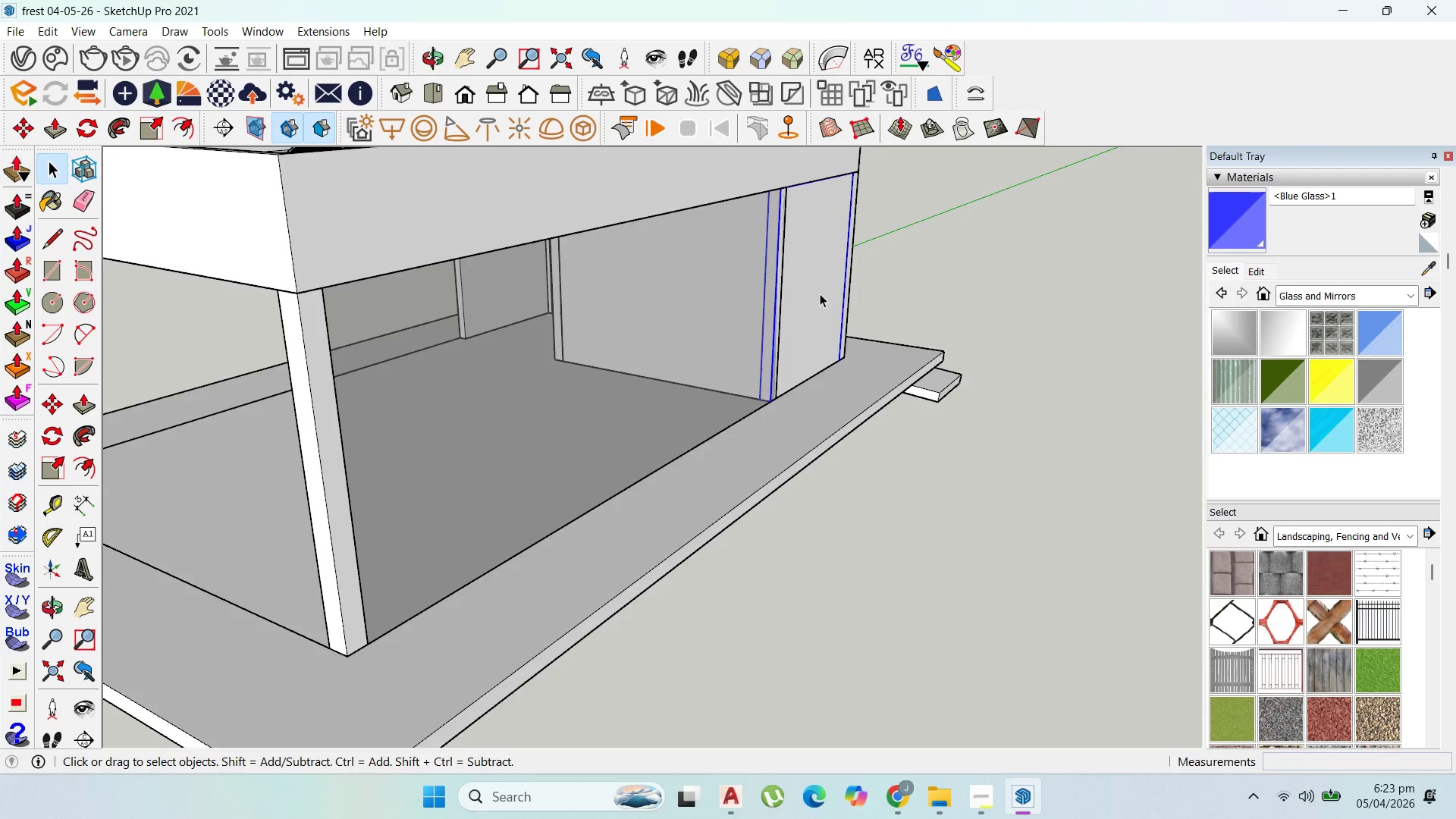 
triple_click([820, 293])
 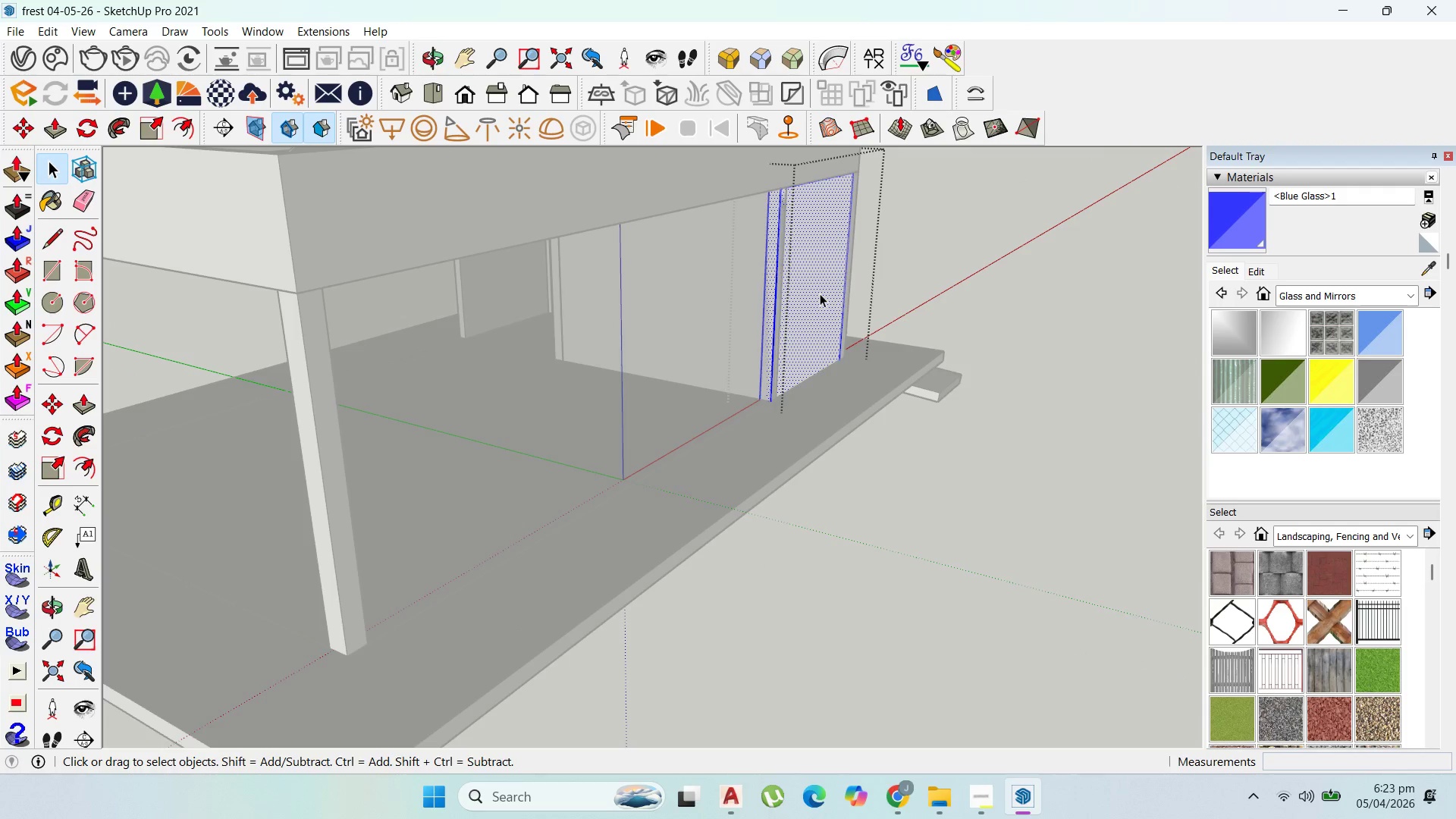 
triple_click([820, 293])
 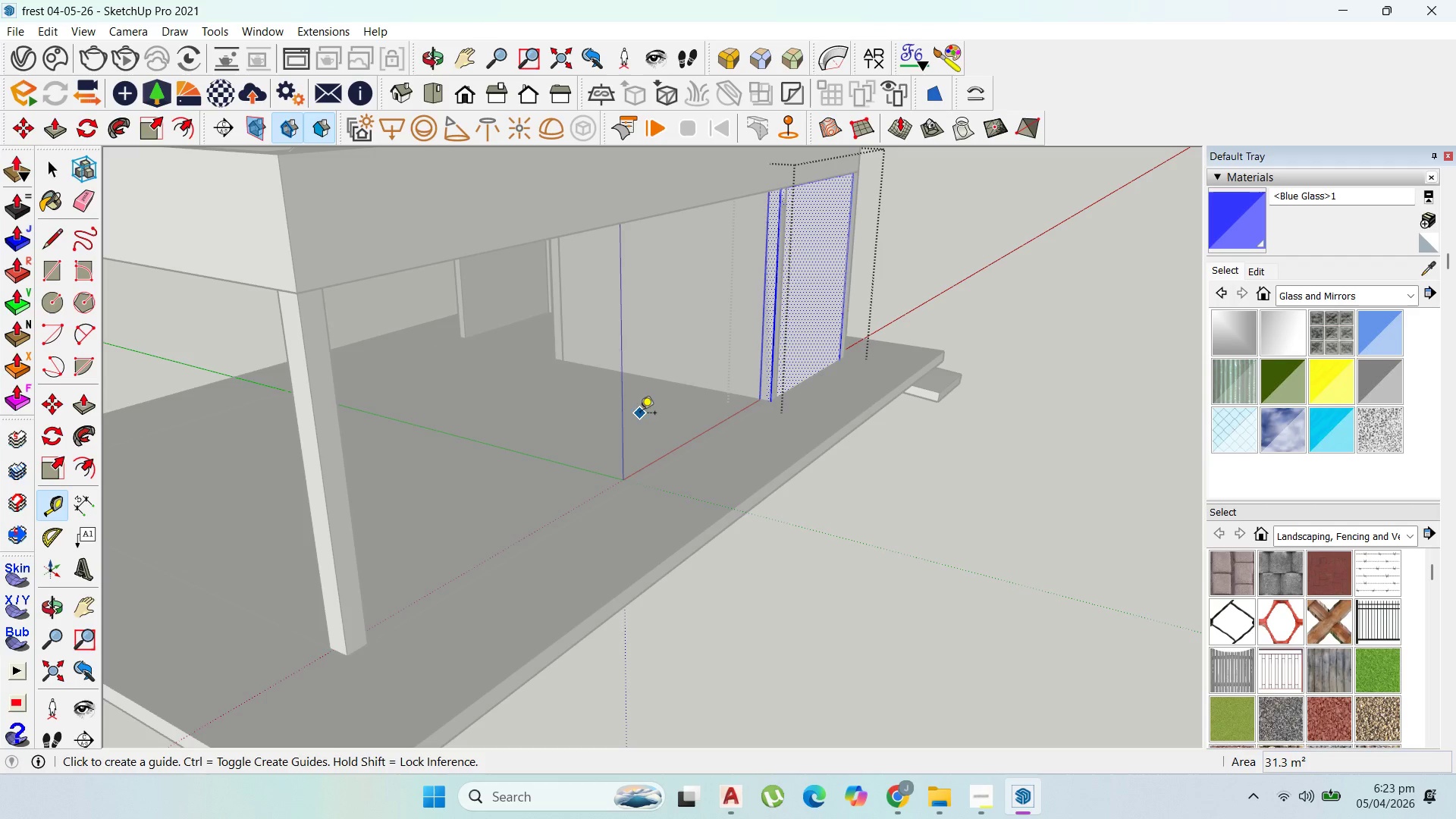 
wait(7.84)
 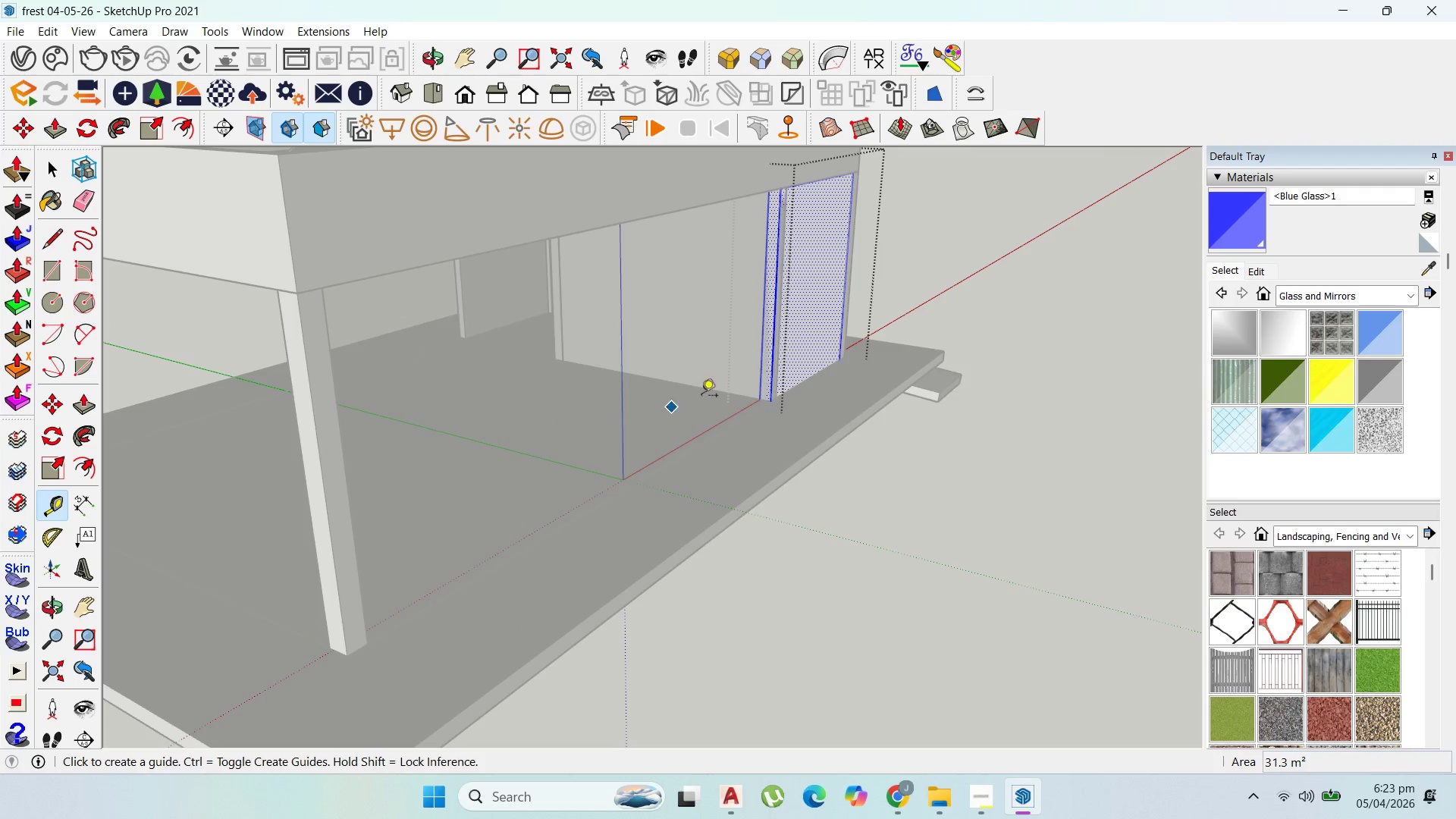 
left_click([805, 386])
 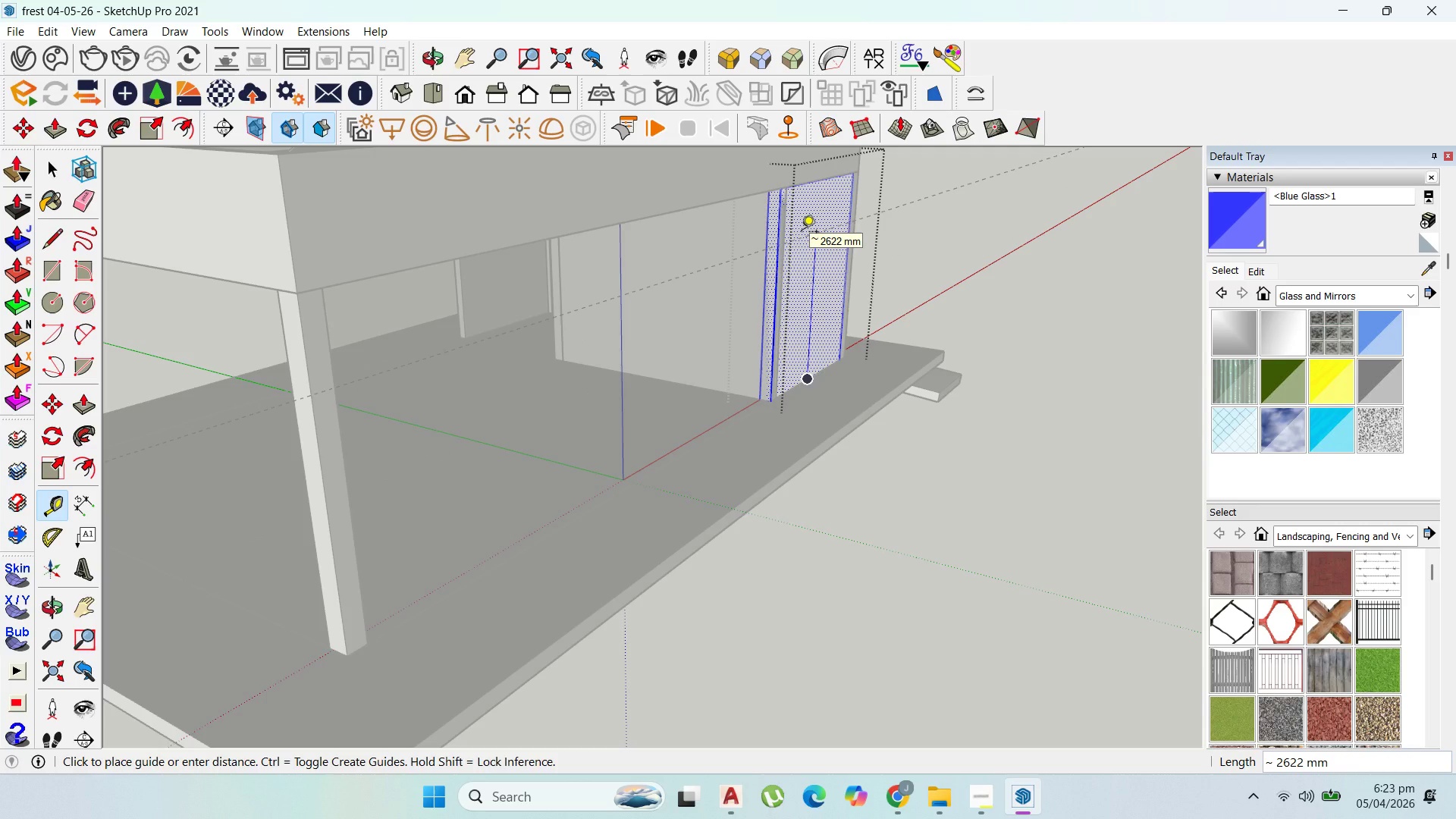 
type(2400)
 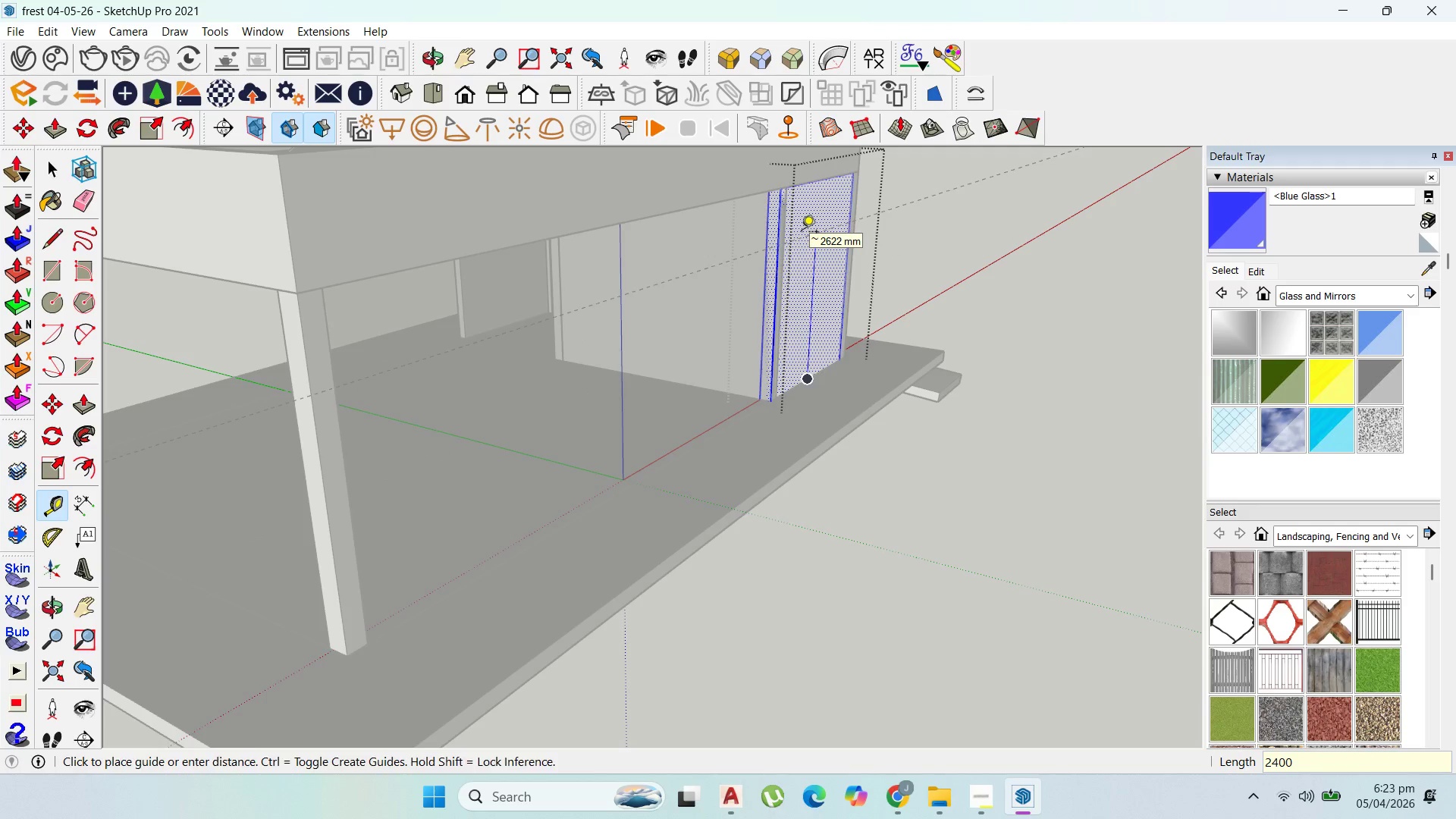 
key(Enter)
 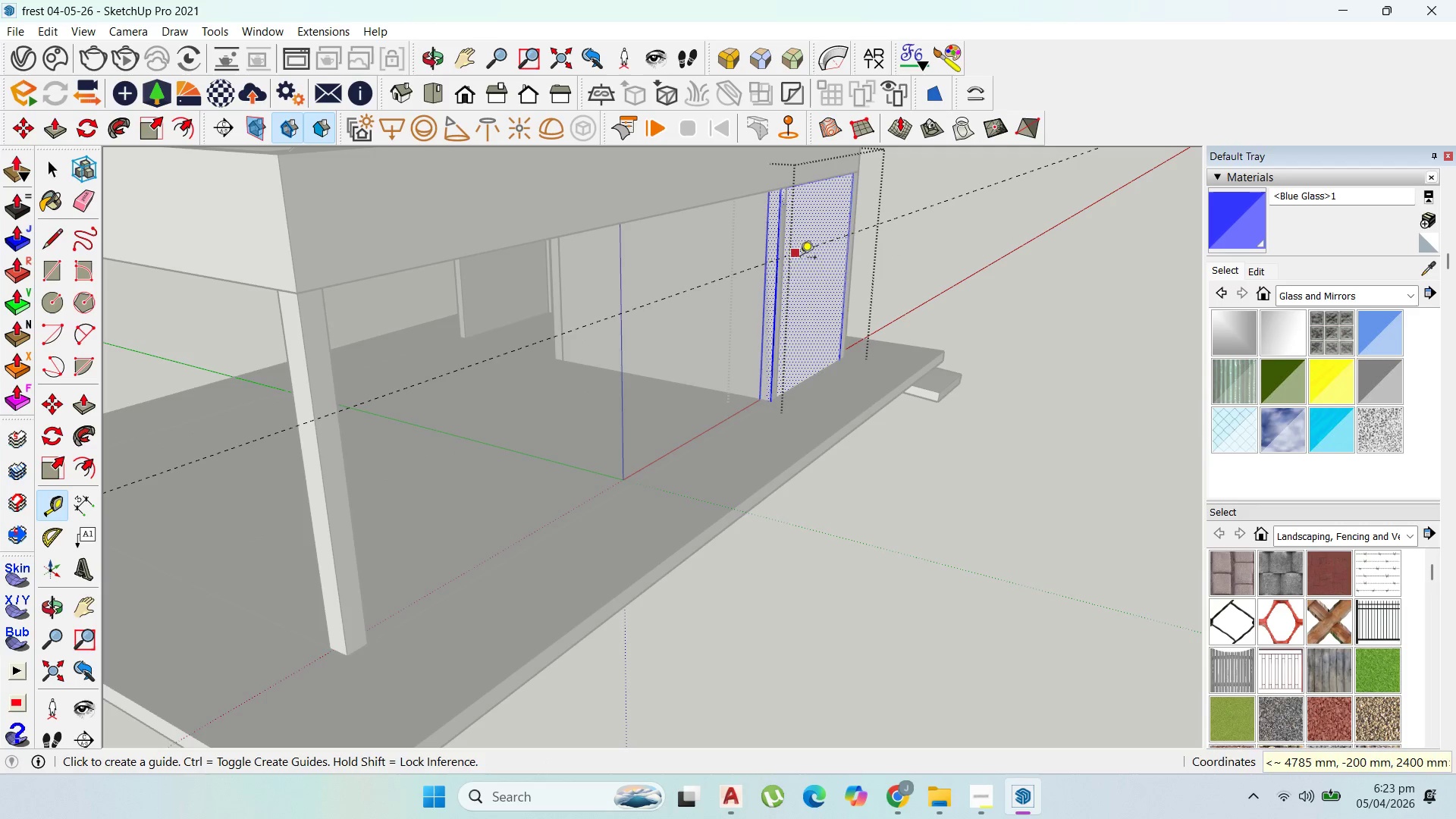 
scroll: coordinate [833, 292], scroll_direction: up, amount: 3.0
 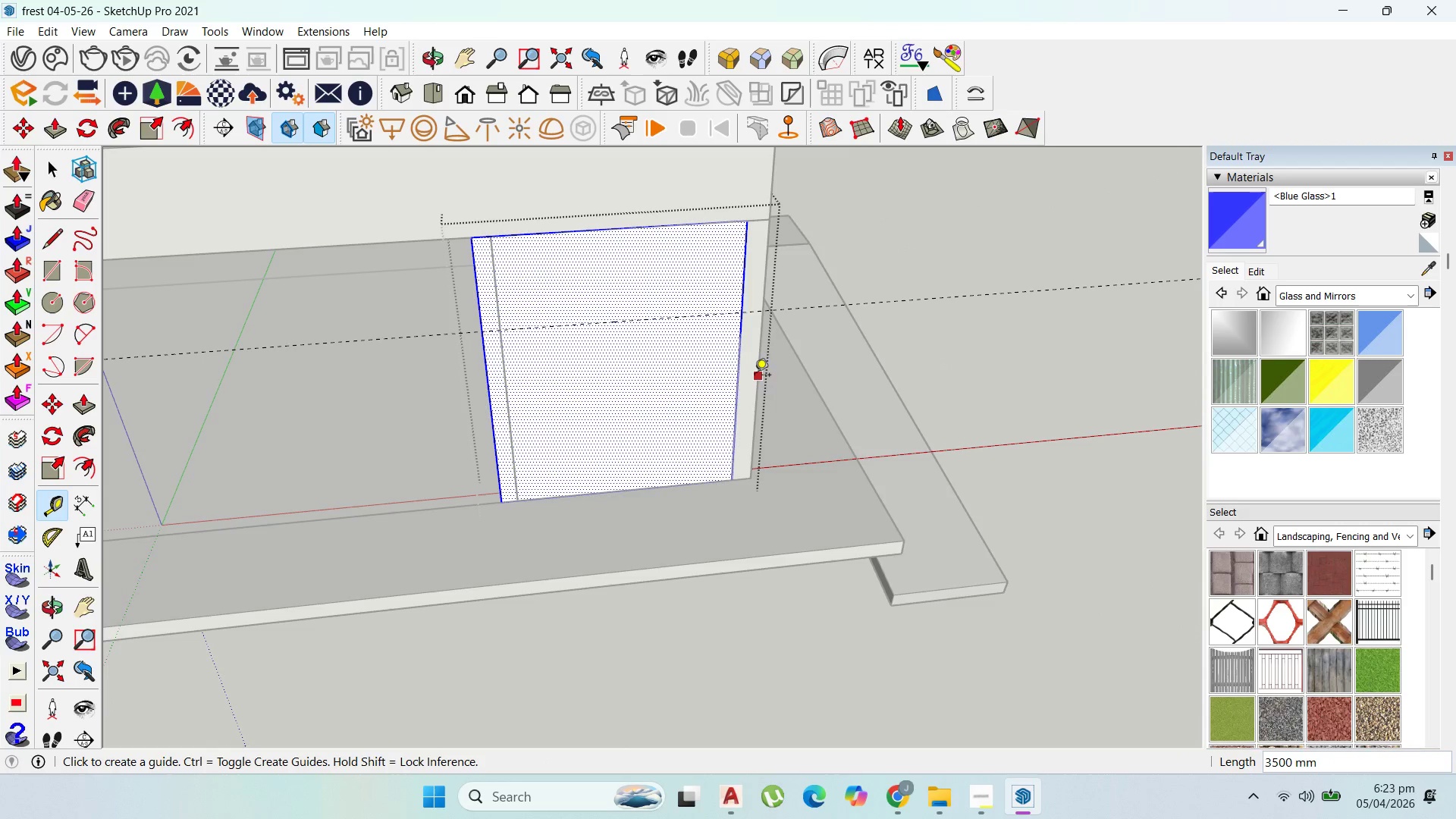 
left_click_drag(start_coordinate=[742, 377], to_coordinate=[737, 377])
 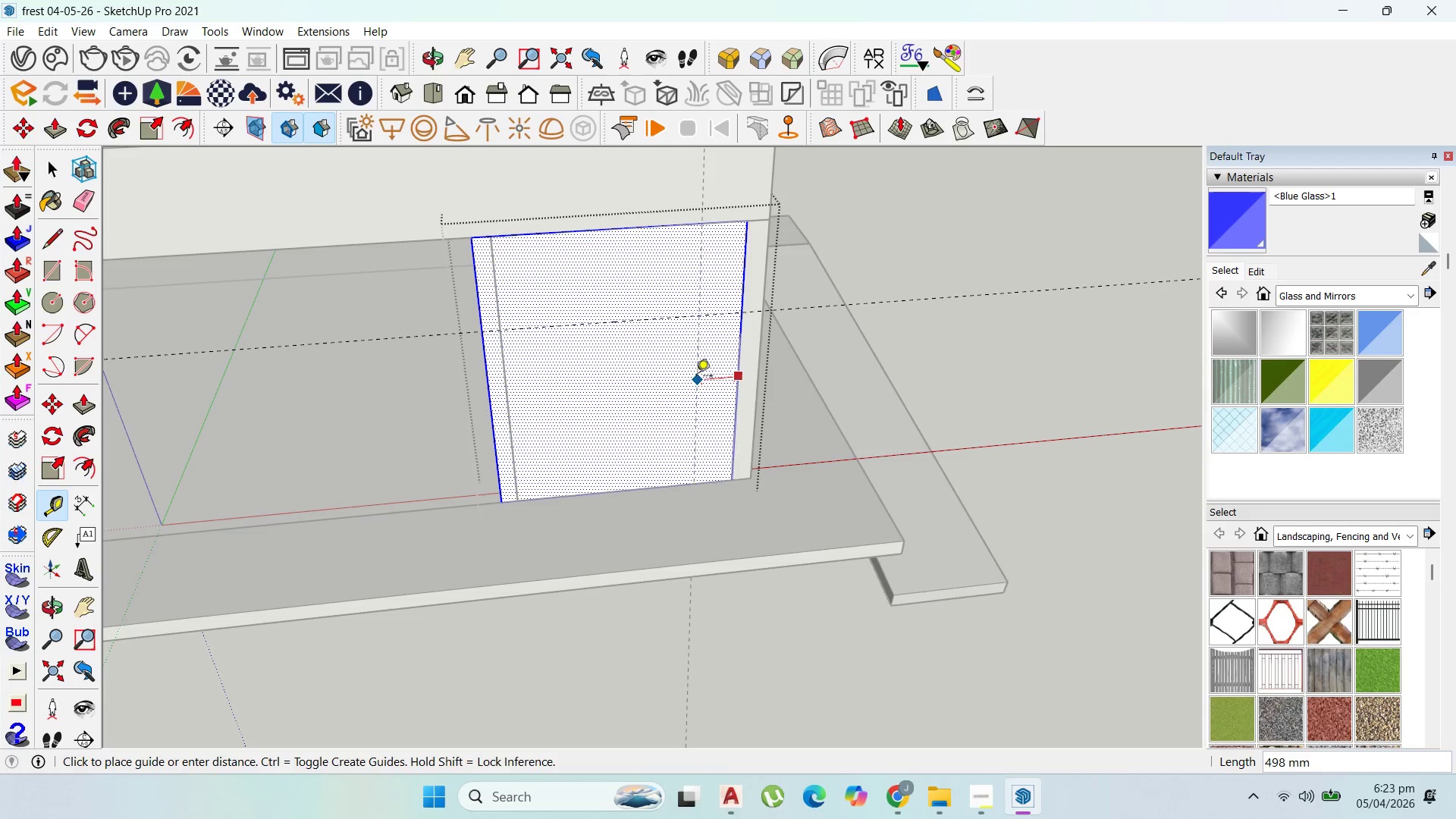 
key(Escape)
 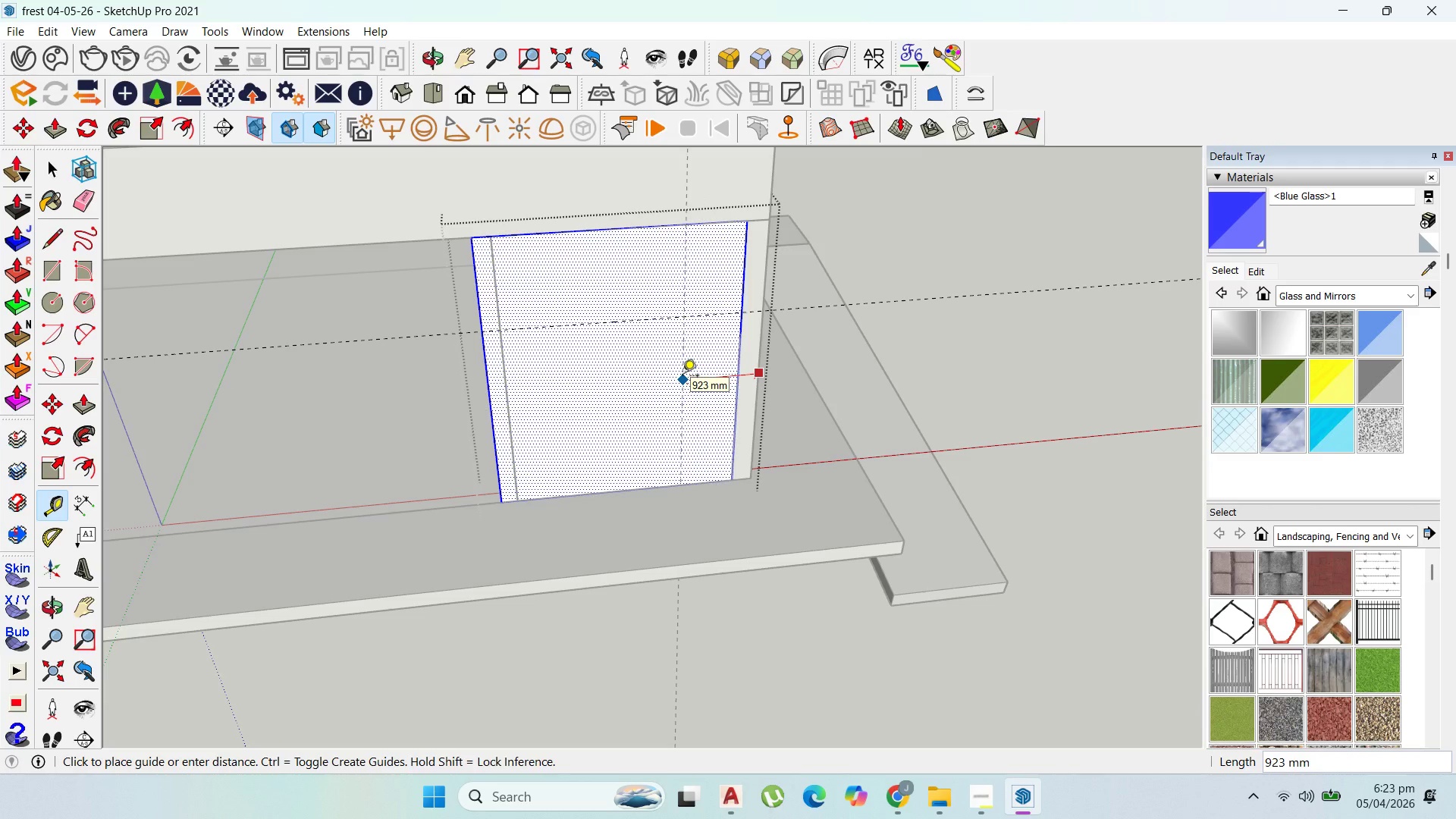 
wait(6.05)
 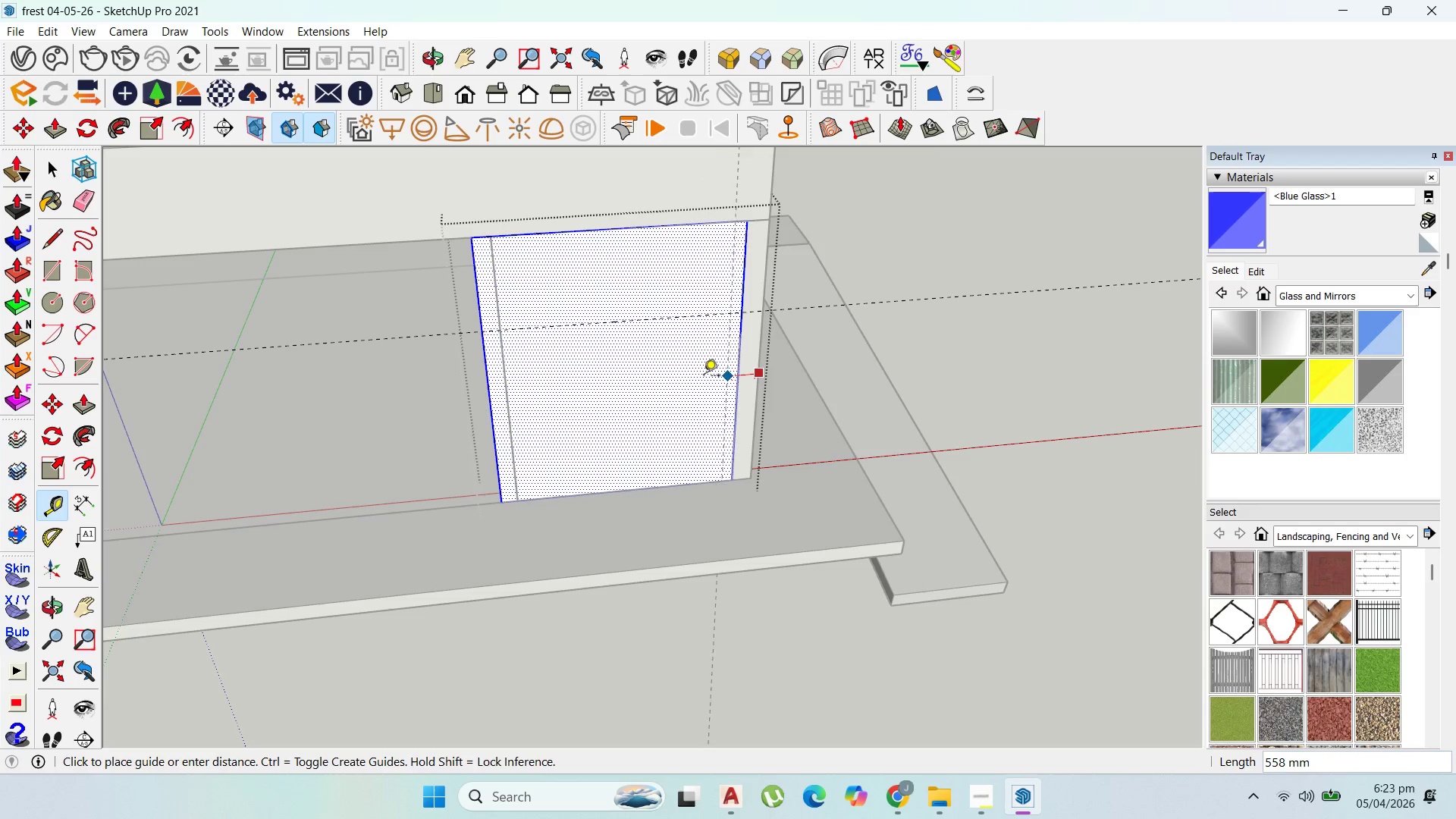 
type(1000)
 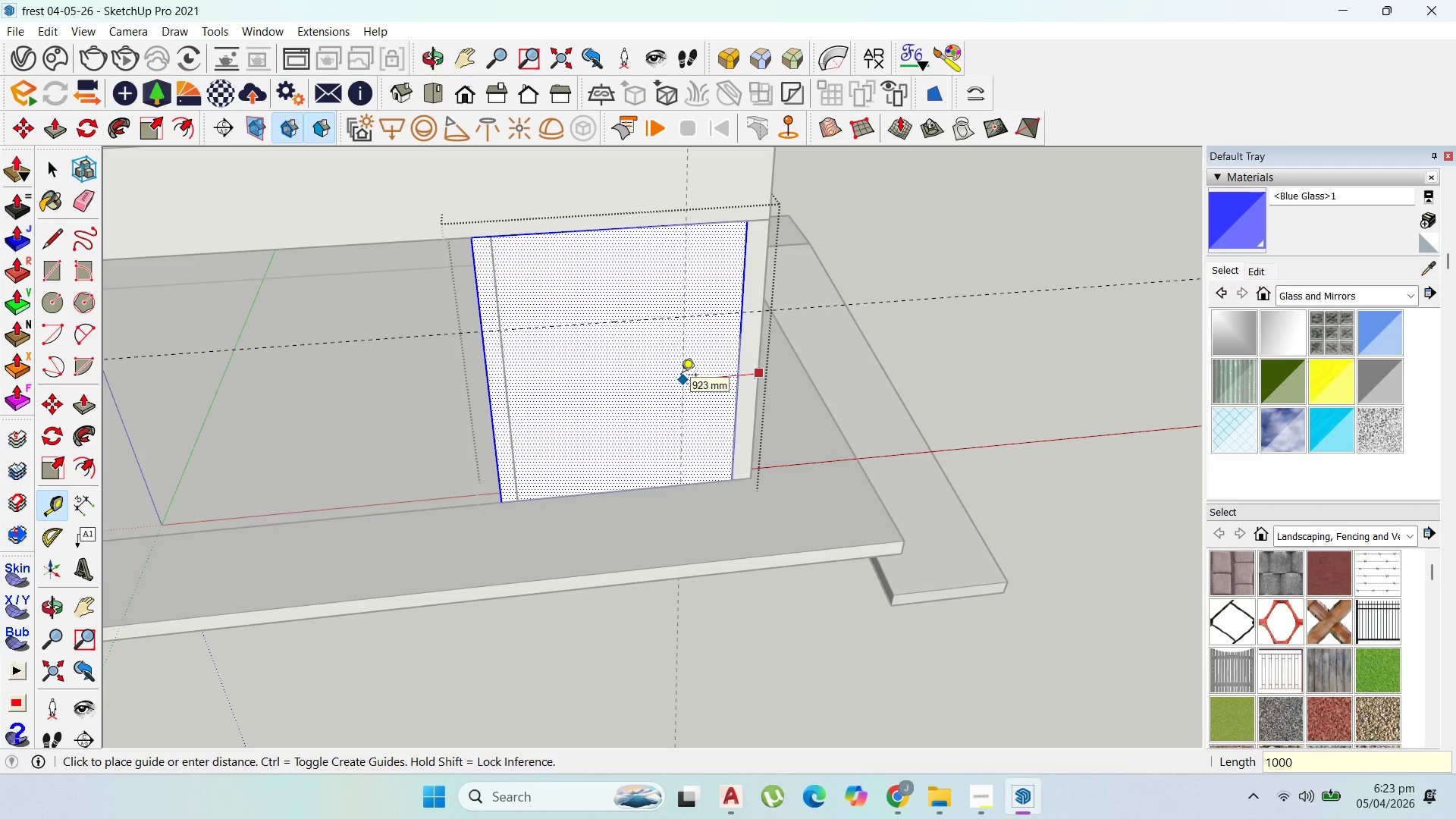 
key(Enter)
 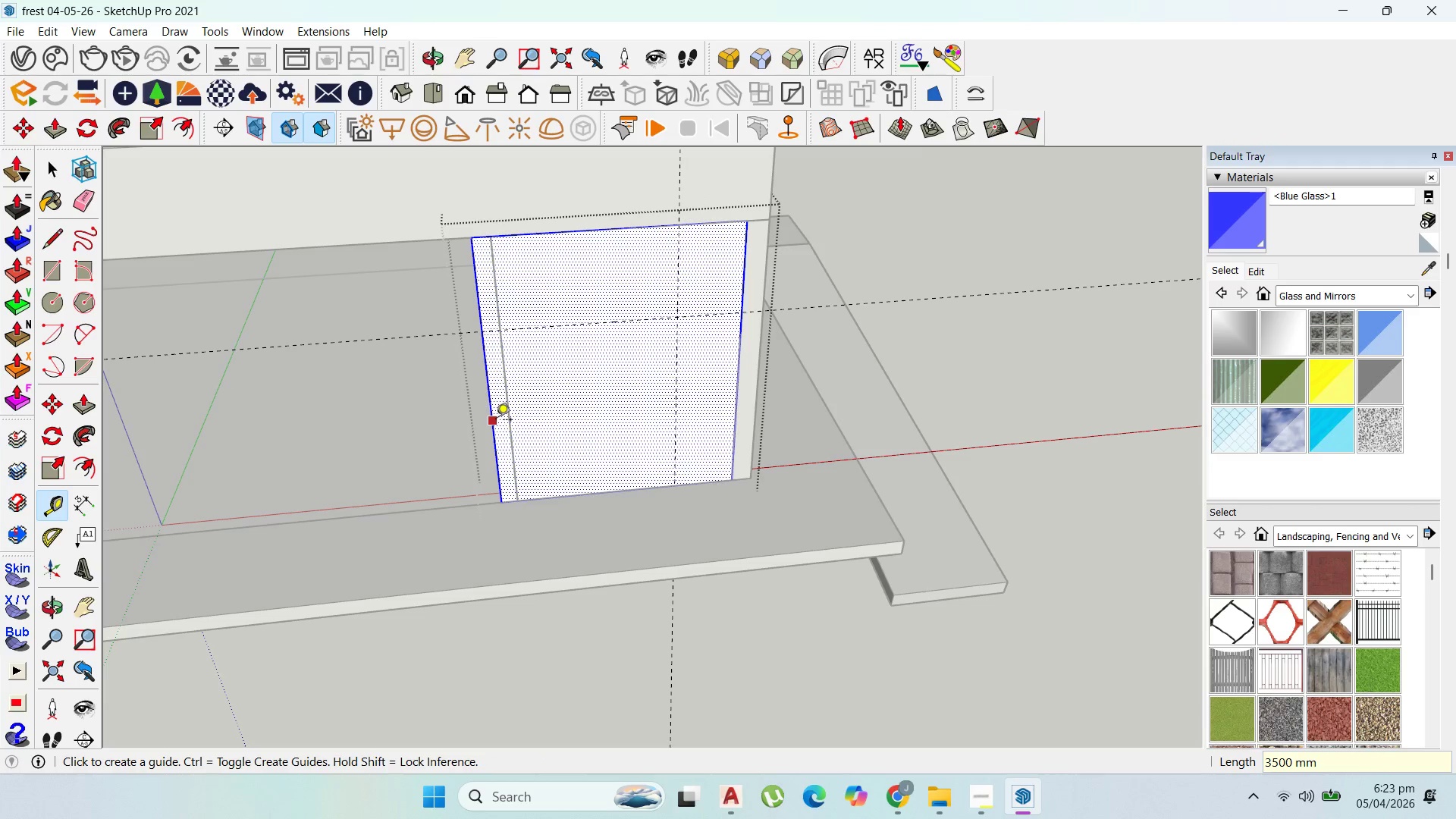 
left_click_drag(start_coordinate=[496, 420], to_coordinate=[500, 420])
 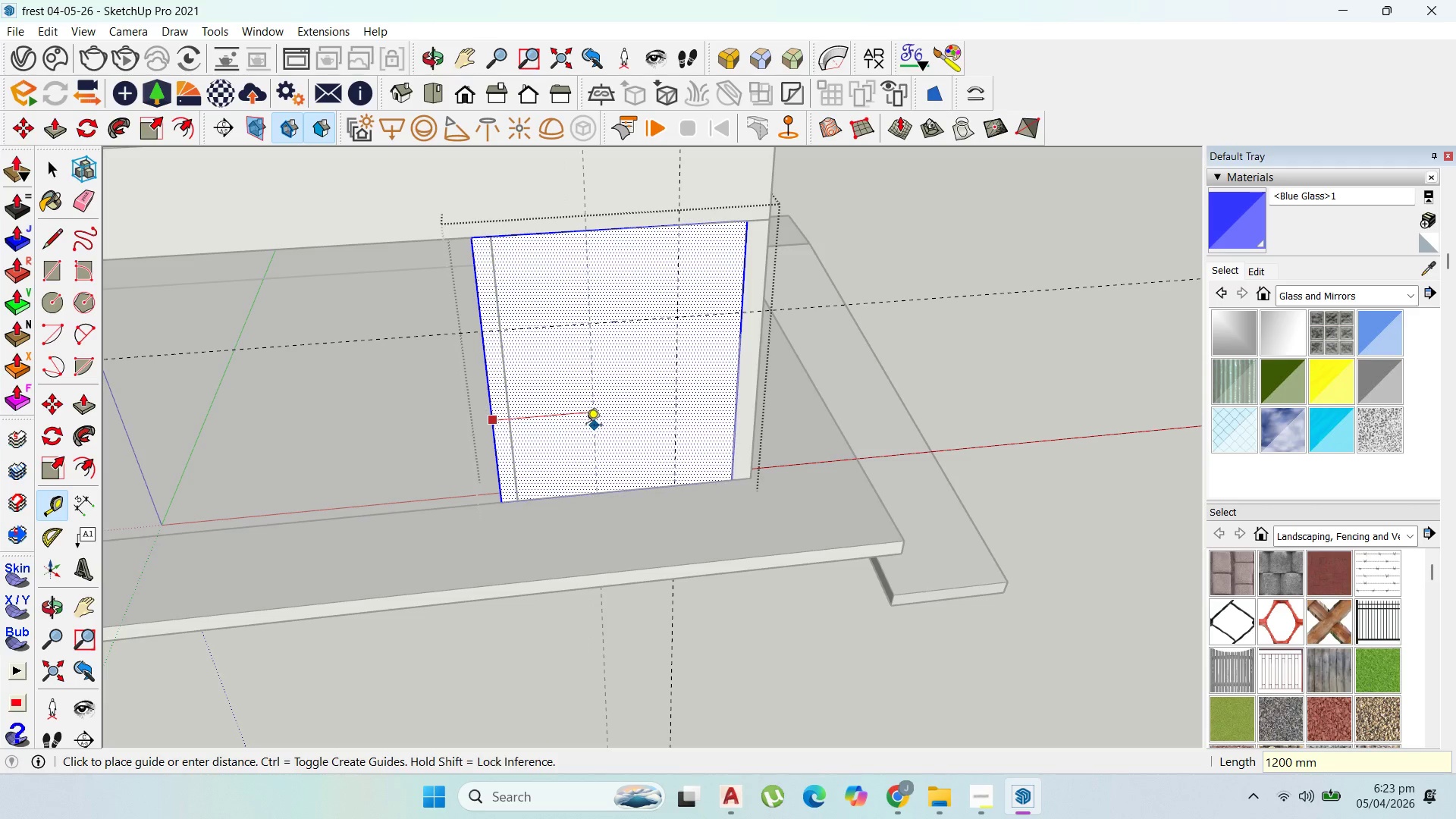 
left_click([587, 426])
 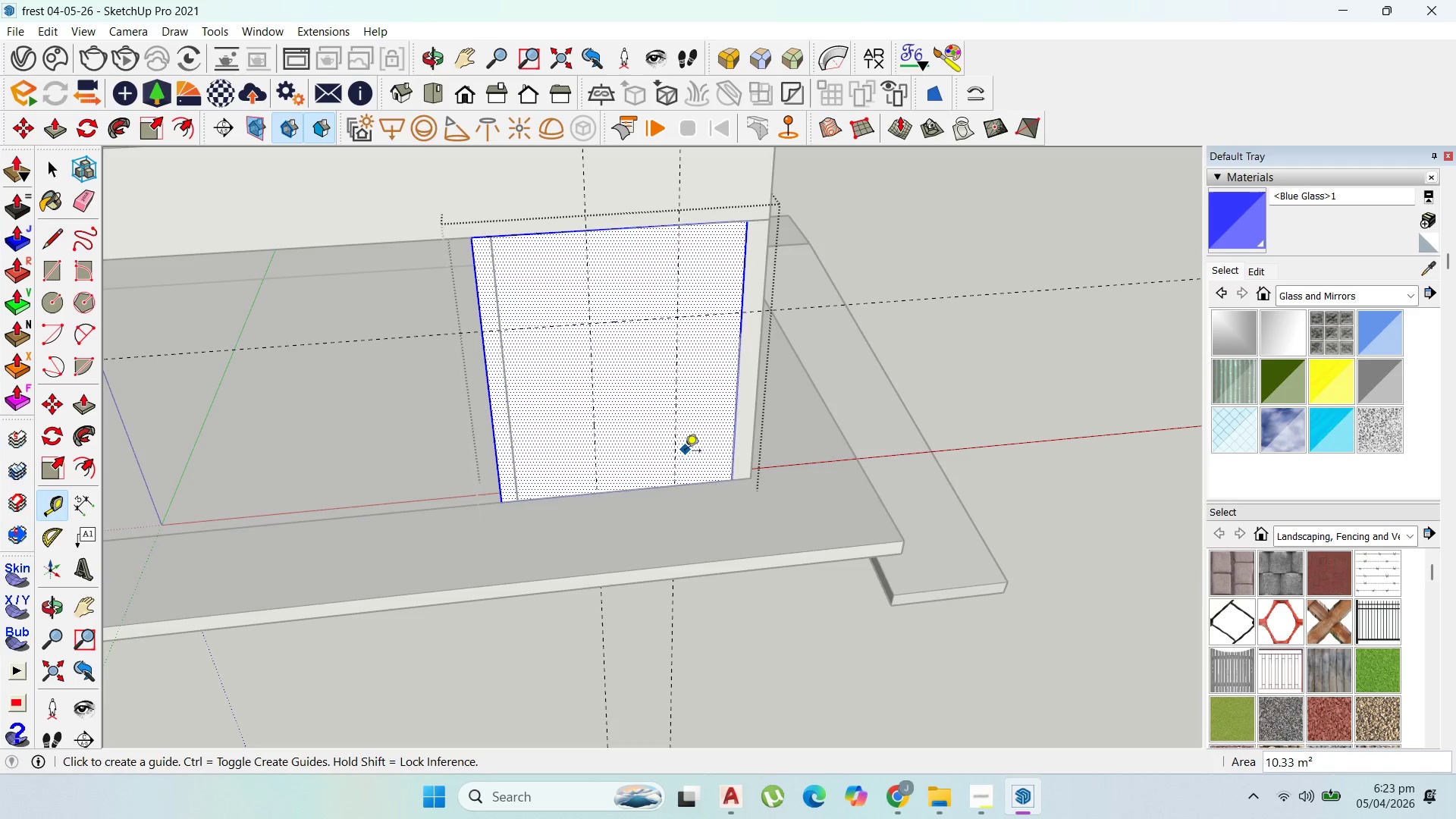 
scroll: coordinate [687, 457], scroll_direction: up, amount: 1.0
 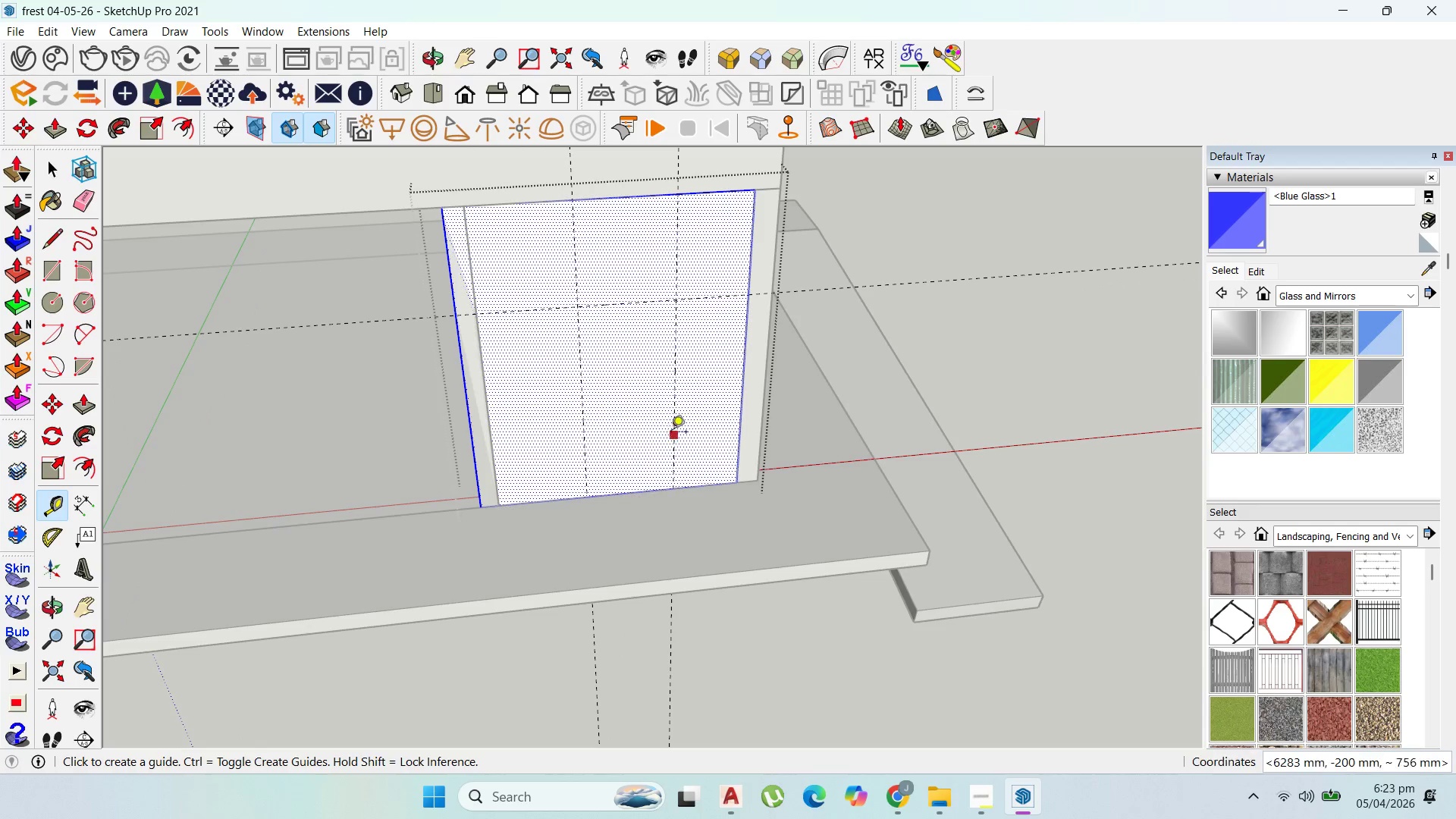 
left_click([672, 429])
 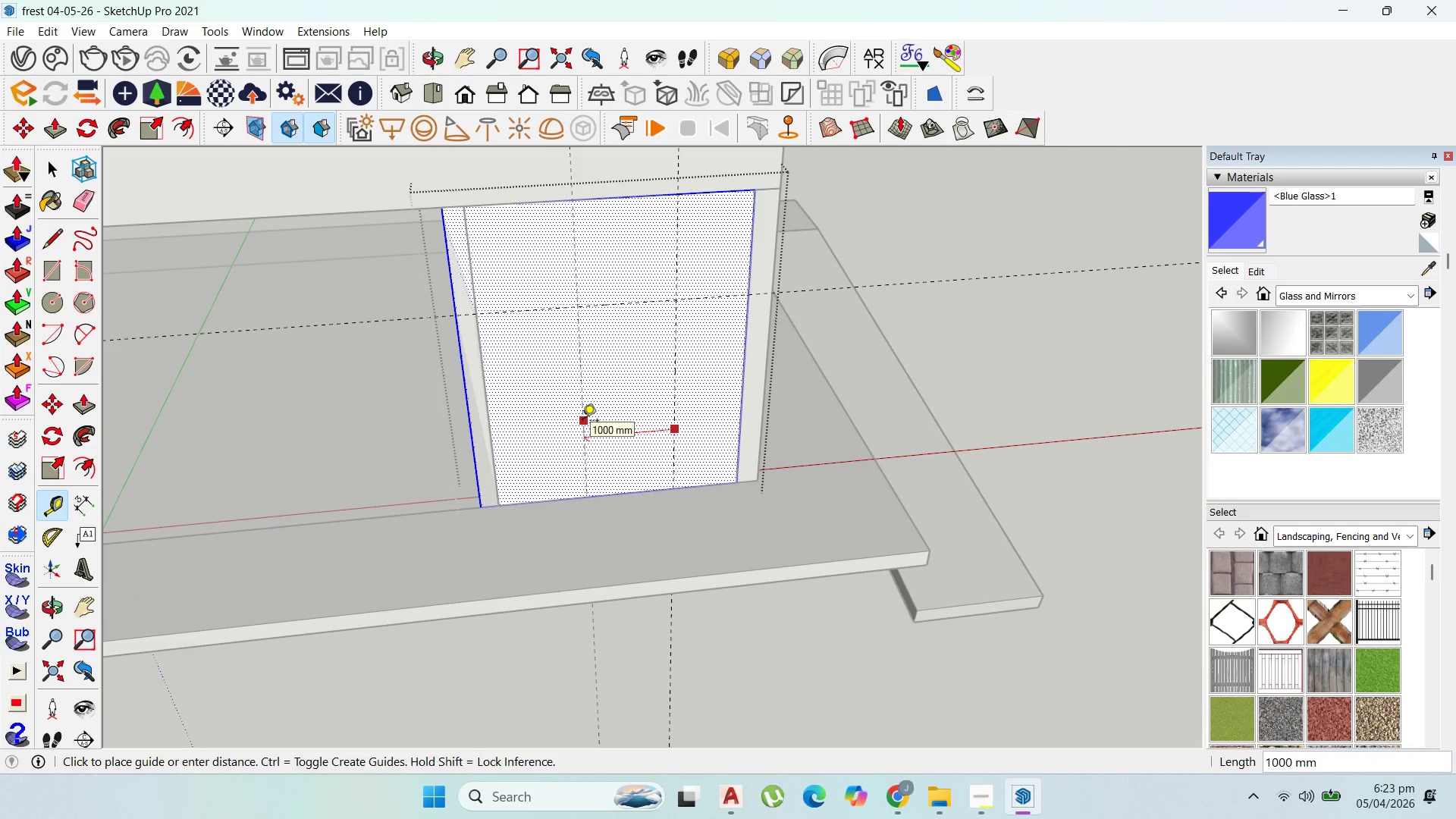 
key(Escape)
 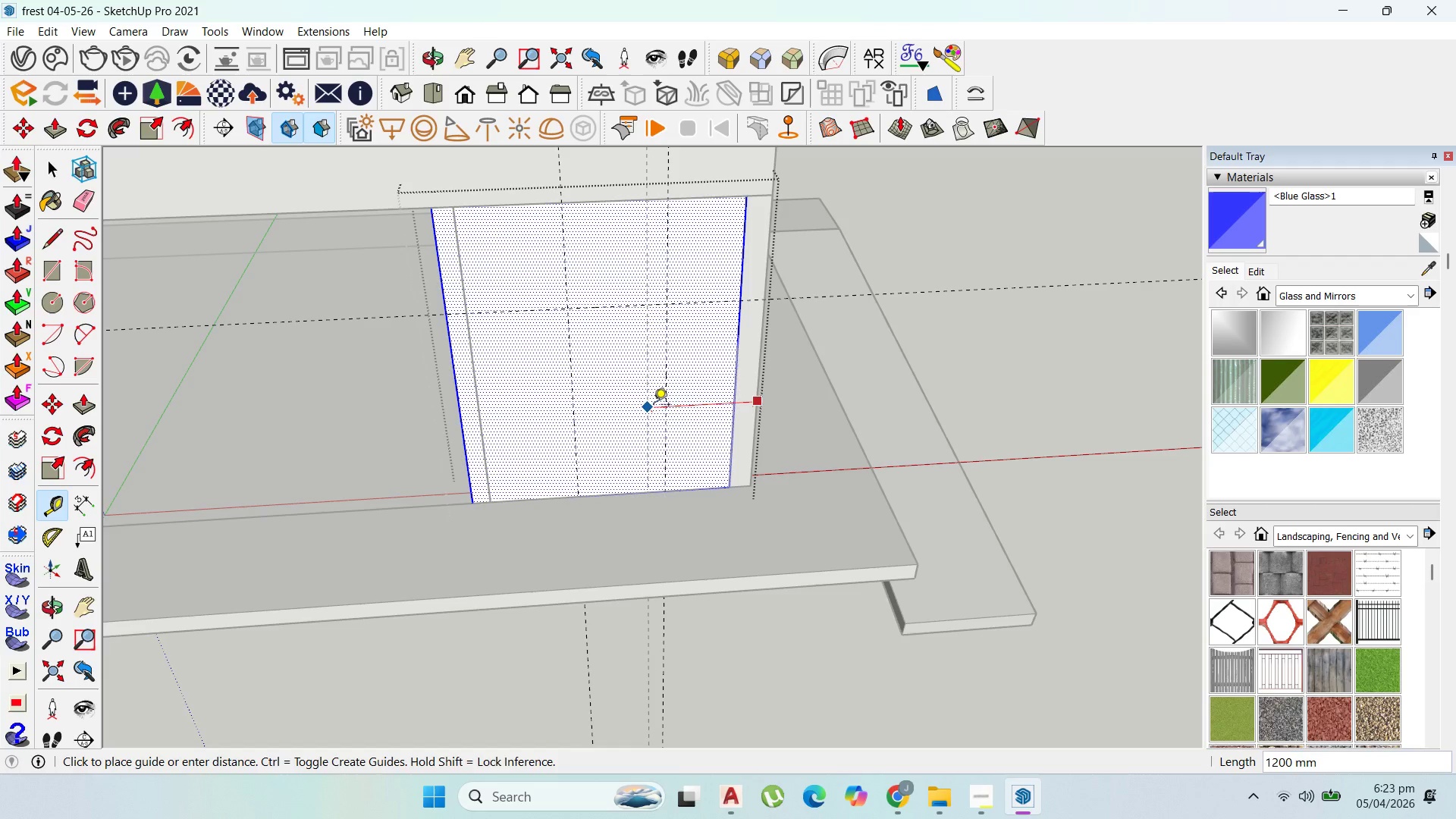 
wait(5.61)
 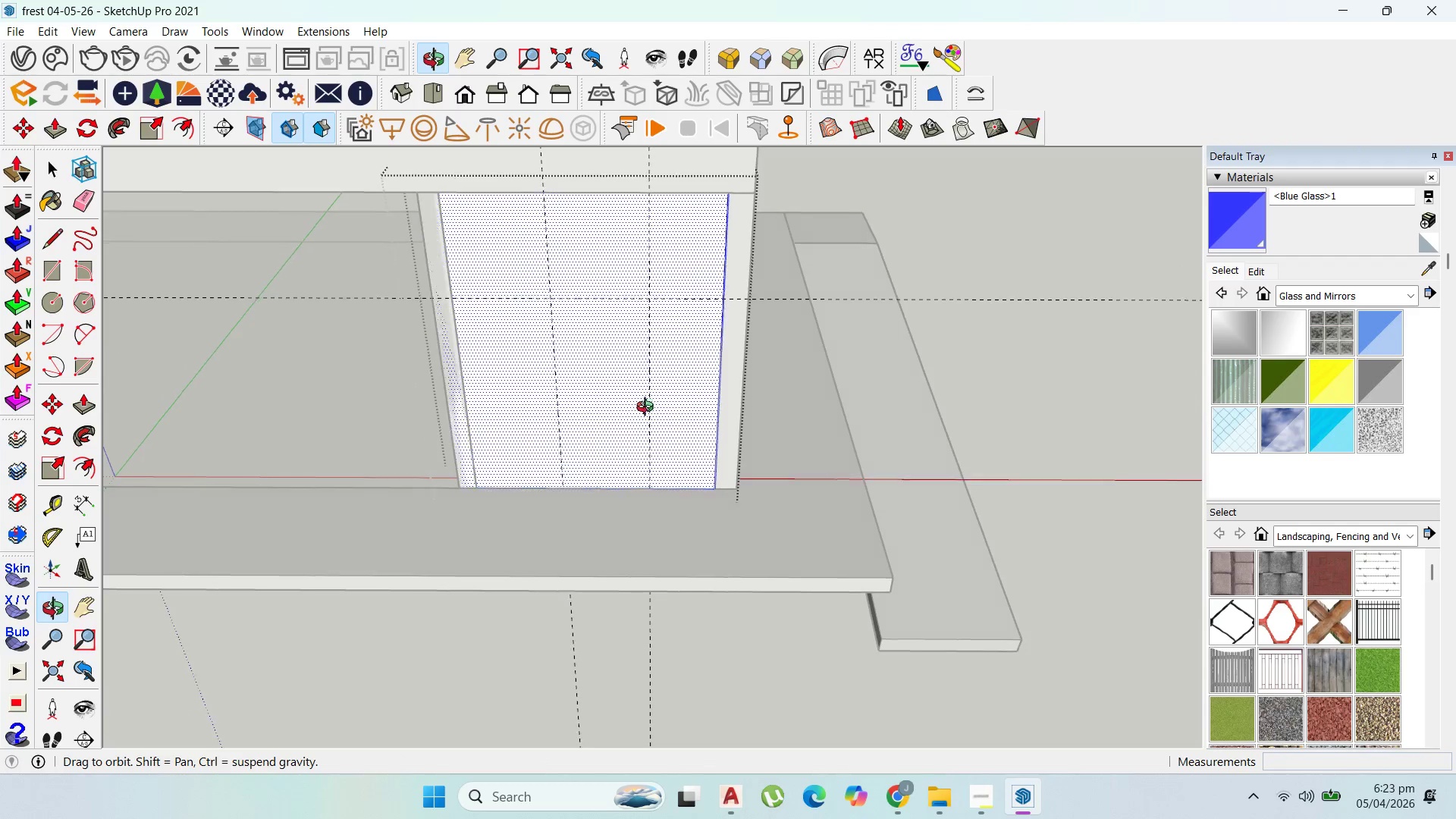 
type(1200)
 